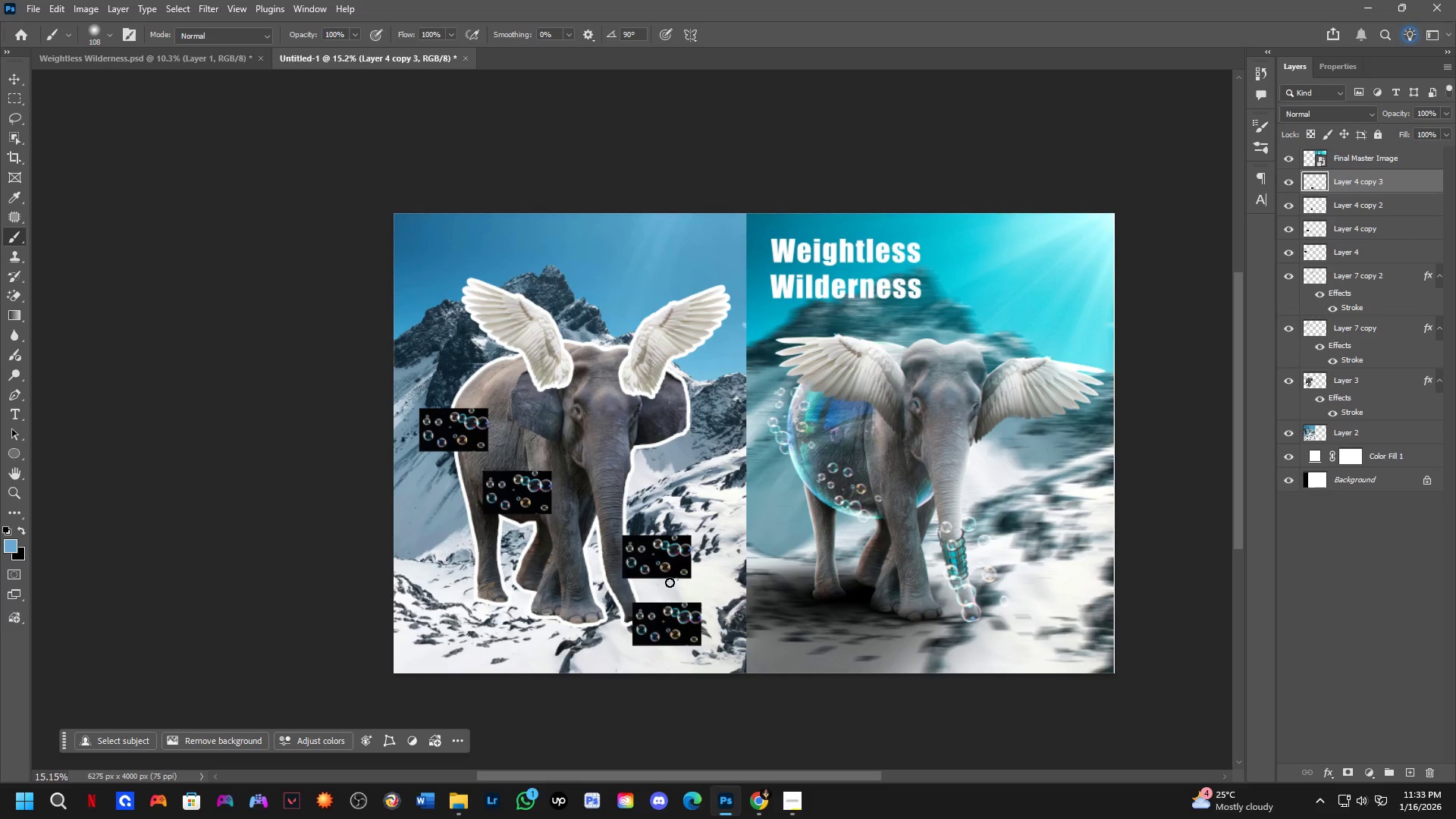 
hold_key(key=ControlLeft, duration=0.56)
 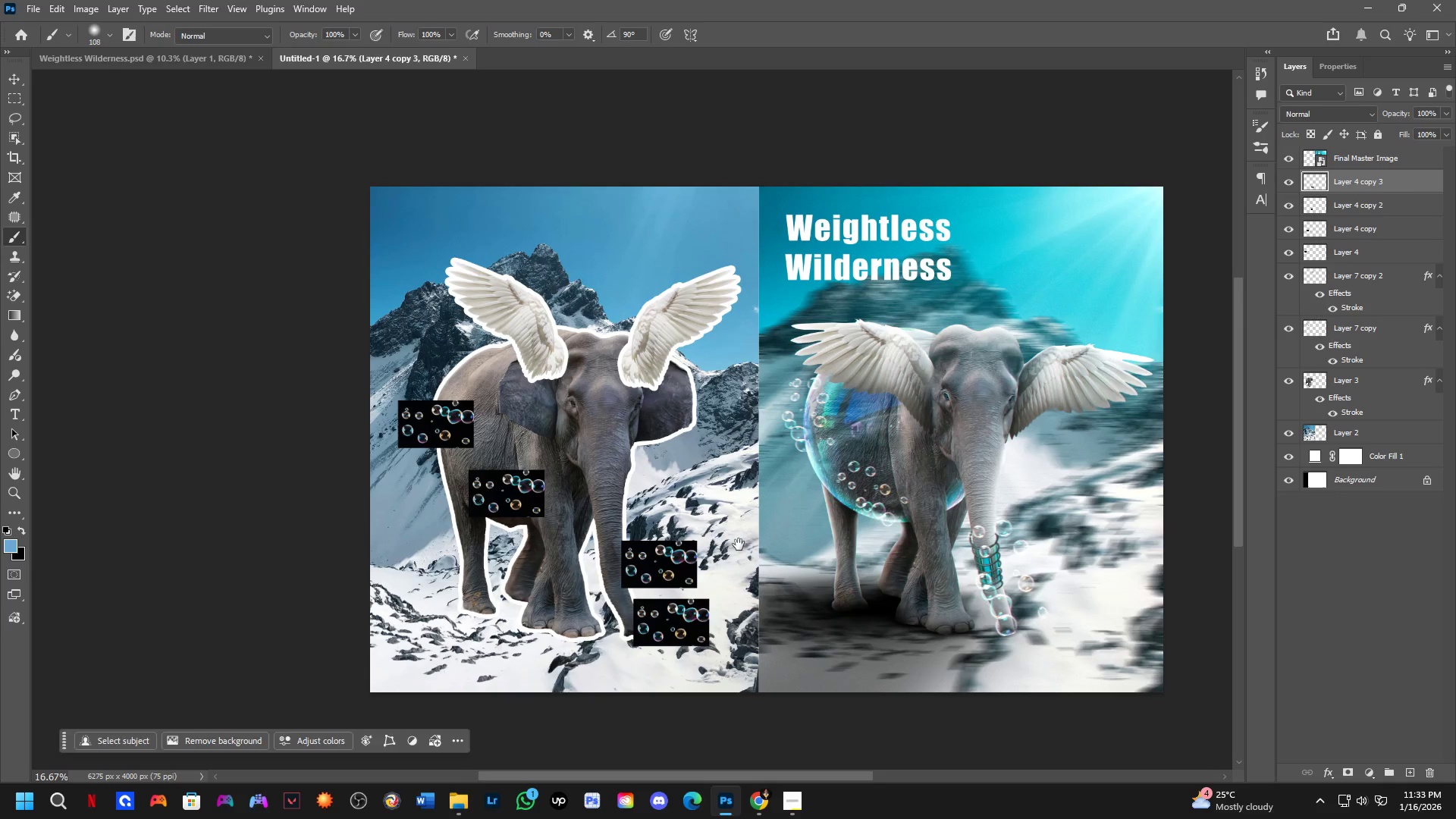 
scroll: coordinate [664, 566], scroll_direction: up, amount: 3.0
 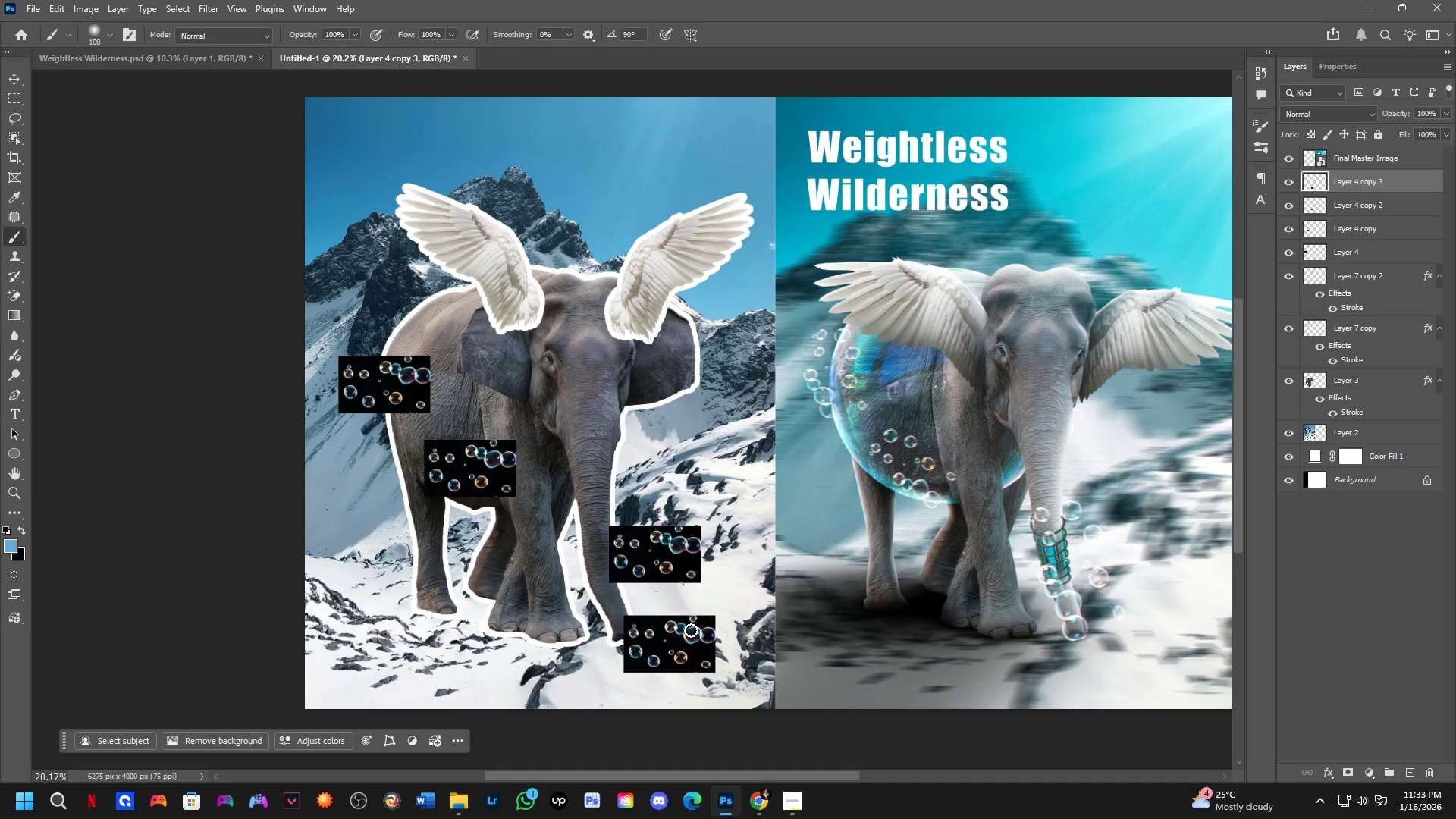 
left_click_drag(start_coordinate=[689, 648], to_coordinate=[685, 628])
 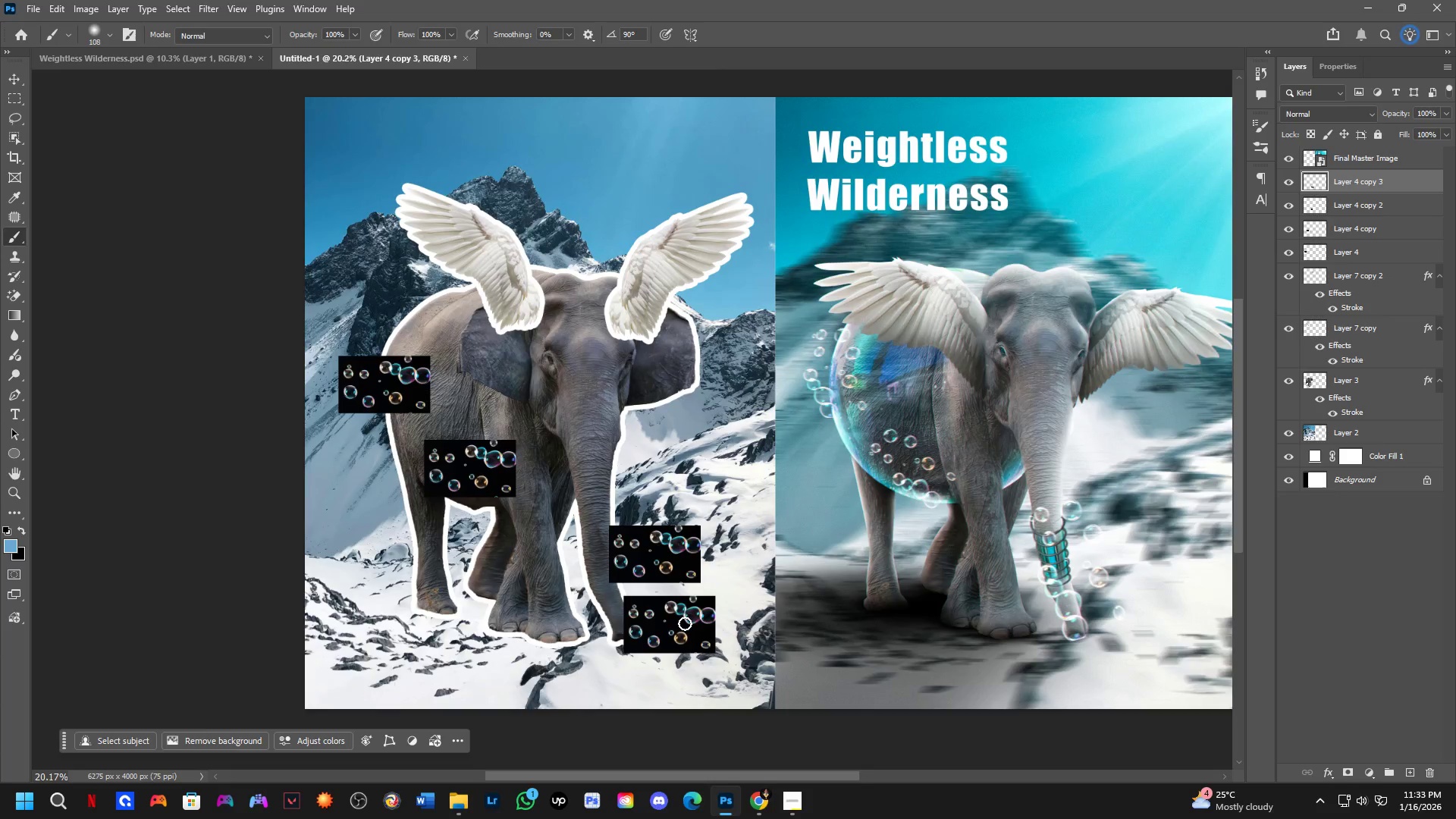 
hold_key(key=Space, duration=0.73)
 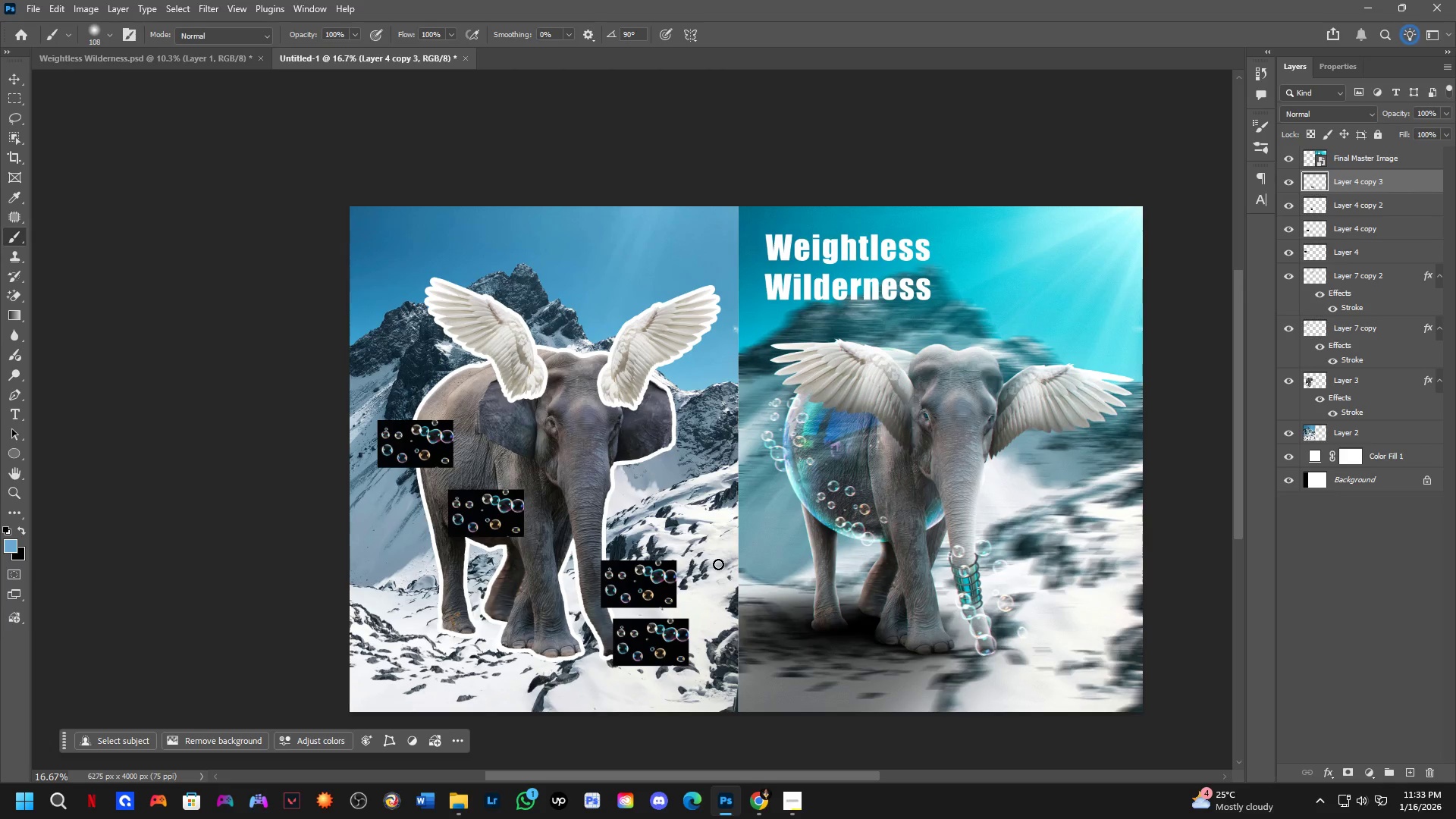 
left_click_drag(start_coordinate=[739, 544], to_coordinate=[718, 564])
 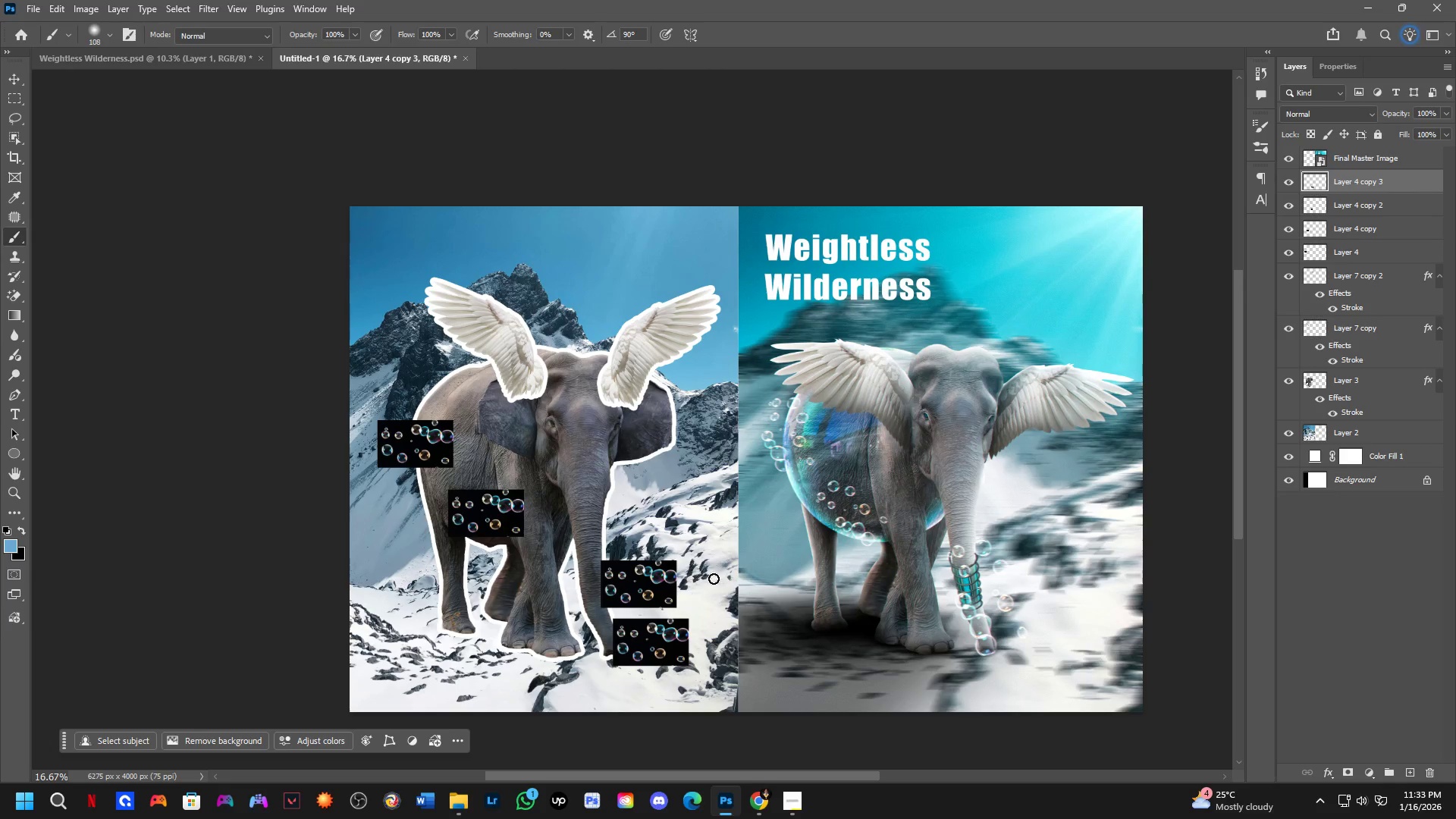 
scroll: coordinate [681, 612], scroll_direction: down, amount: 2.0
 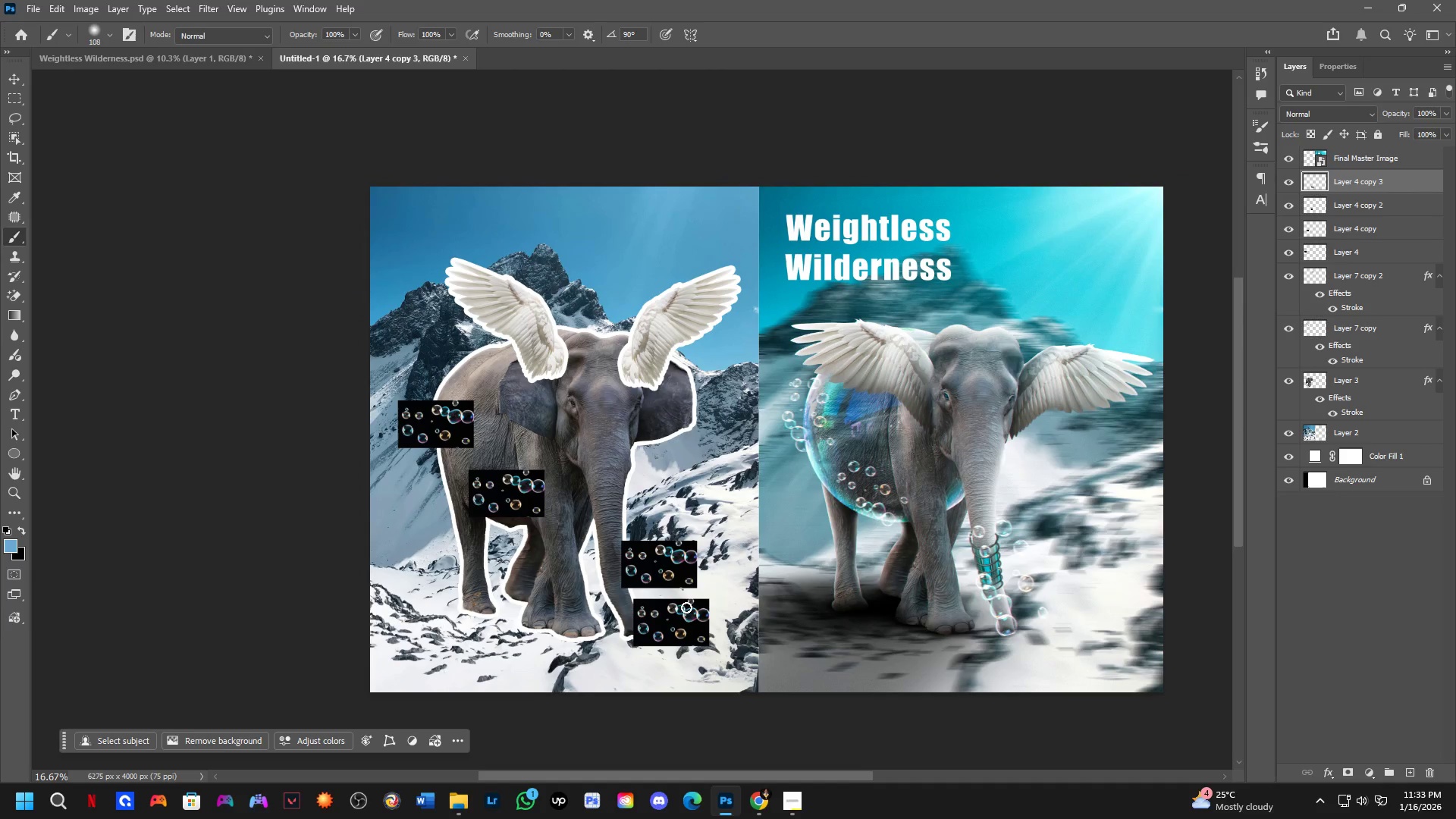 
hold_key(key=Space, duration=0.66)
 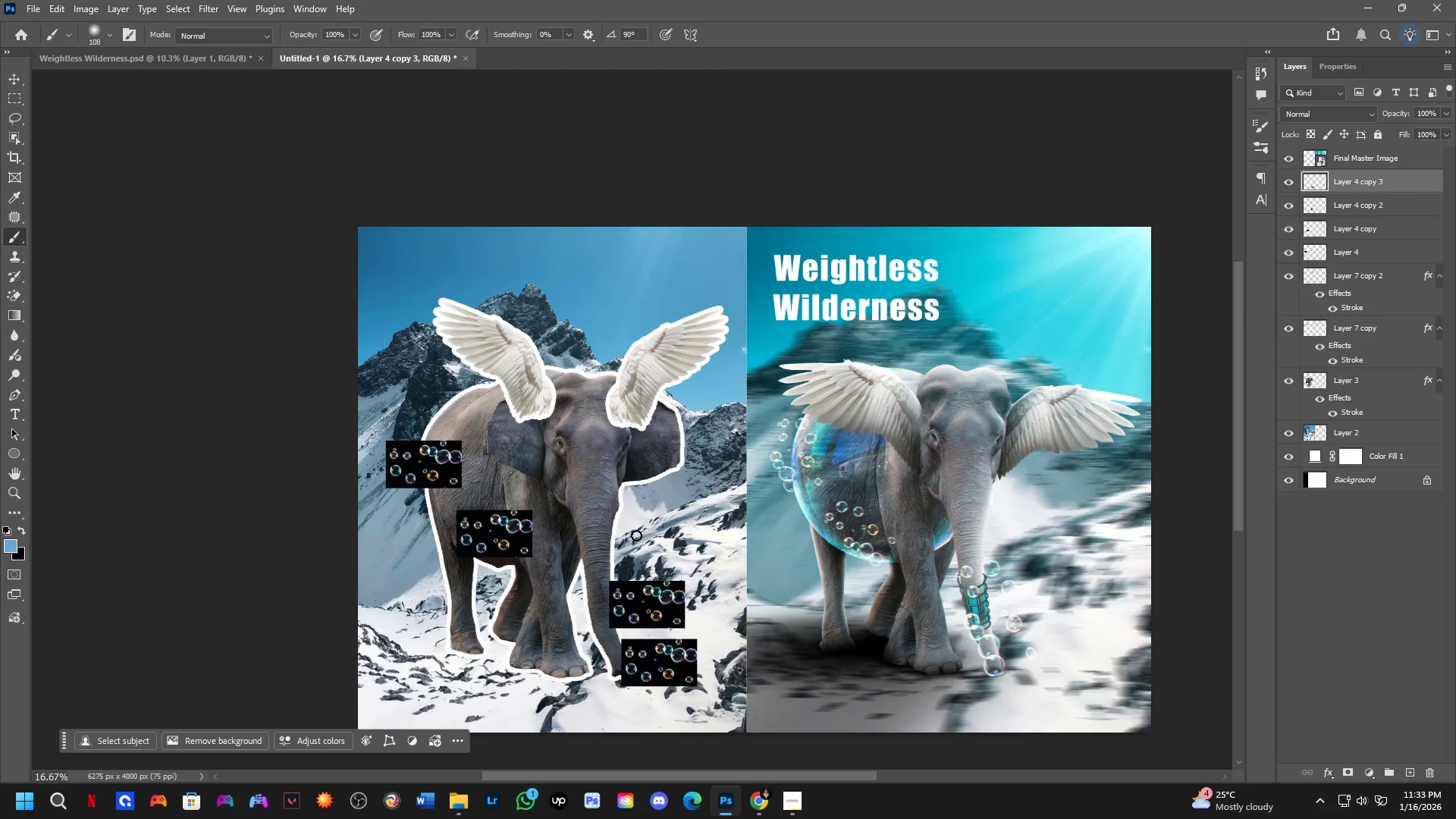 
left_click_drag(start_coordinate=[701, 524], to_coordinate=[710, 544])
 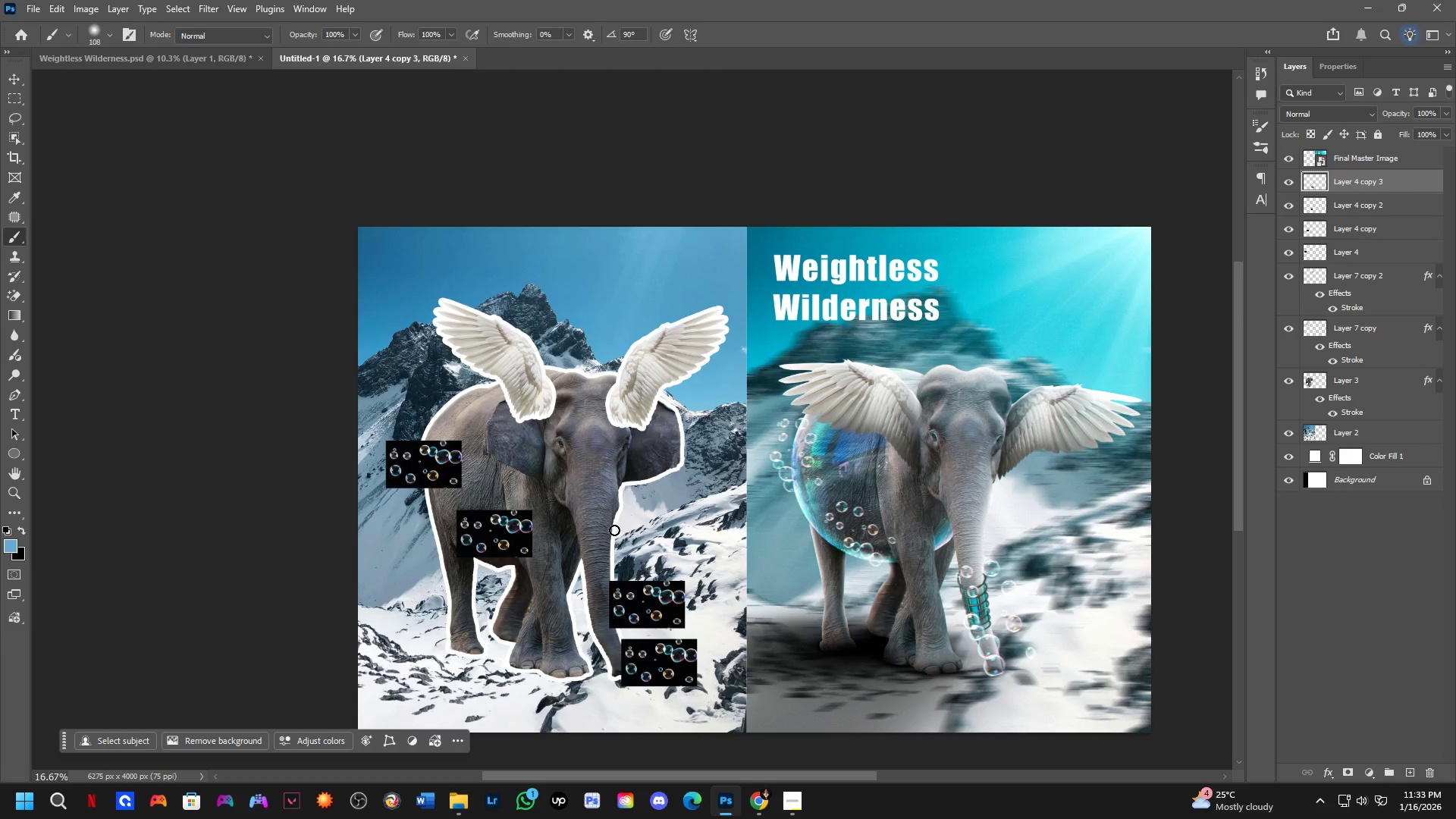 
key(Alt+AltLeft)
 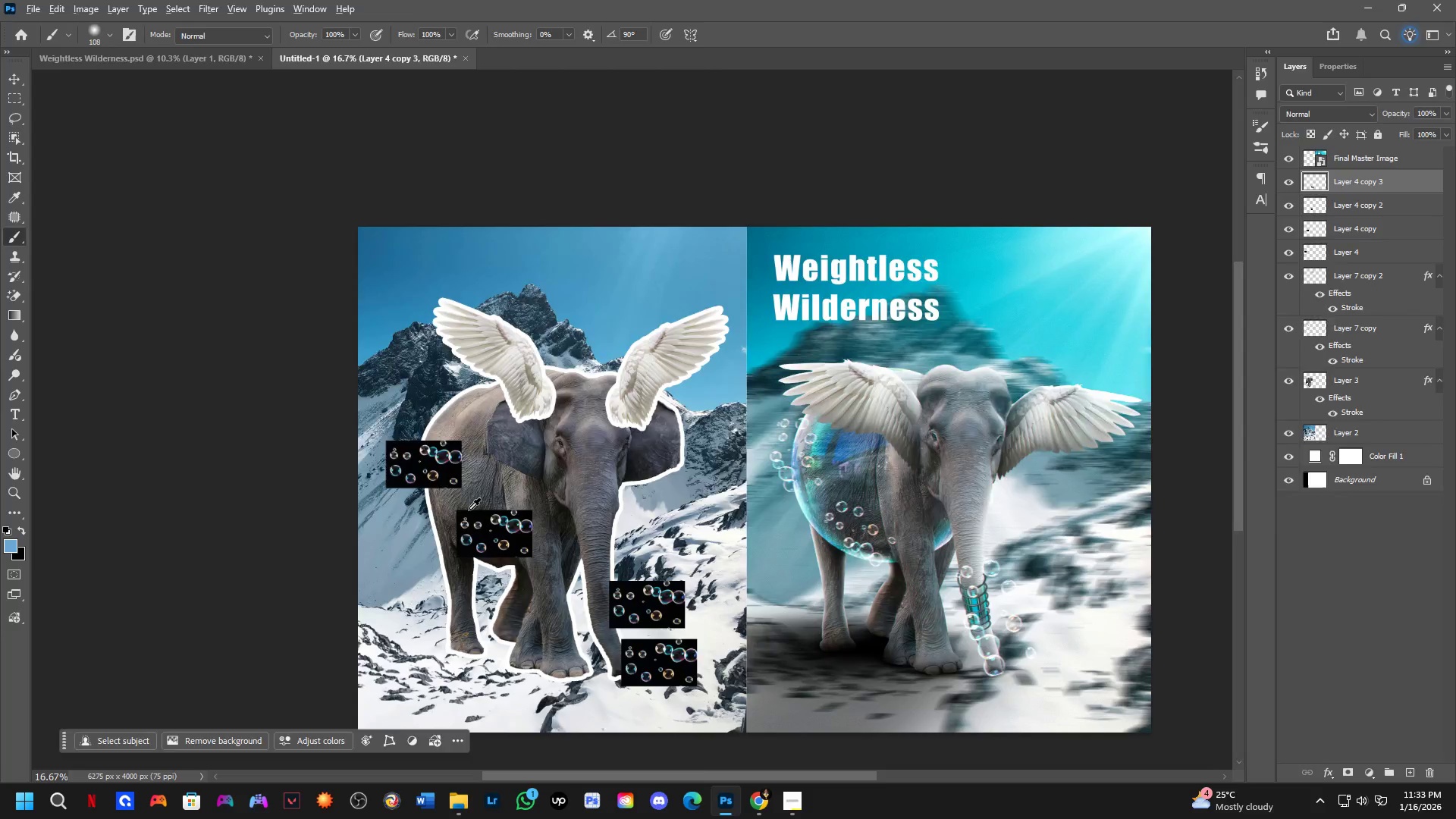 
key(Alt+Tab)
 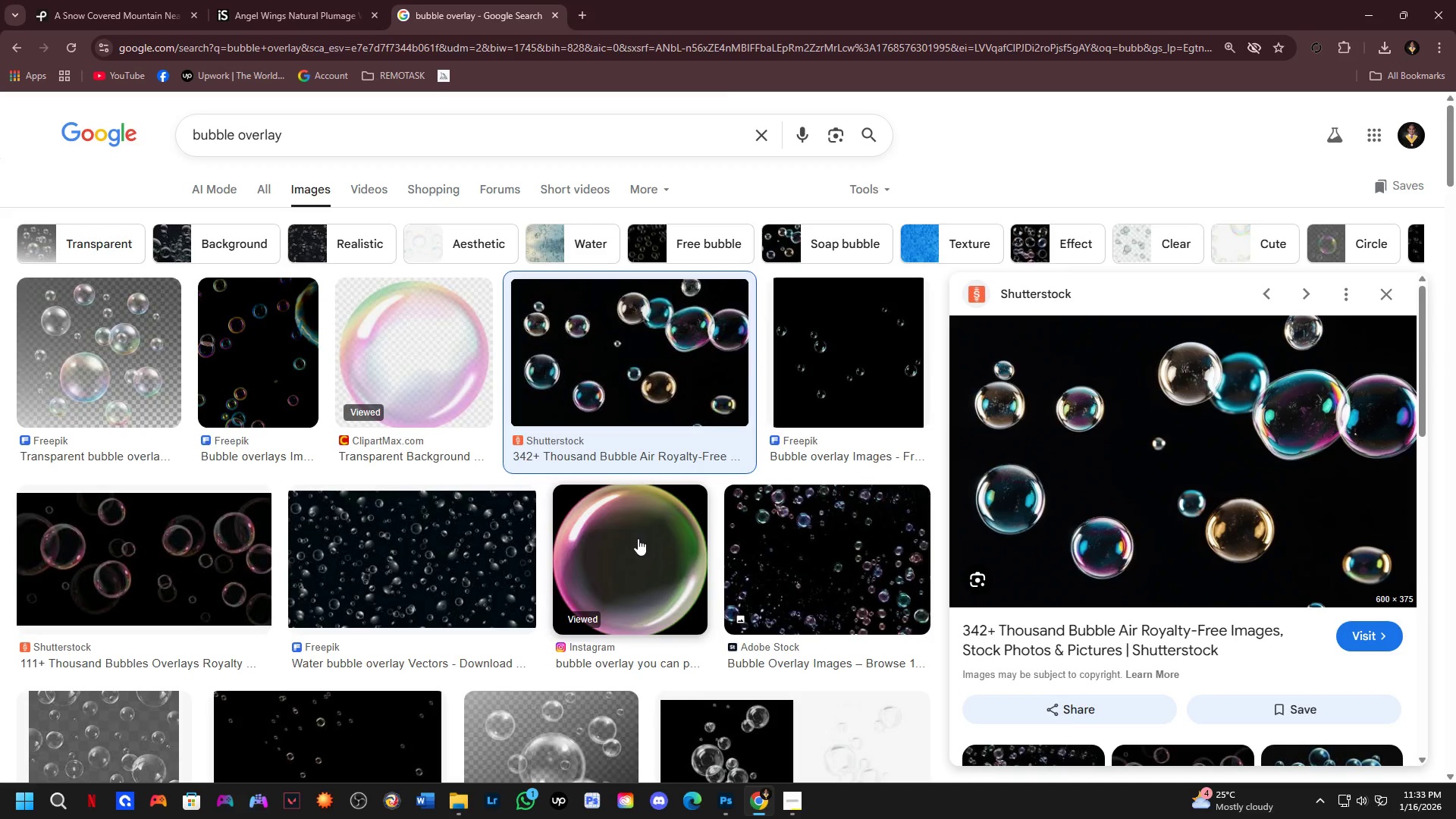 
left_click([638, 538])
 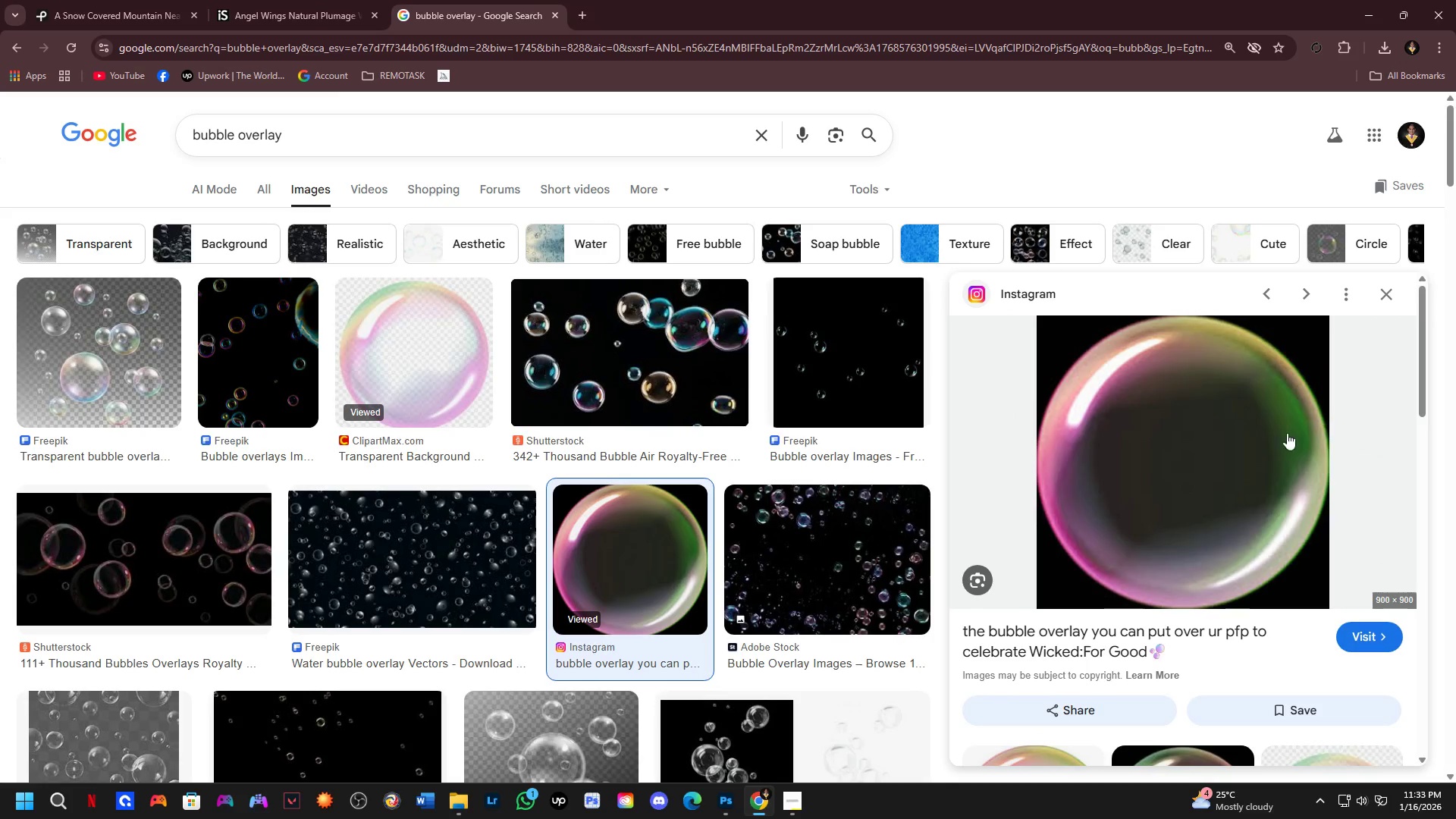 
key(Alt+AltLeft)
 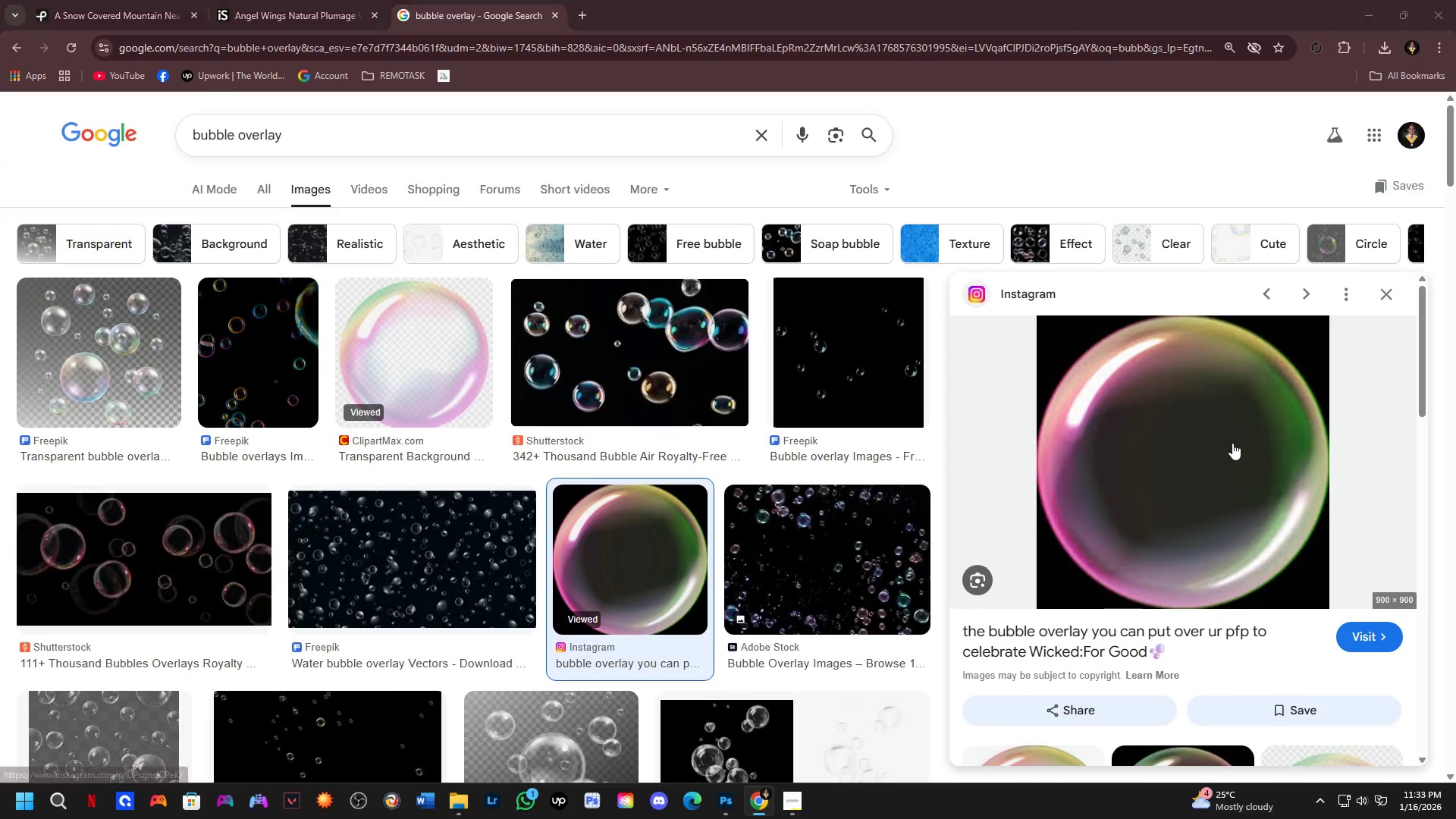 
key(Alt+Tab)
 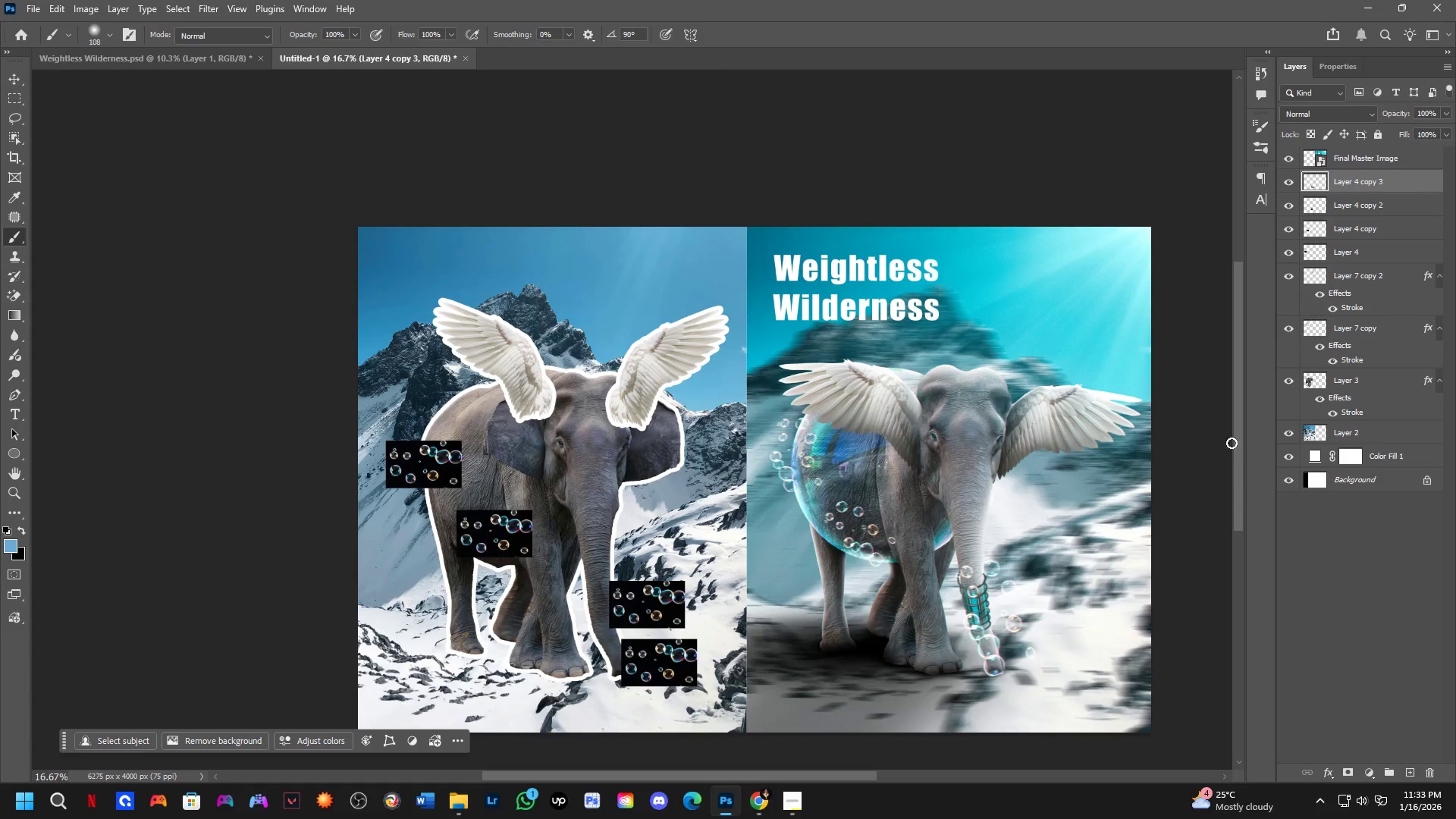 
key(Alt+AltLeft)
 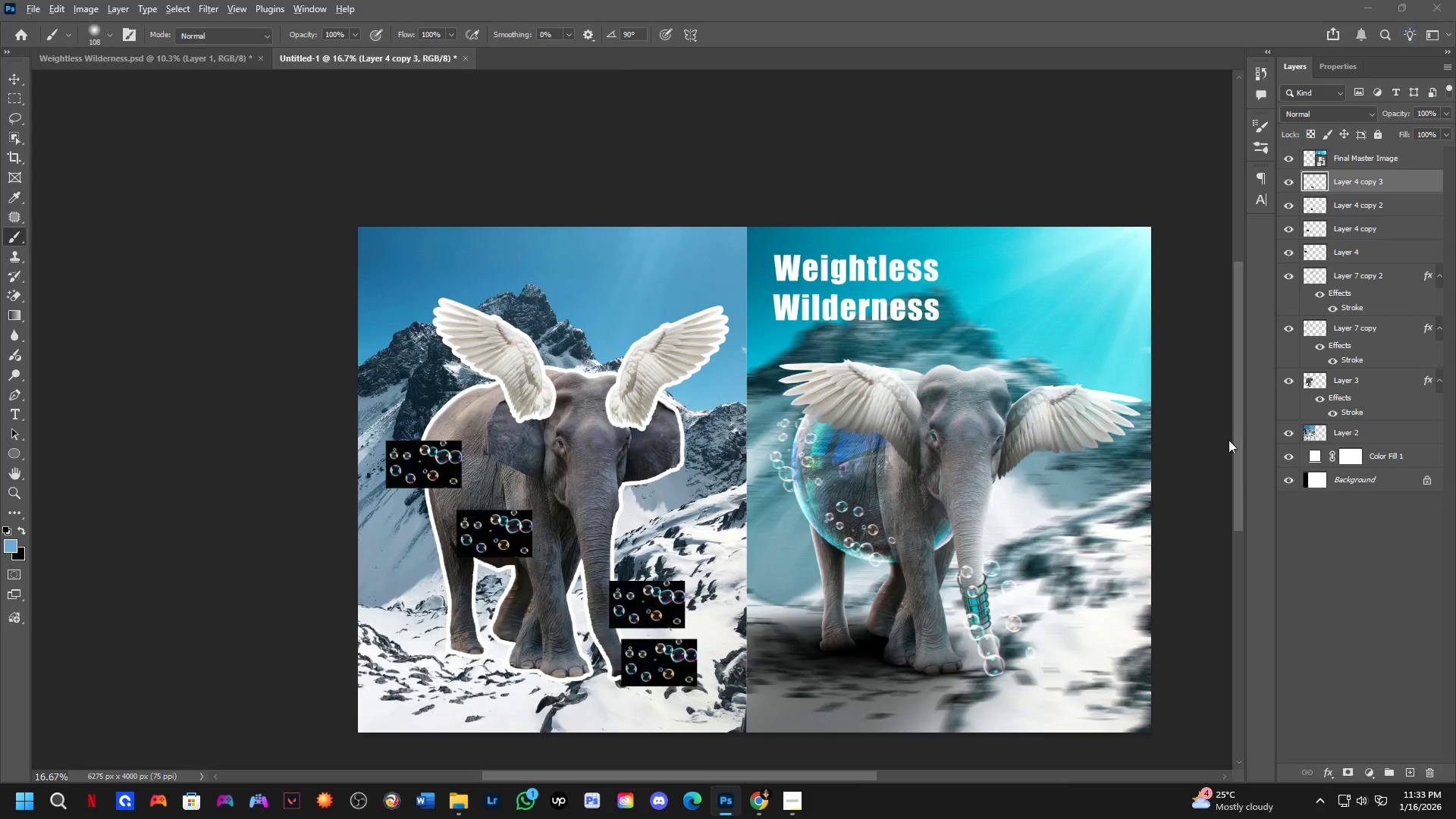 
key(Alt+Tab)
 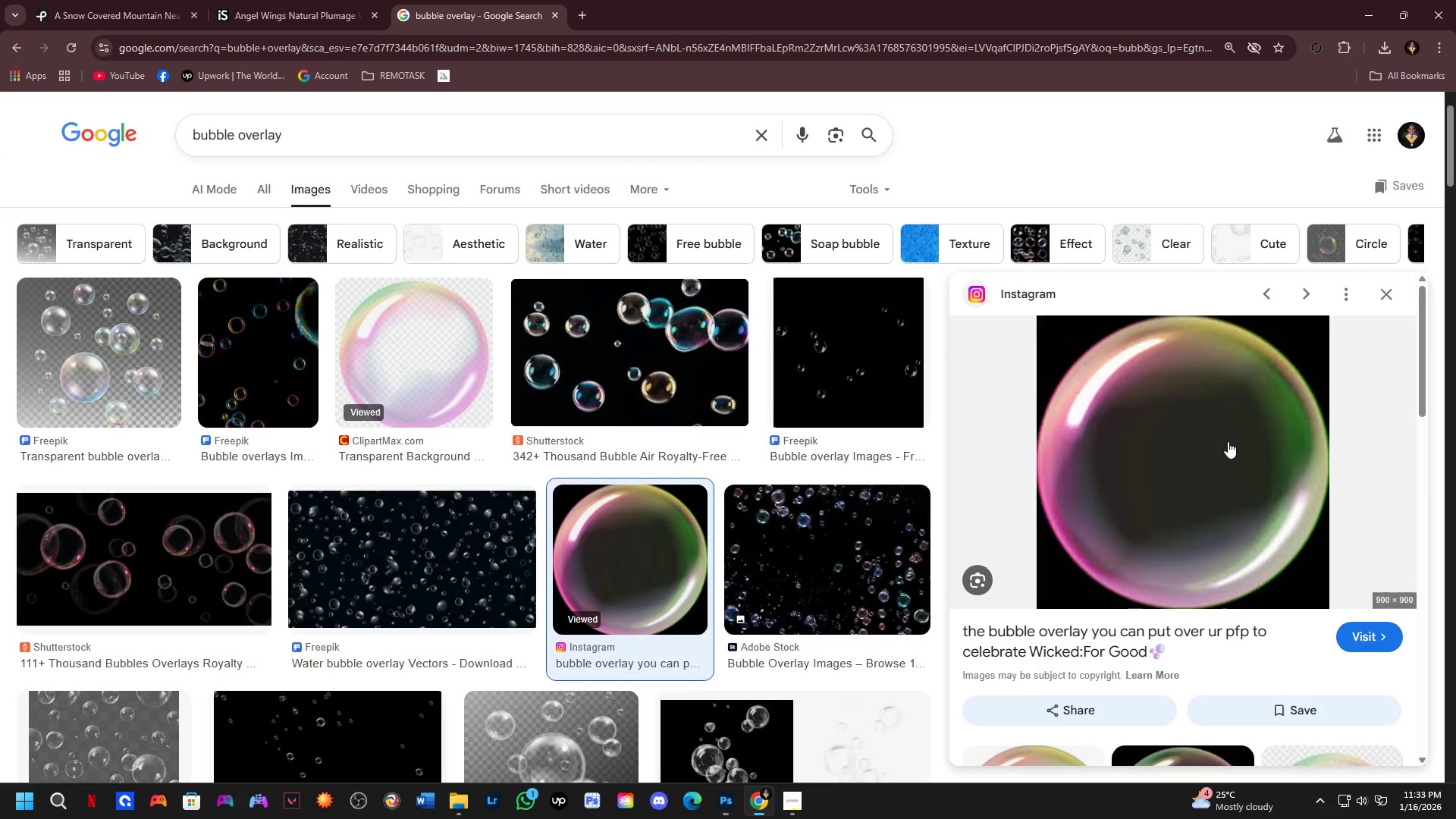 
scroll: coordinate [1225, 460], scroll_direction: down, amount: 4.0
 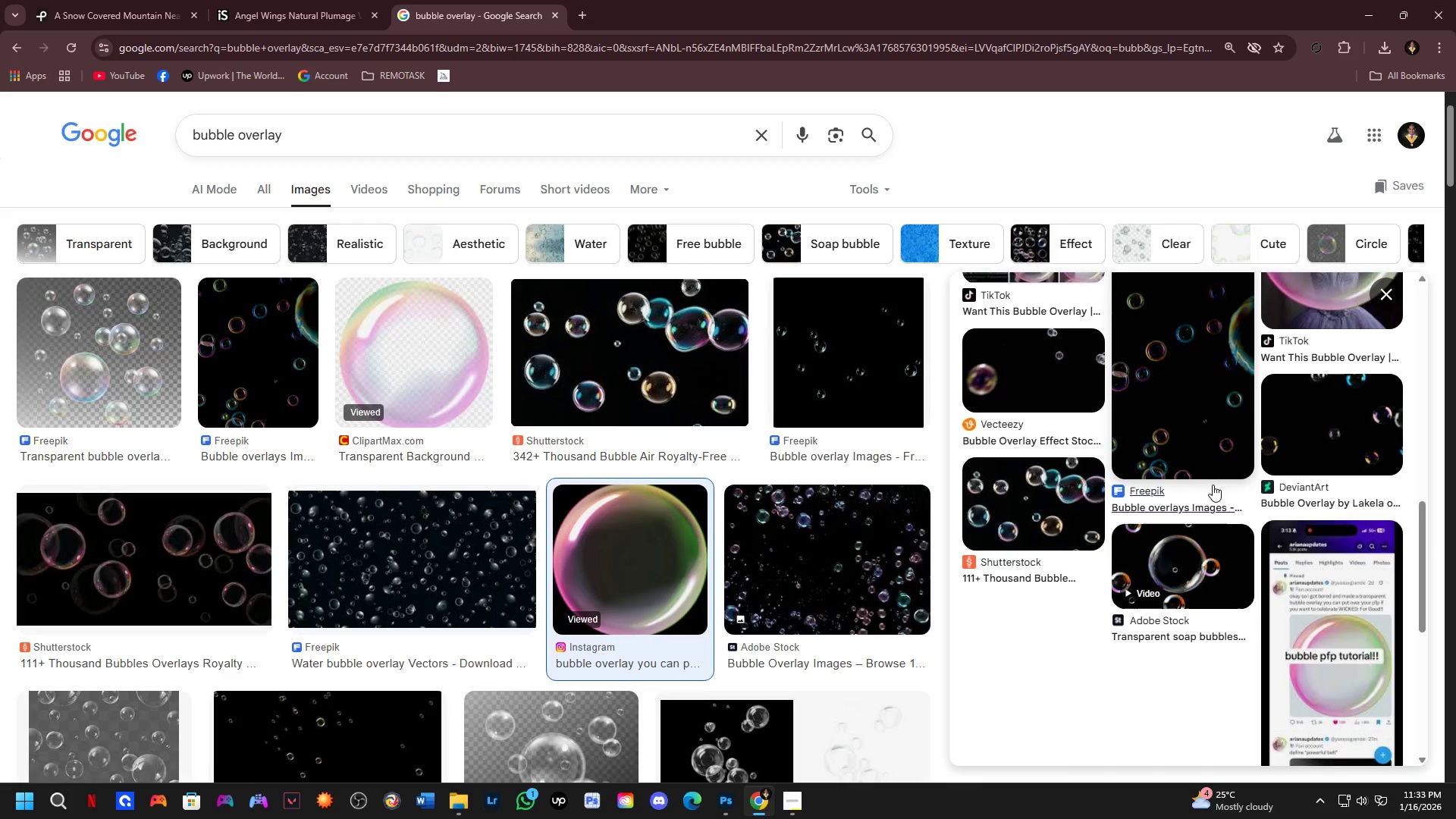 
scroll: coordinate [1202, 527], scroll_direction: up, amount: 2.0
 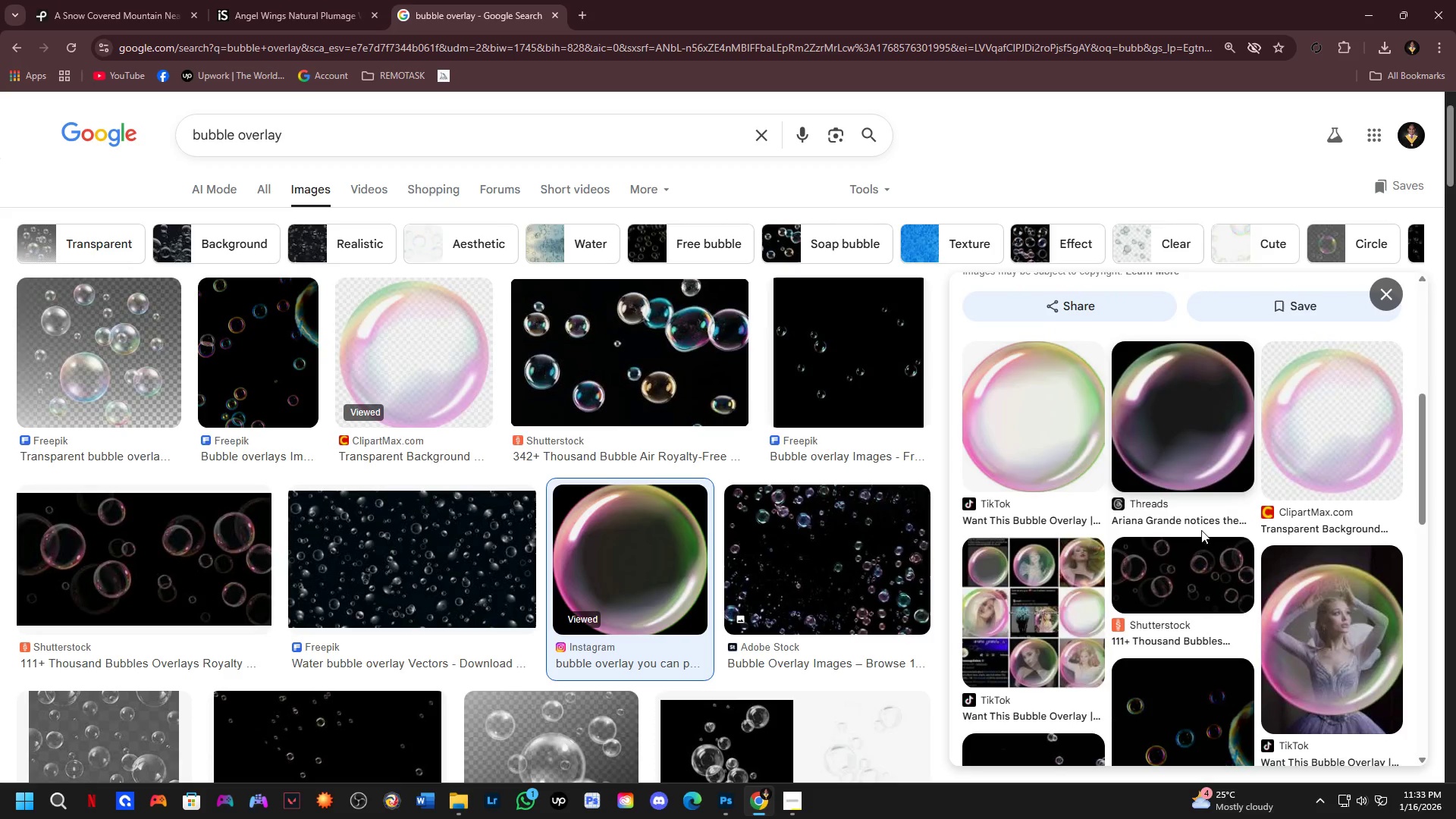 
scroll: coordinate [1200, 529], scroll_direction: down, amount: 4.0
 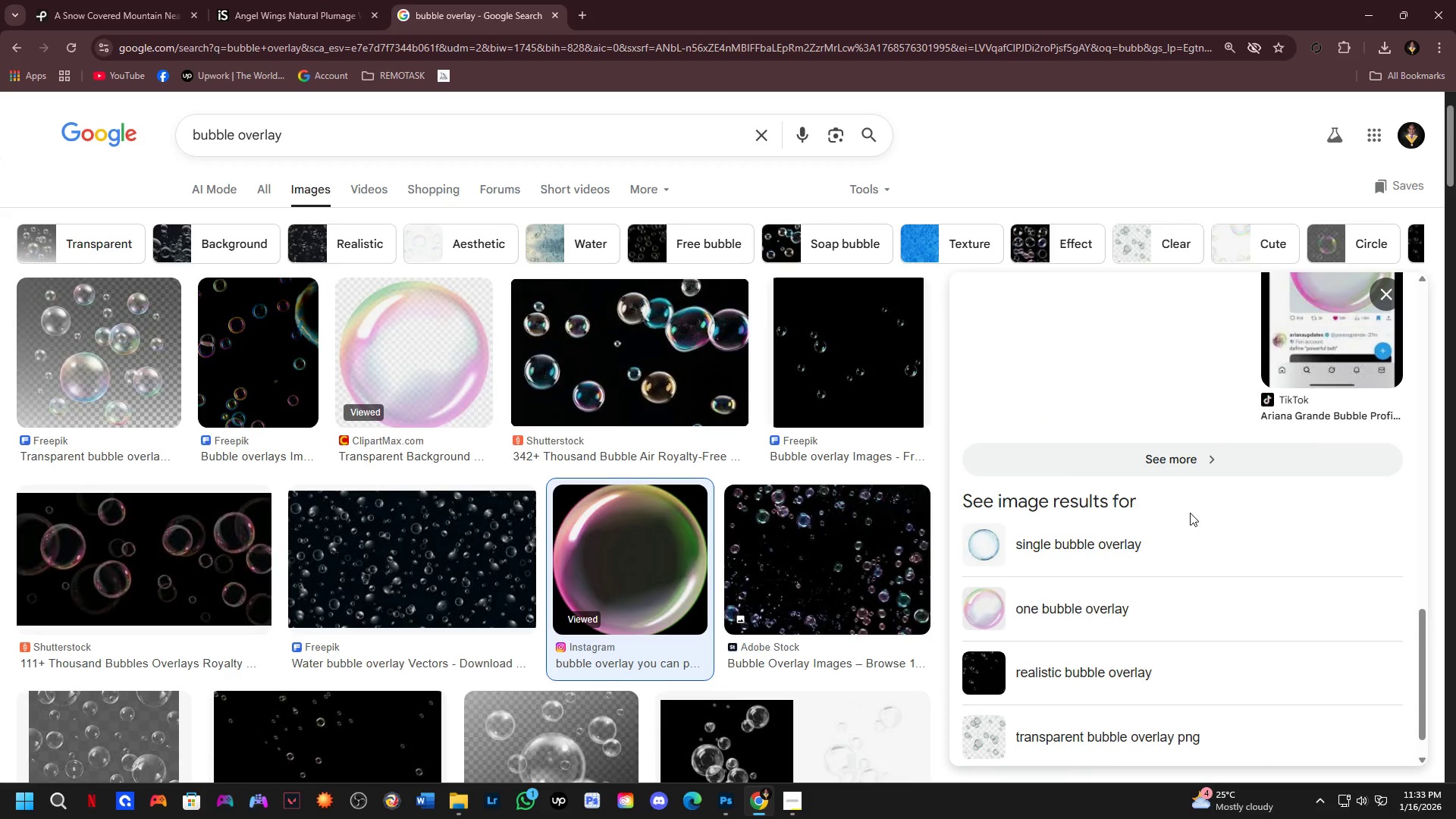 
key(Alt+AltLeft)
 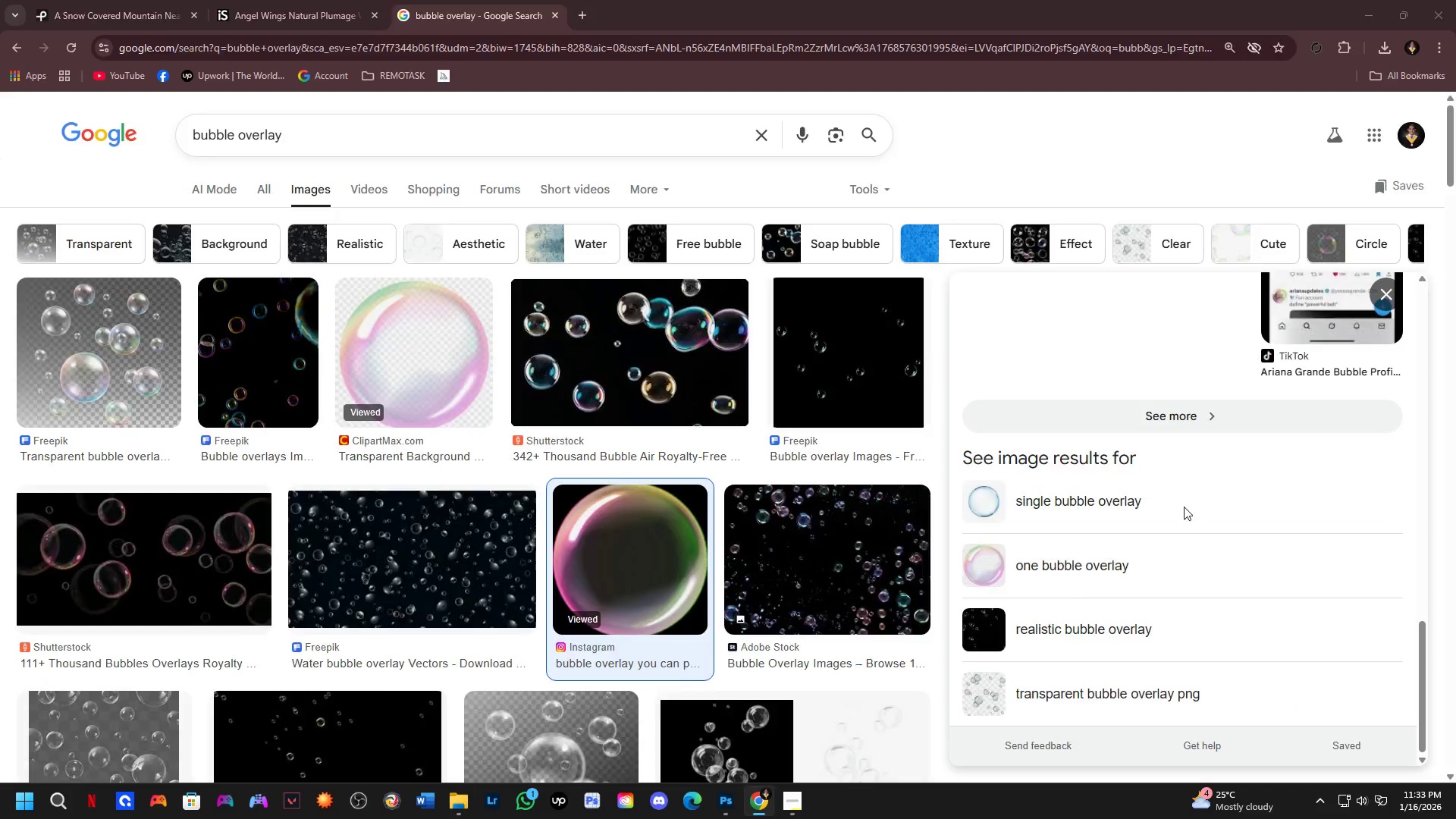 
key(Alt+Tab)
 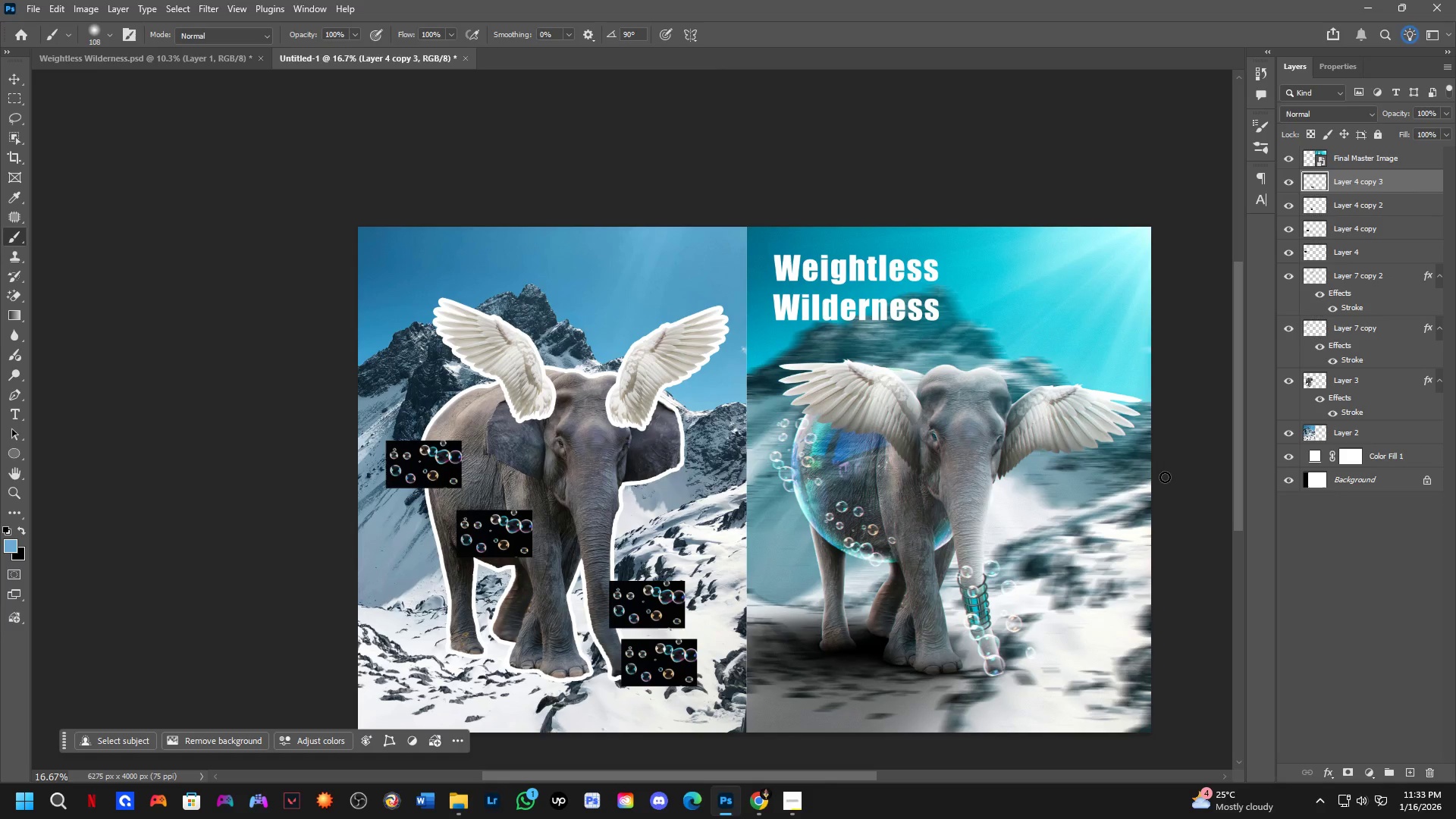 
scroll: coordinate [1190, 513], scroll_direction: down, amount: 2.0
 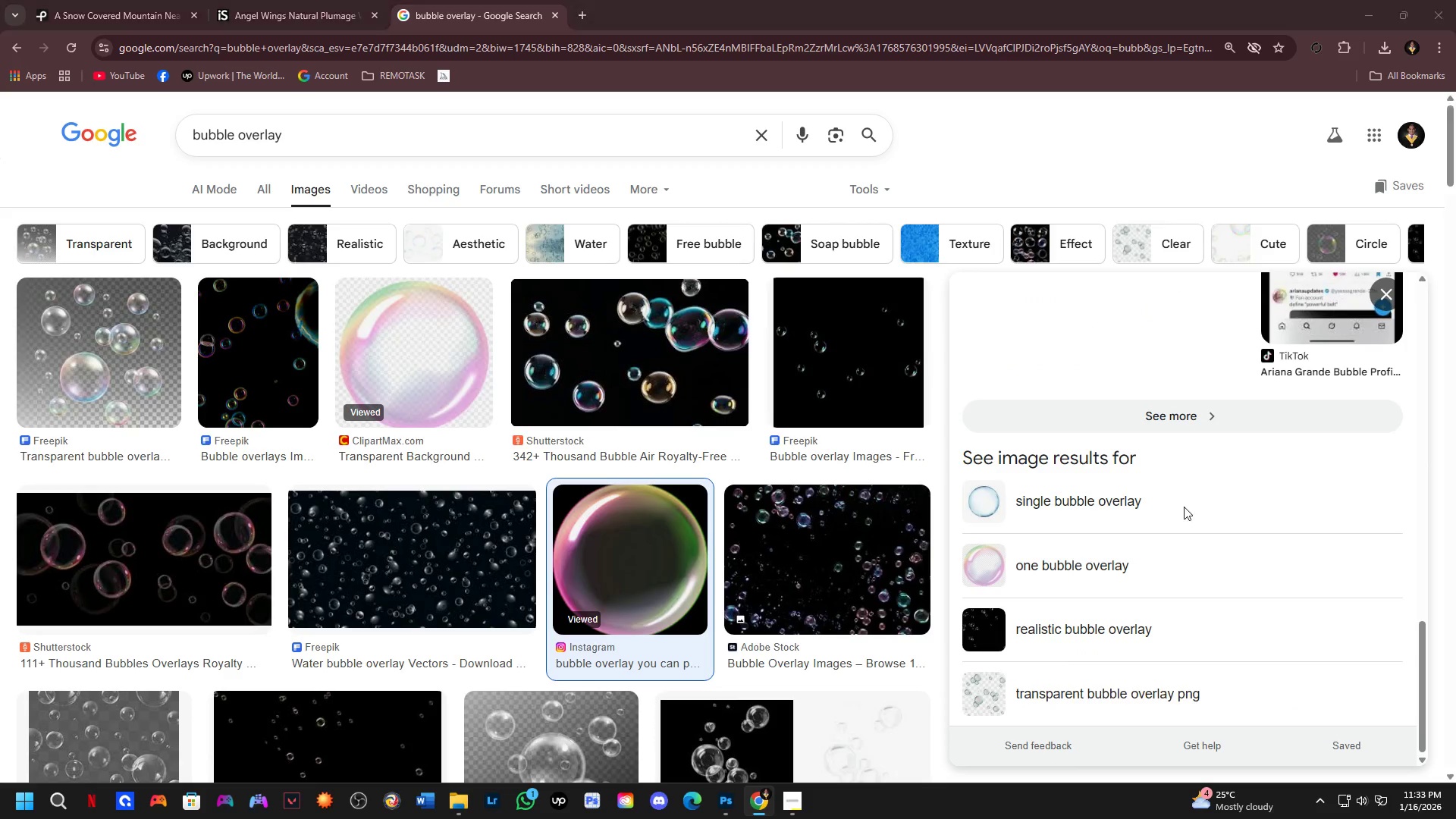 
key(Control+ControlLeft)
 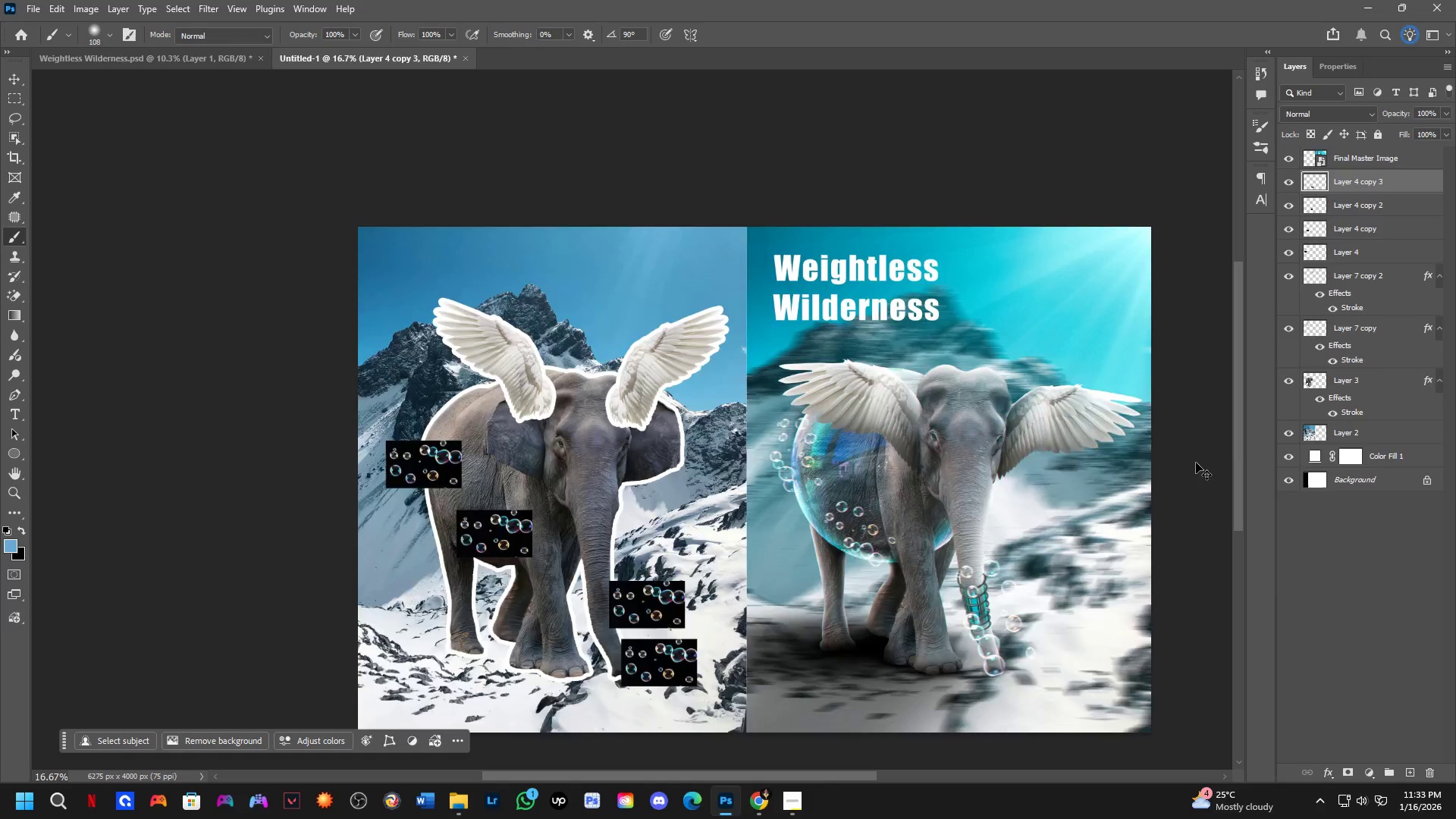 
key(Control+Tab)
 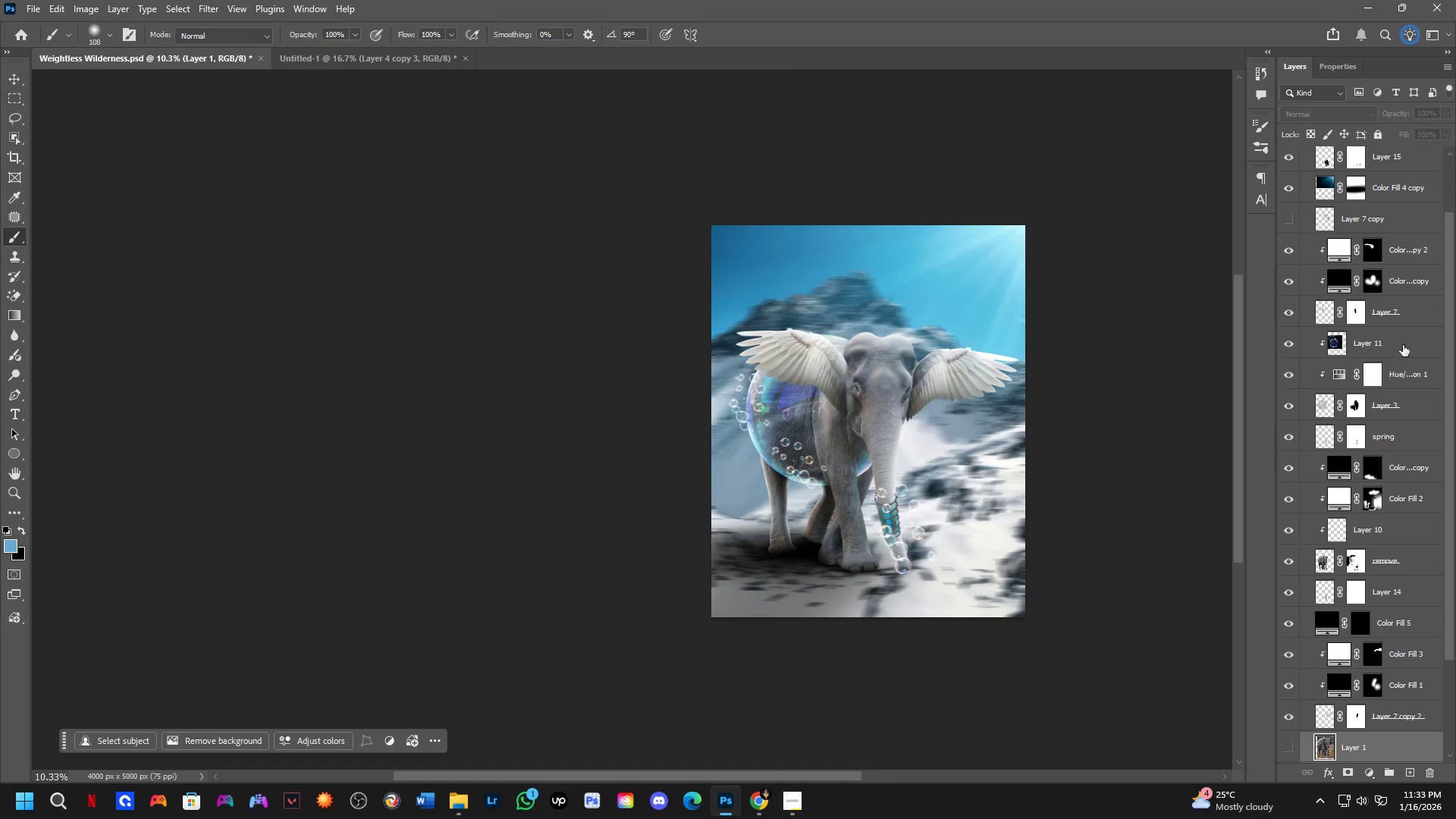 
left_click_drag(start_coordinate=[1403, 344], to_coordinate=[719, 417])
 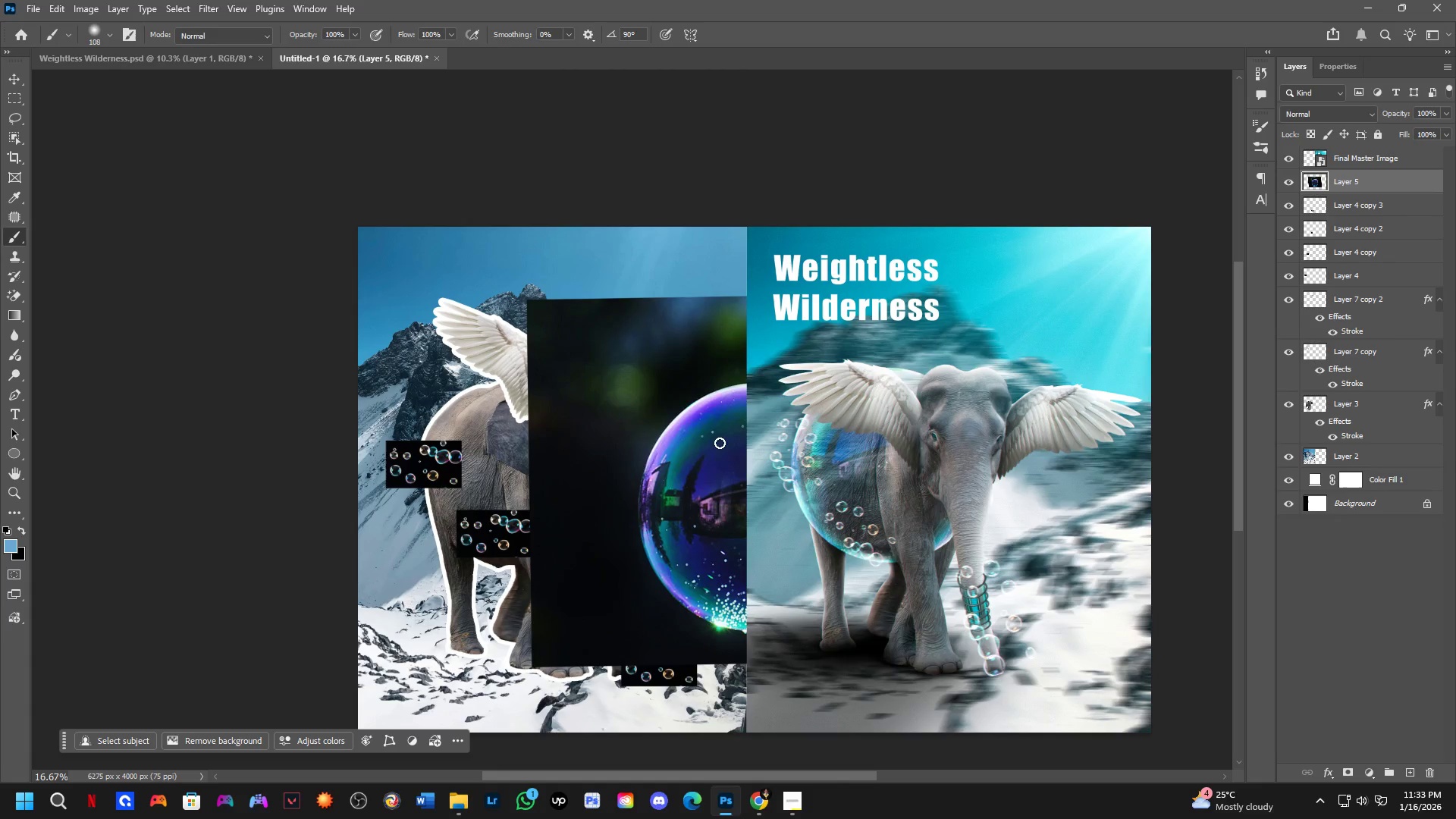 
hold_key(key=ShiftLeft, duration=0.84)
 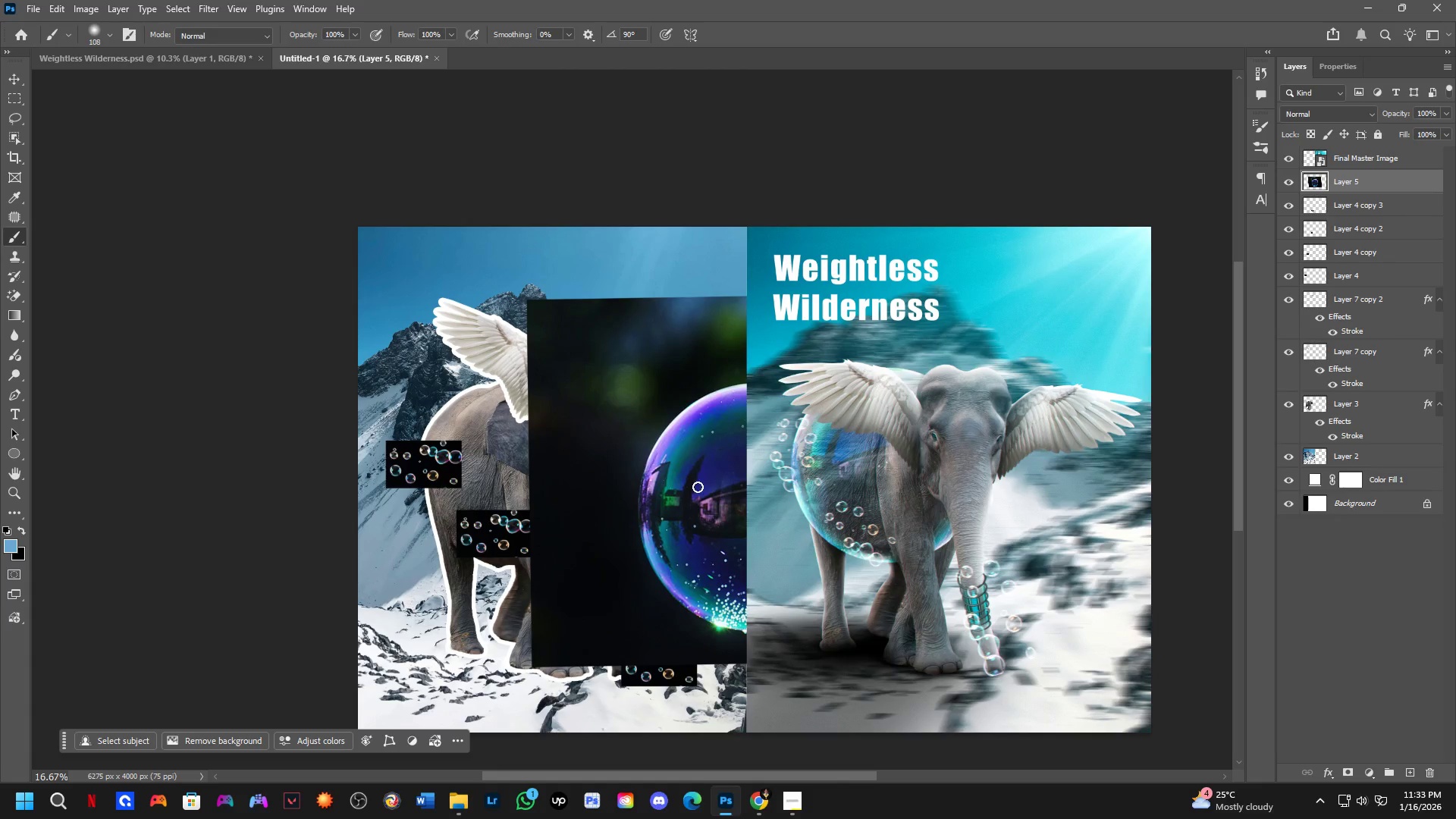 
hold_key(key=ControlLeft, duration=0.91)
left_click_drag(start_coordinate=[696, 495], to_coordinate=[516, 454])
 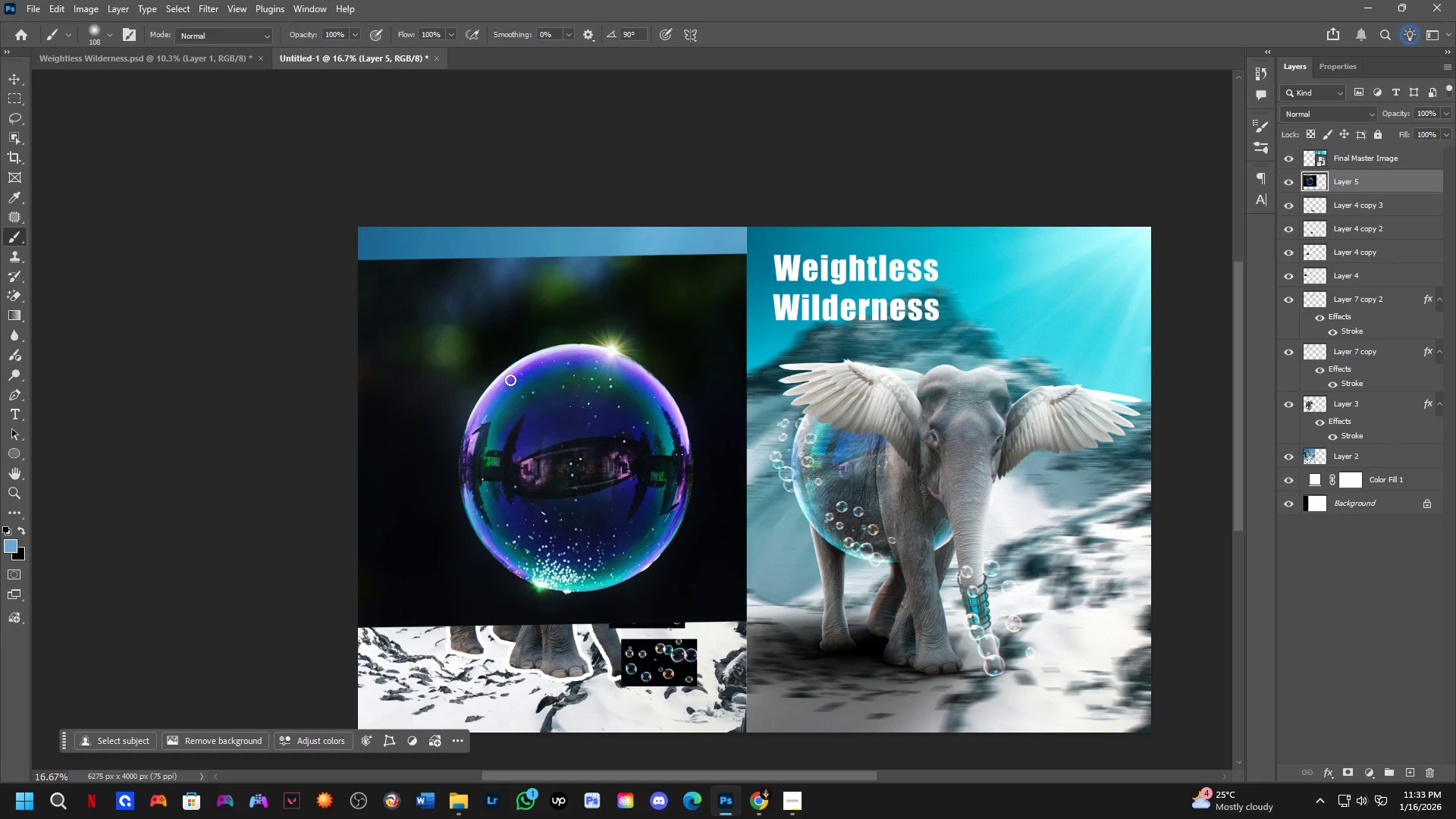 
key(M)
 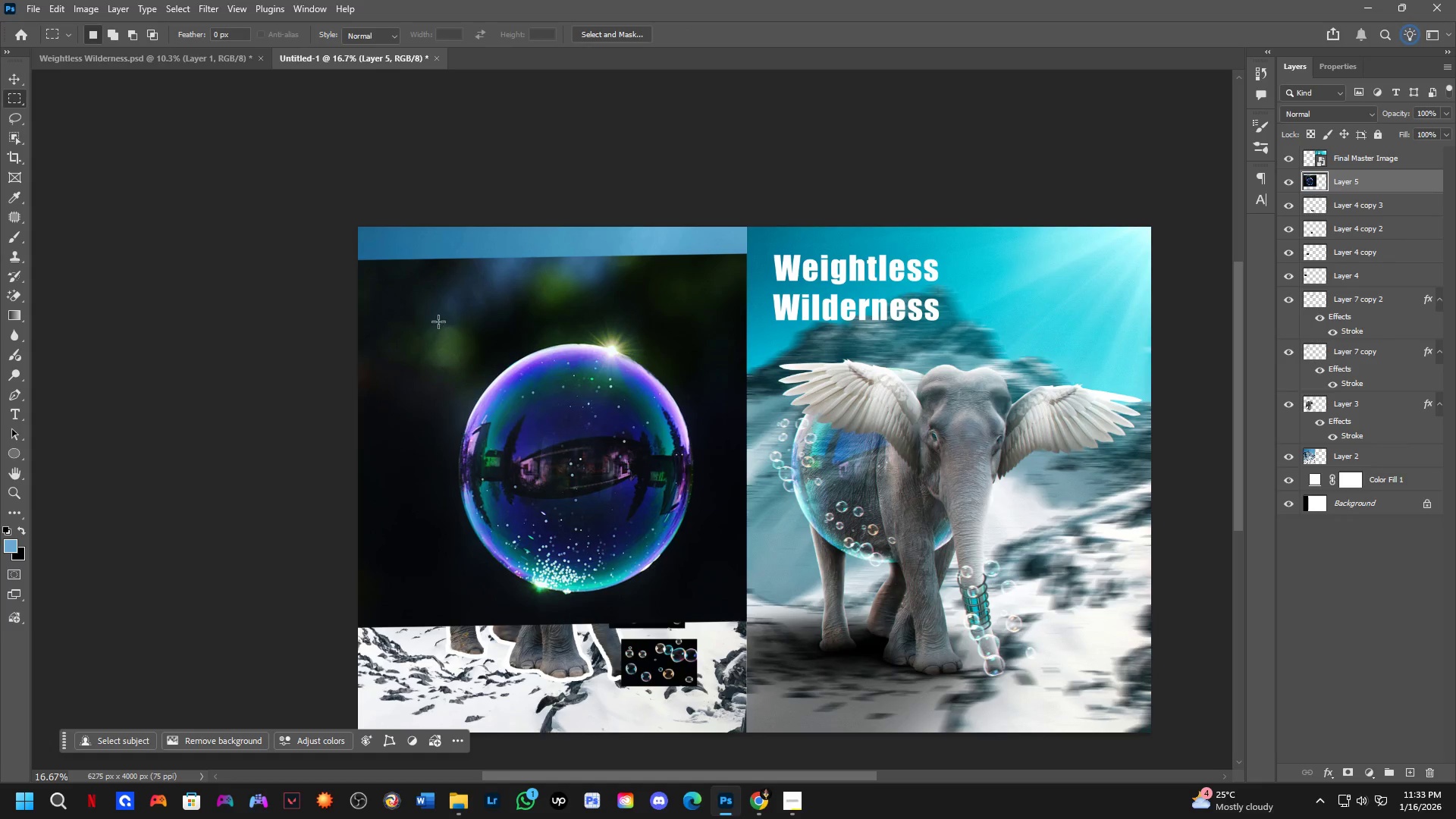 
left_click_drag(start_coordinate=[435, 314], to_coordinate=[720, 614])
 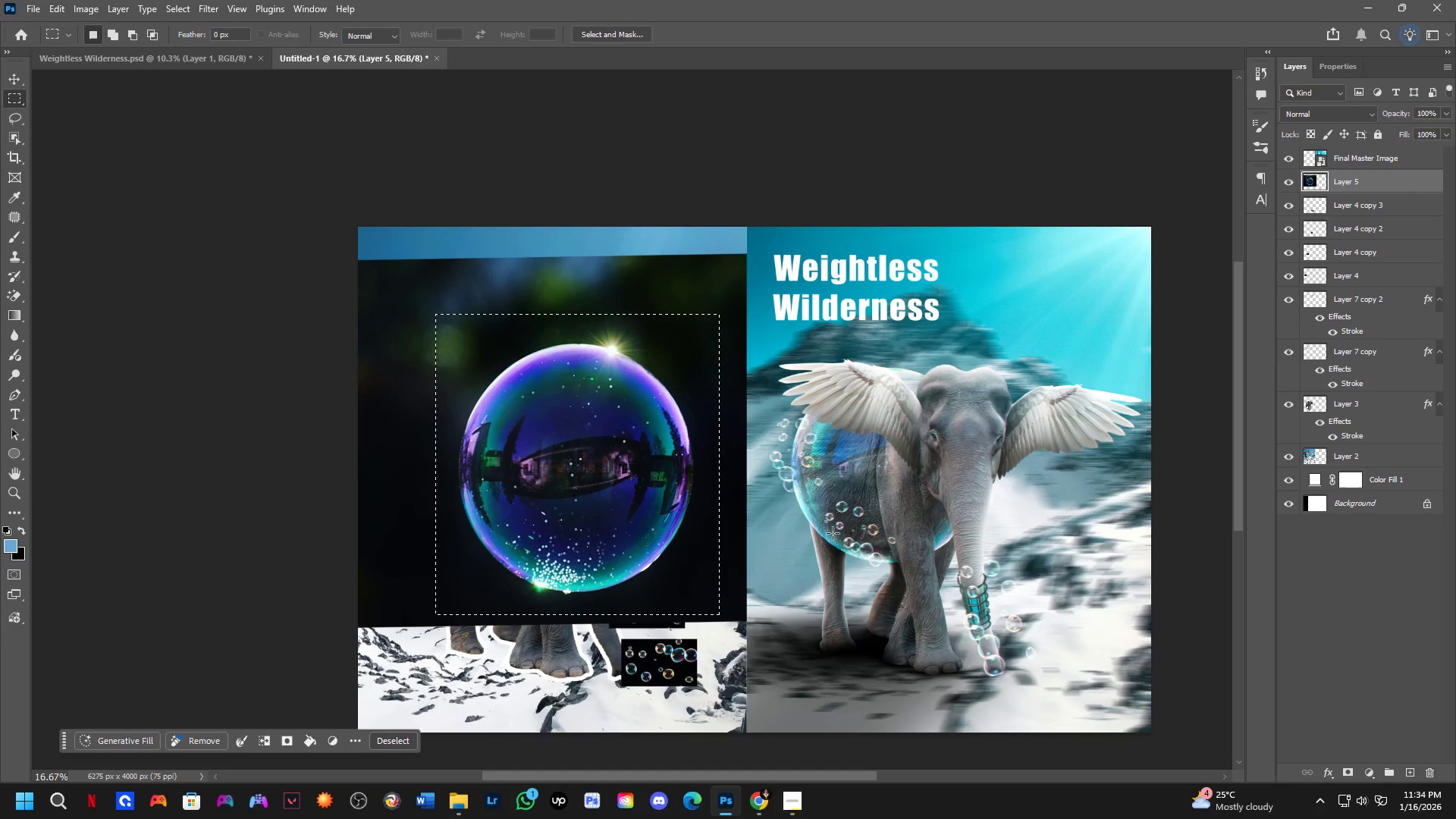 
key(Control+J)
 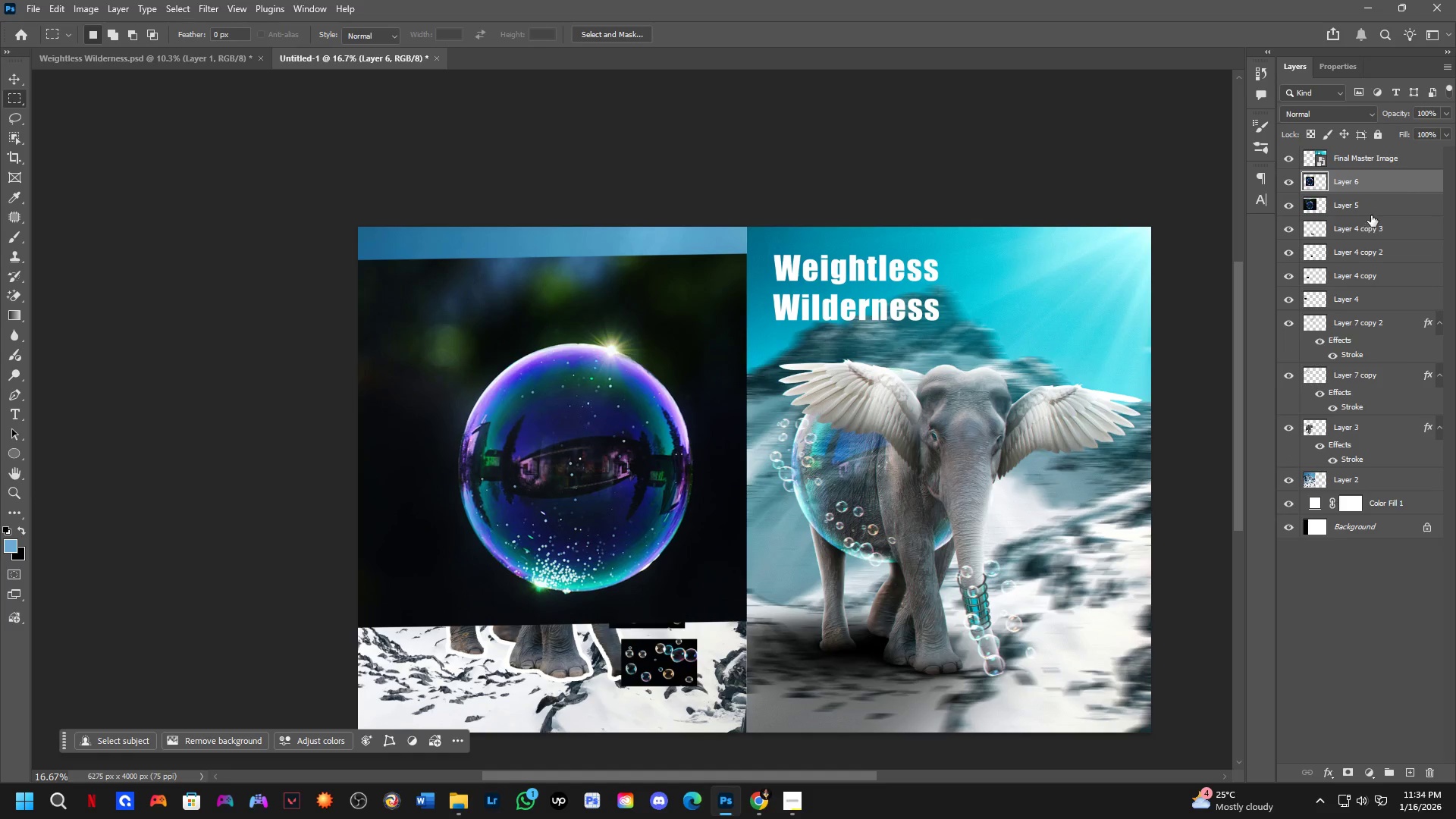 
left_click([1375, 204])
 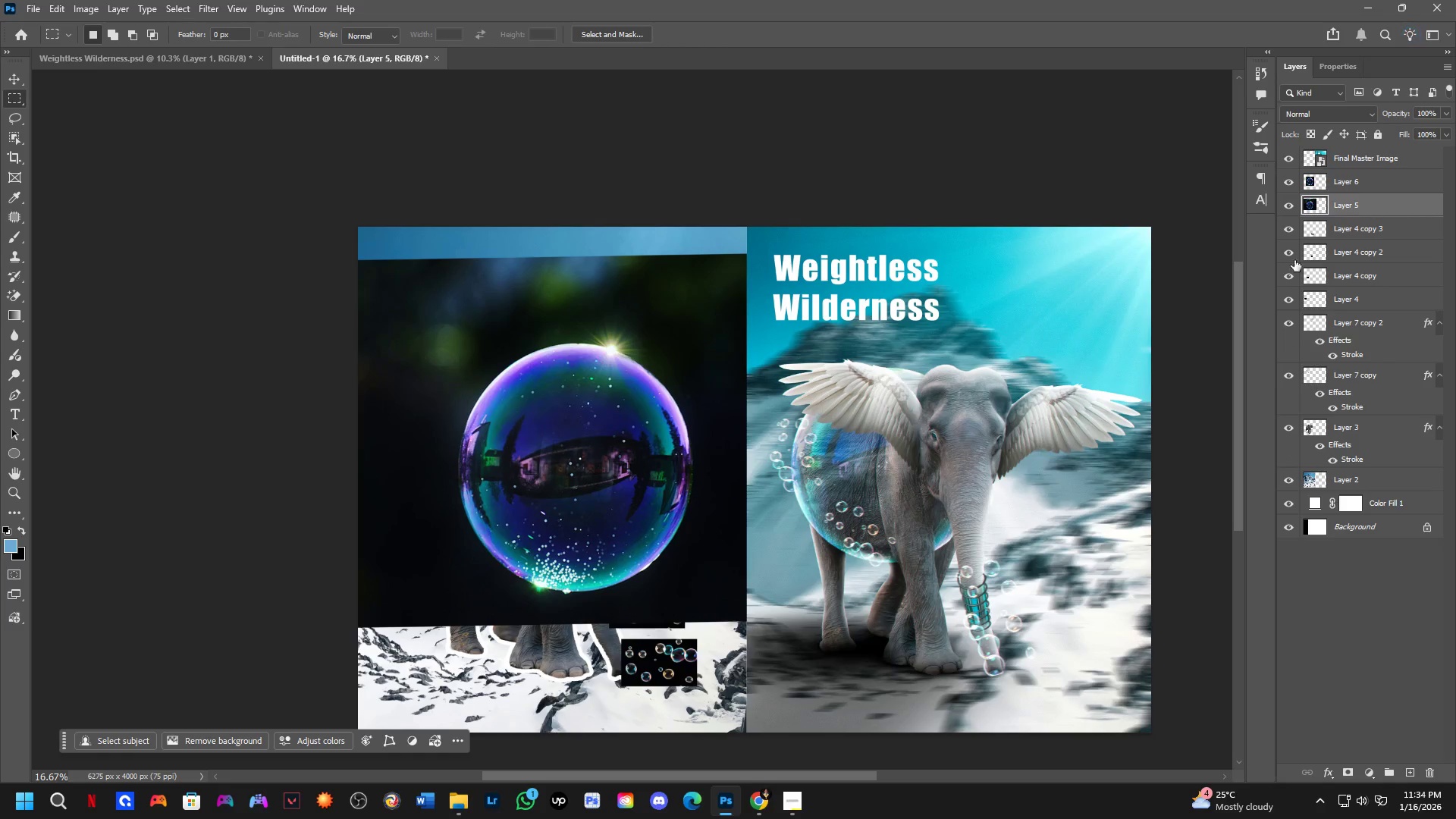 
key(Backspace)
 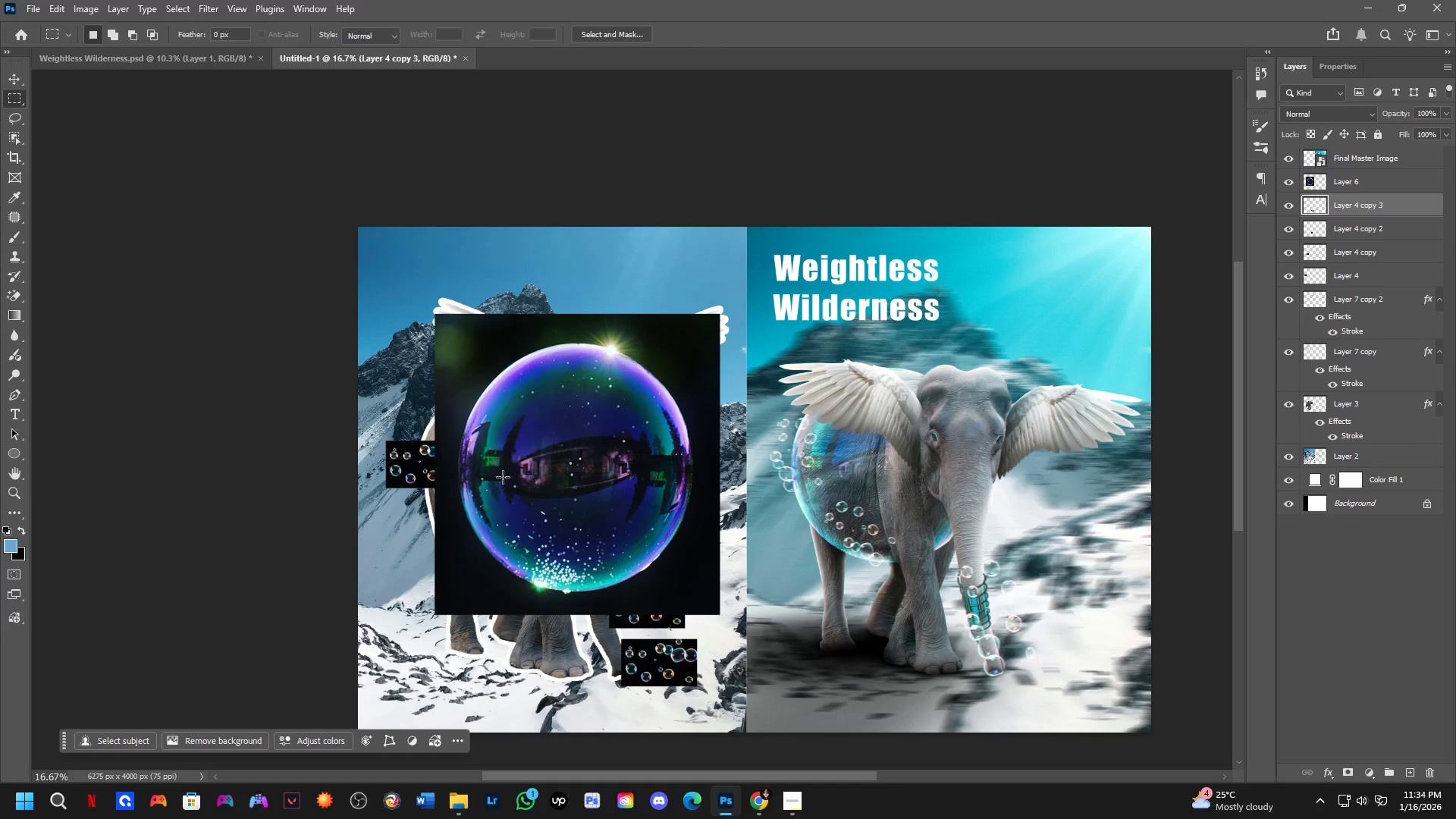 
hold_key(key=ControlLeft, duration=0.39)
left_click_drag(start_coordinate=[566, 477], to_coordinate=[557, 462])
 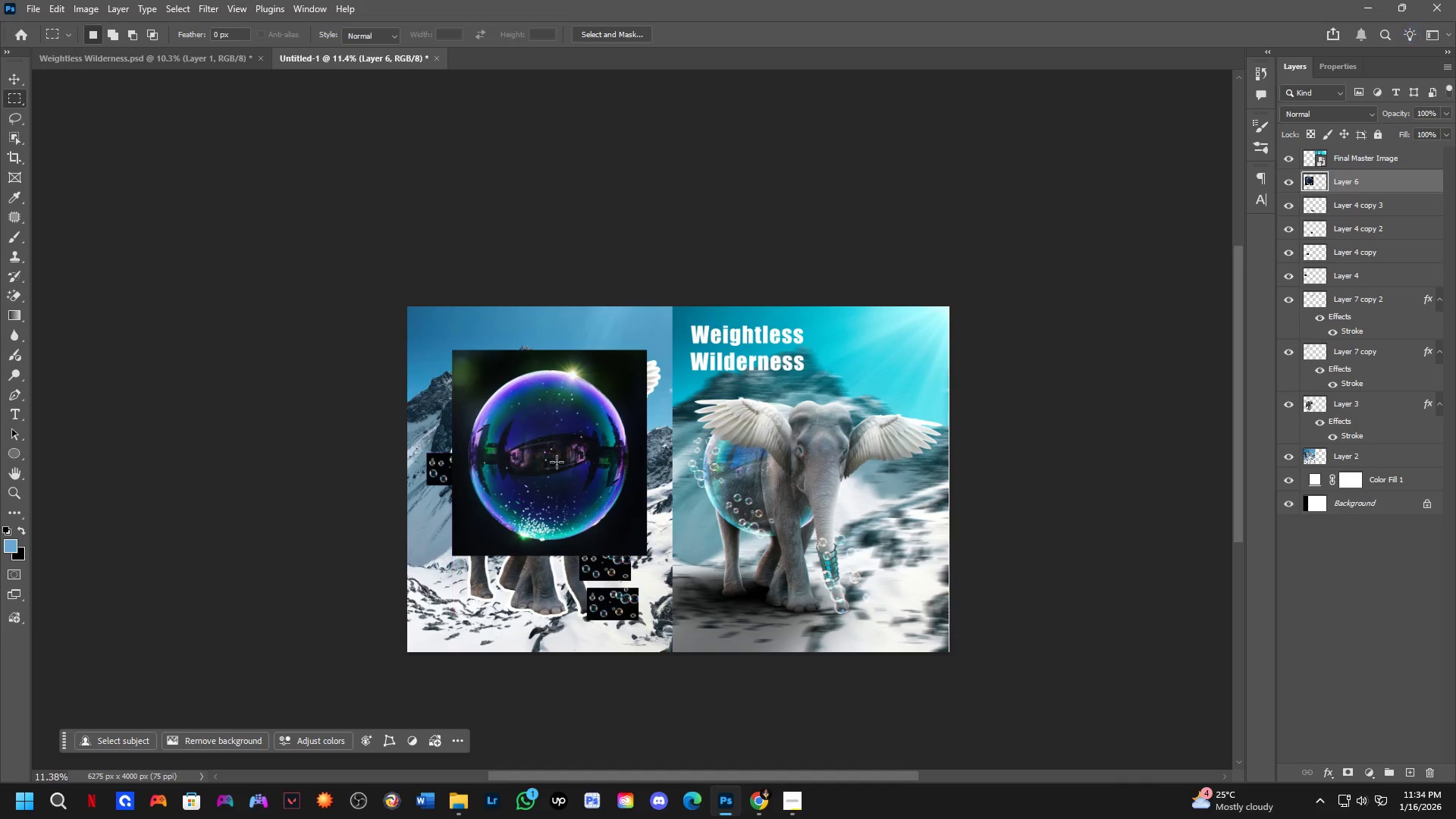 
scroll: coordinate [523, 480], scroll_direction: down, amount: 4.0
 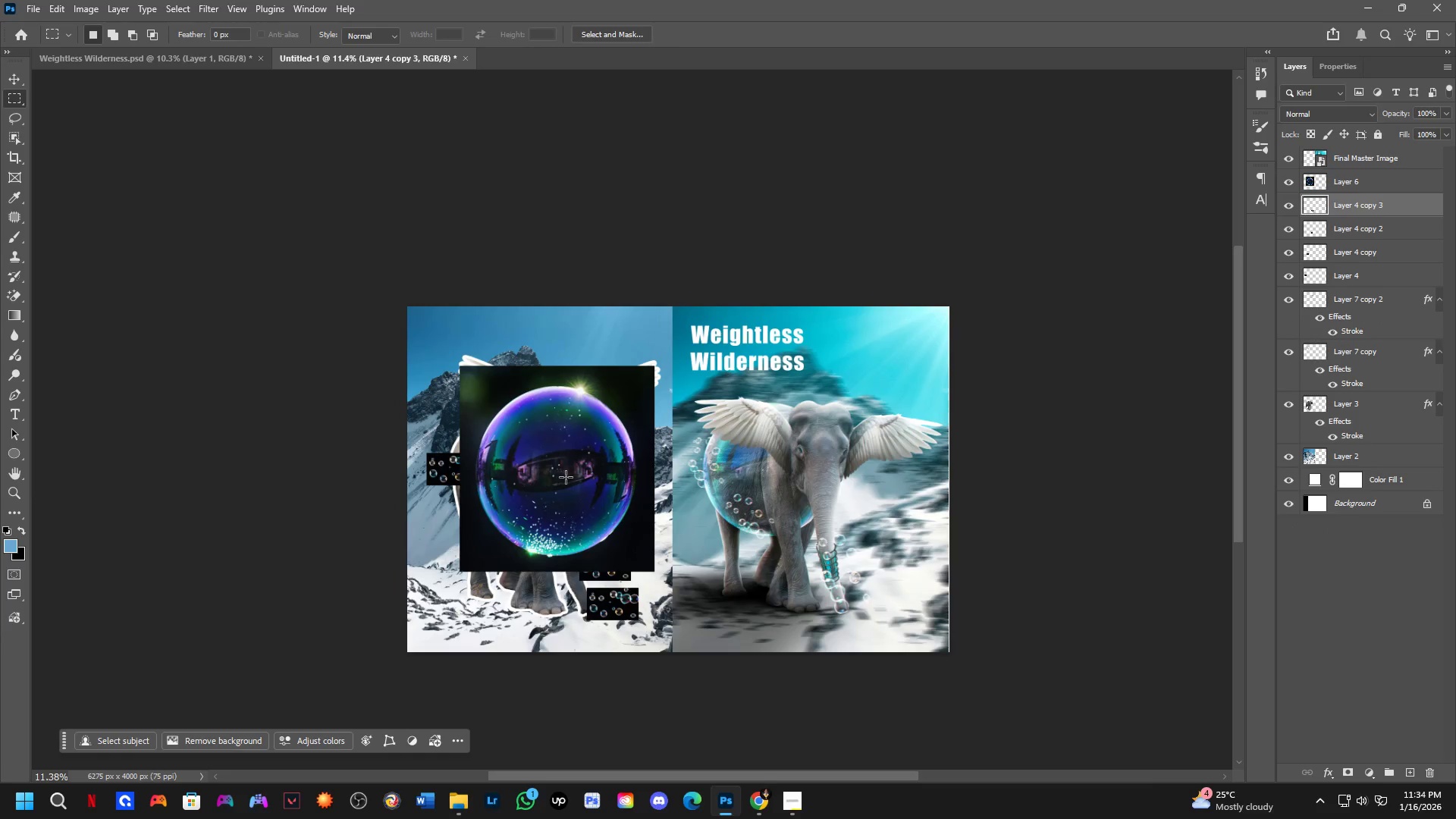 
scroll: coordinate [570, 471], scroll_direction: up, amount: 5.0
 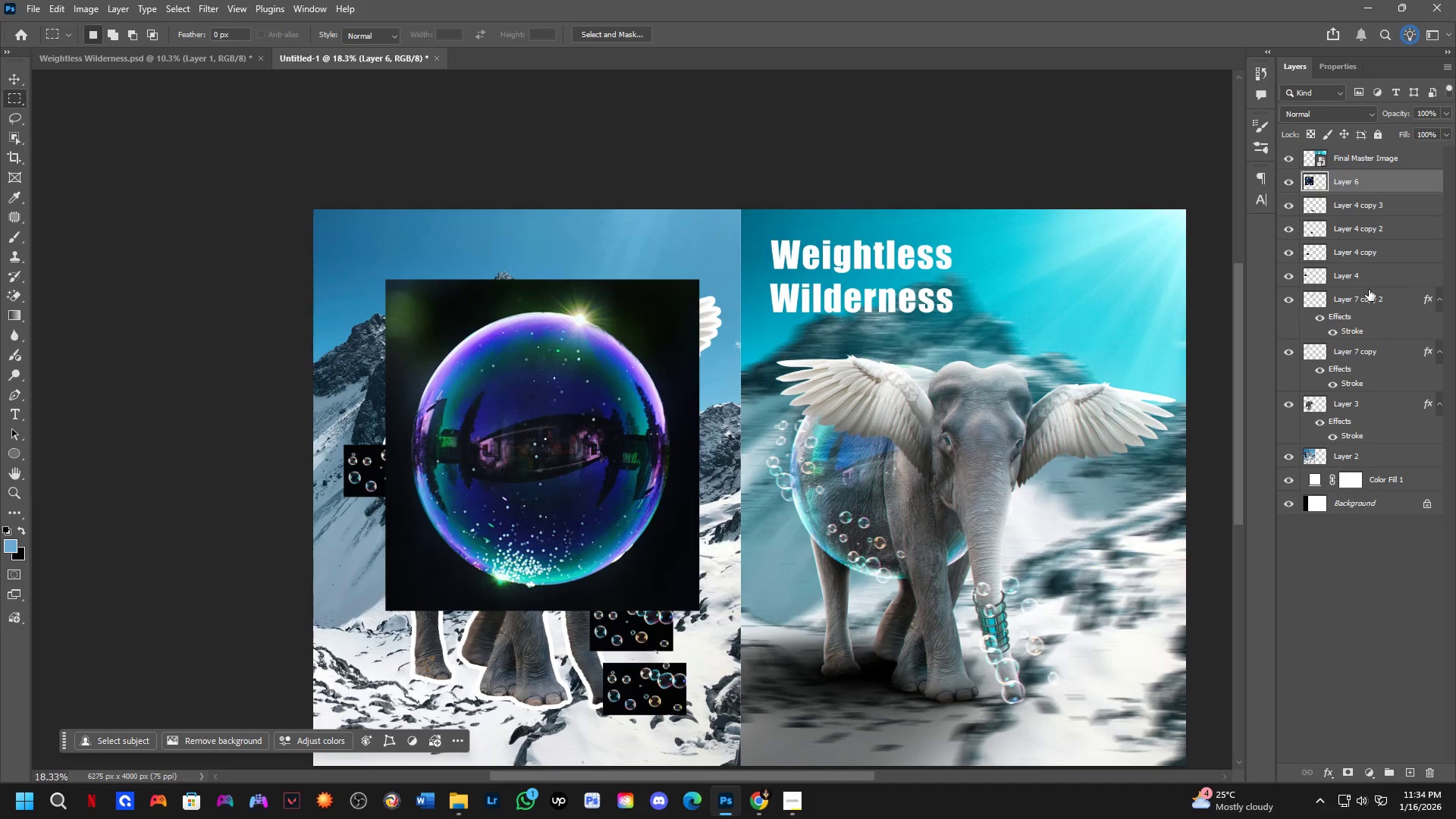 
hold_key(key=ControlLeft, duration=0.48)
hold_key(key=AltLeft, duration=0.47)
left_click_drag(start_coordinate=[1391, 325], to_coordinate=[1416, 181])
 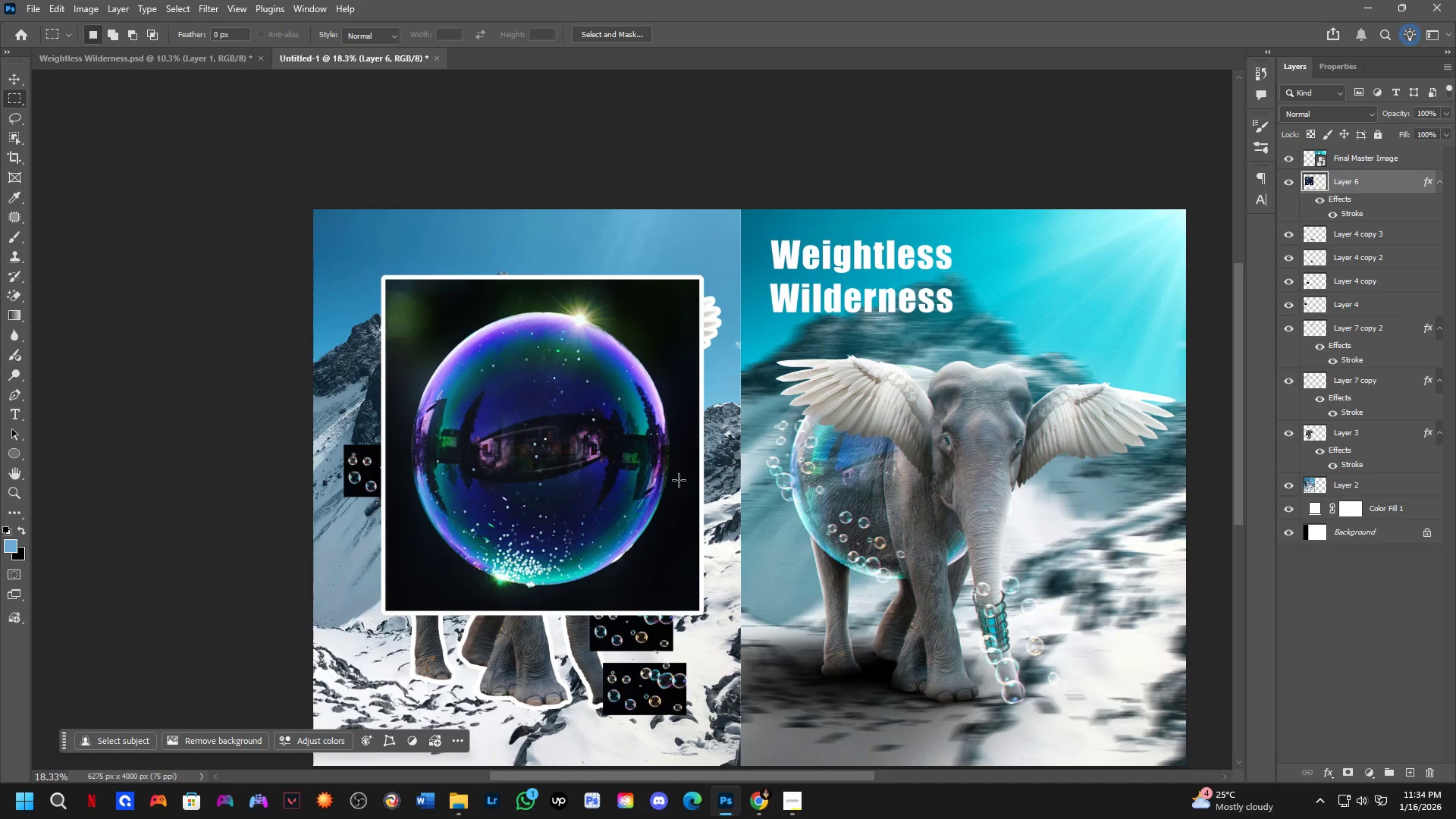 
key(Control+T)
 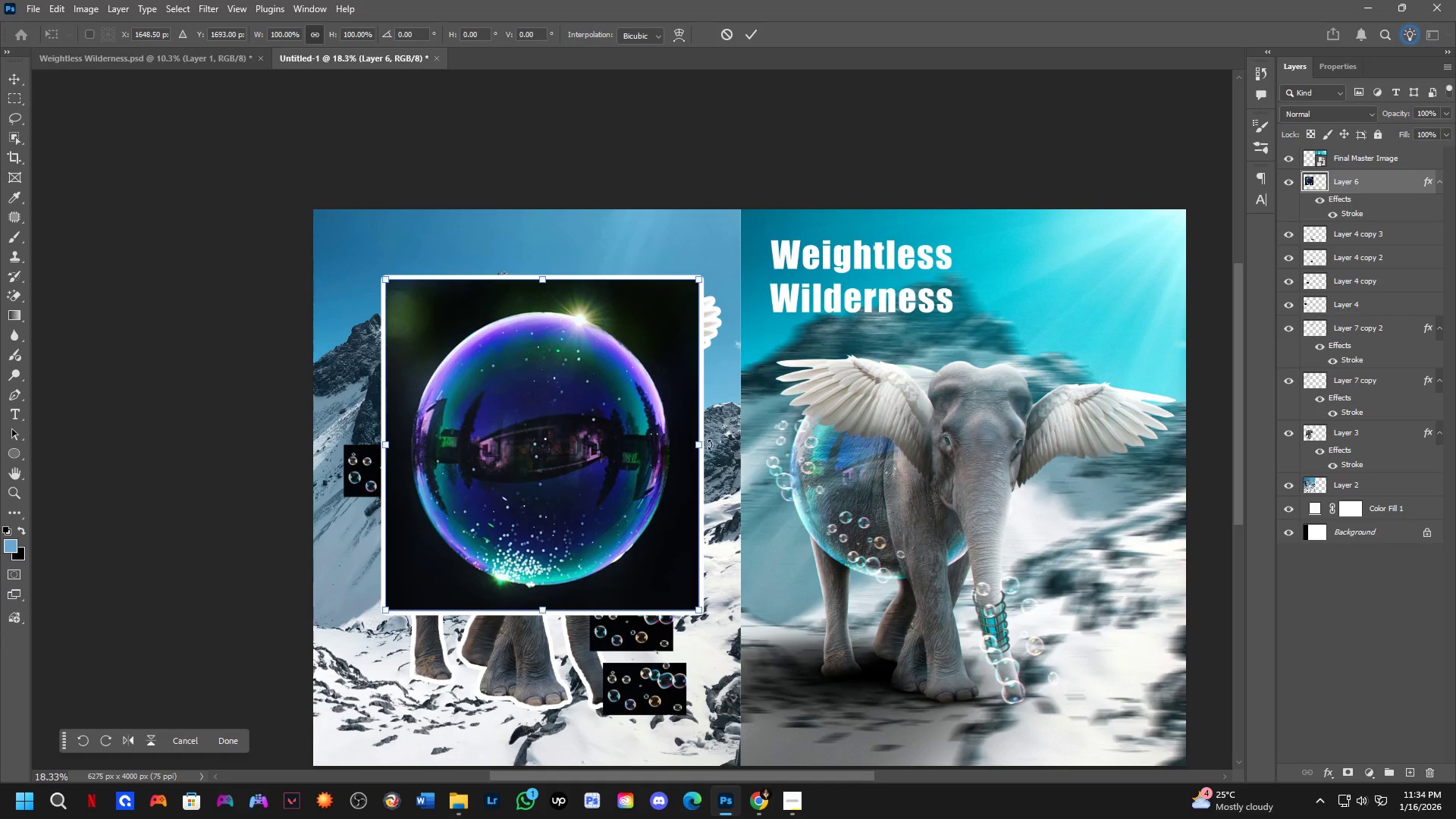 
left_click_drag(start_coordinate=[701, 442], to_coordinate=[475, 469])
 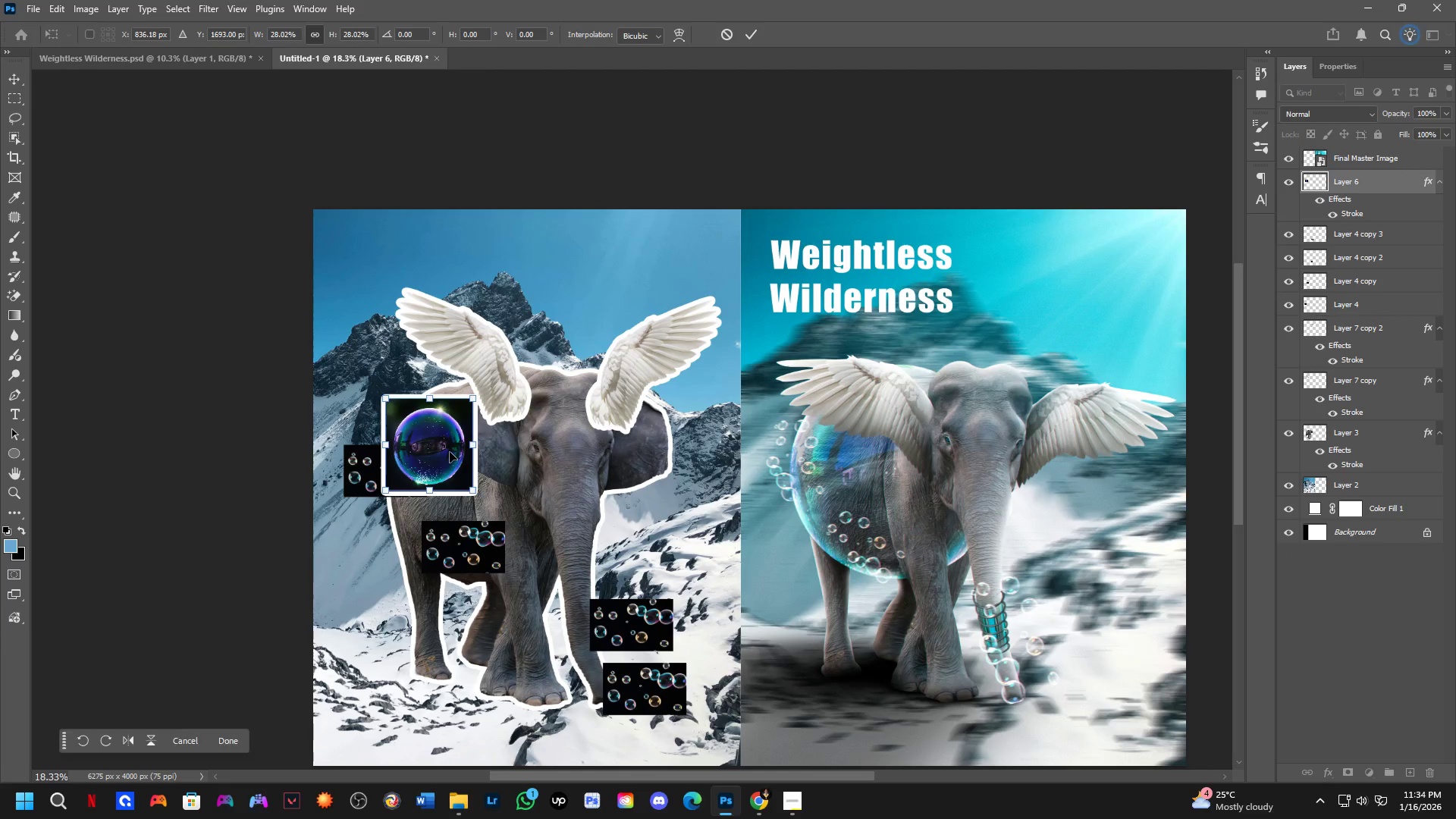 
left_click_drag(start_coordinate=[450, 452], to_coordinate=[466, 472])
 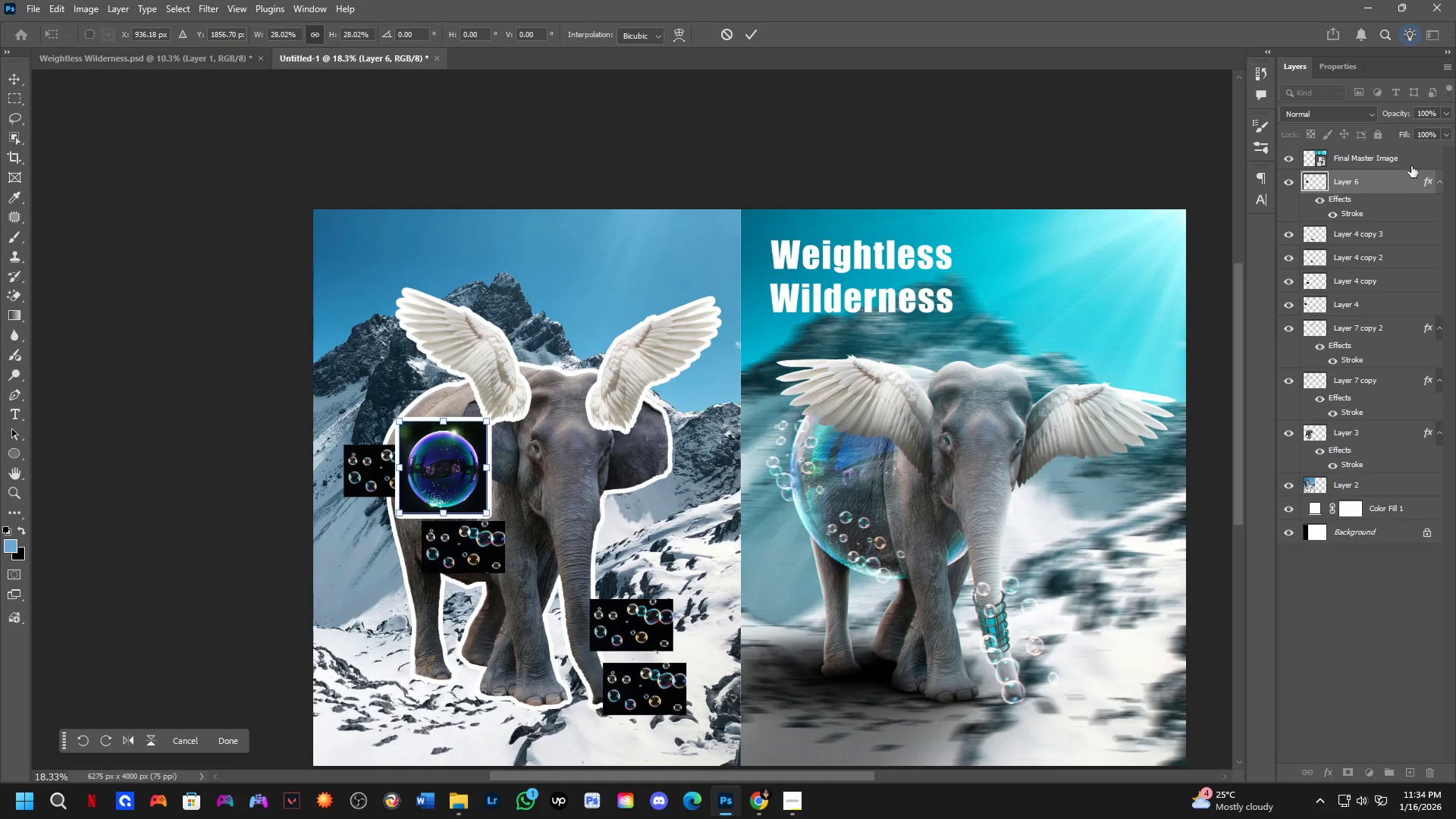 
left_click_drag(start_coordinate=[1404, 177], to_coordinate=[1389, 358])
 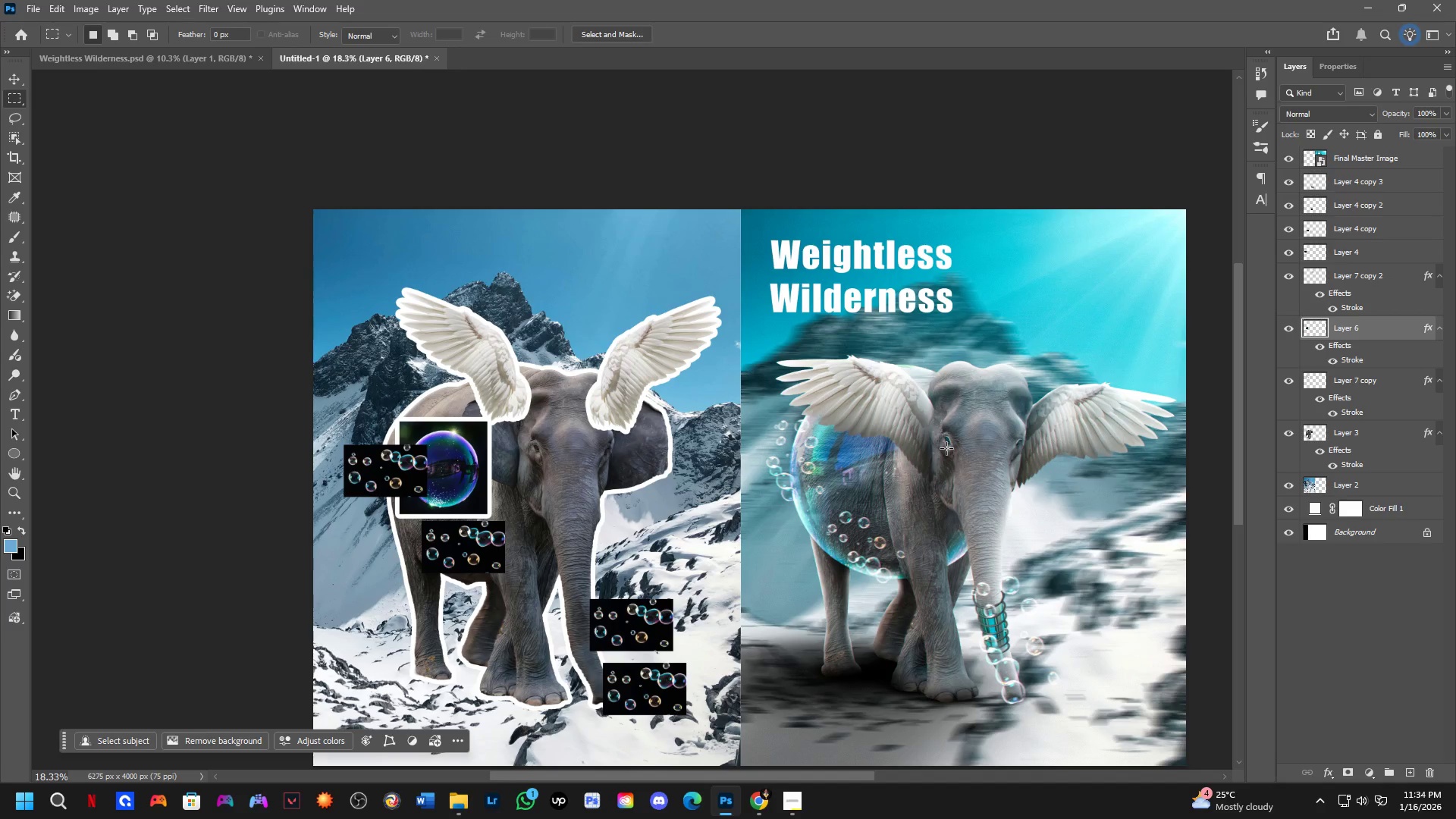 
wait(14.3)
 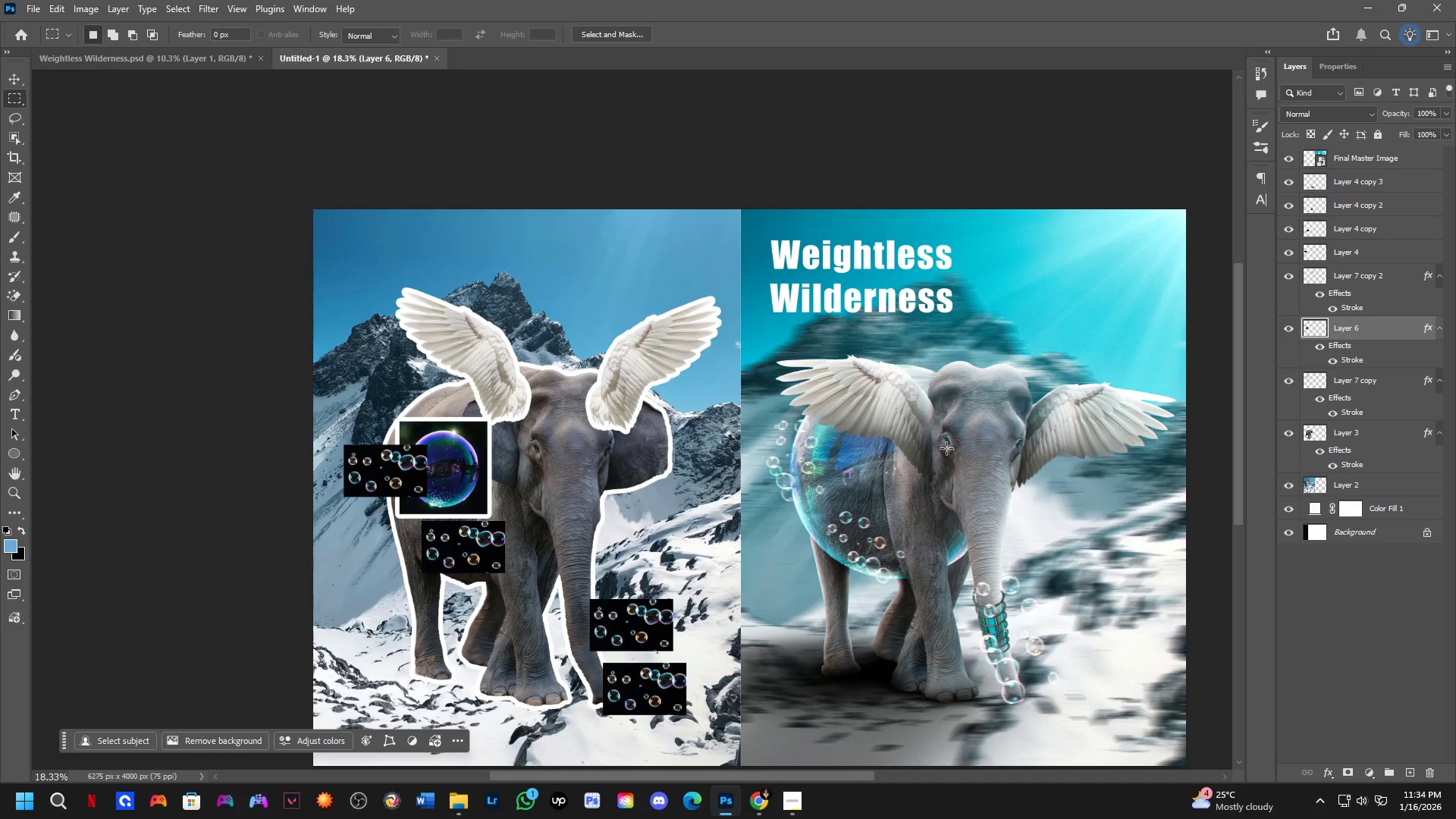 
hold_key(key=ControlLeft, duration=0.47)
left_click_drag(start_coordinate=[460, 460], to_coordinate=[486, 460])
 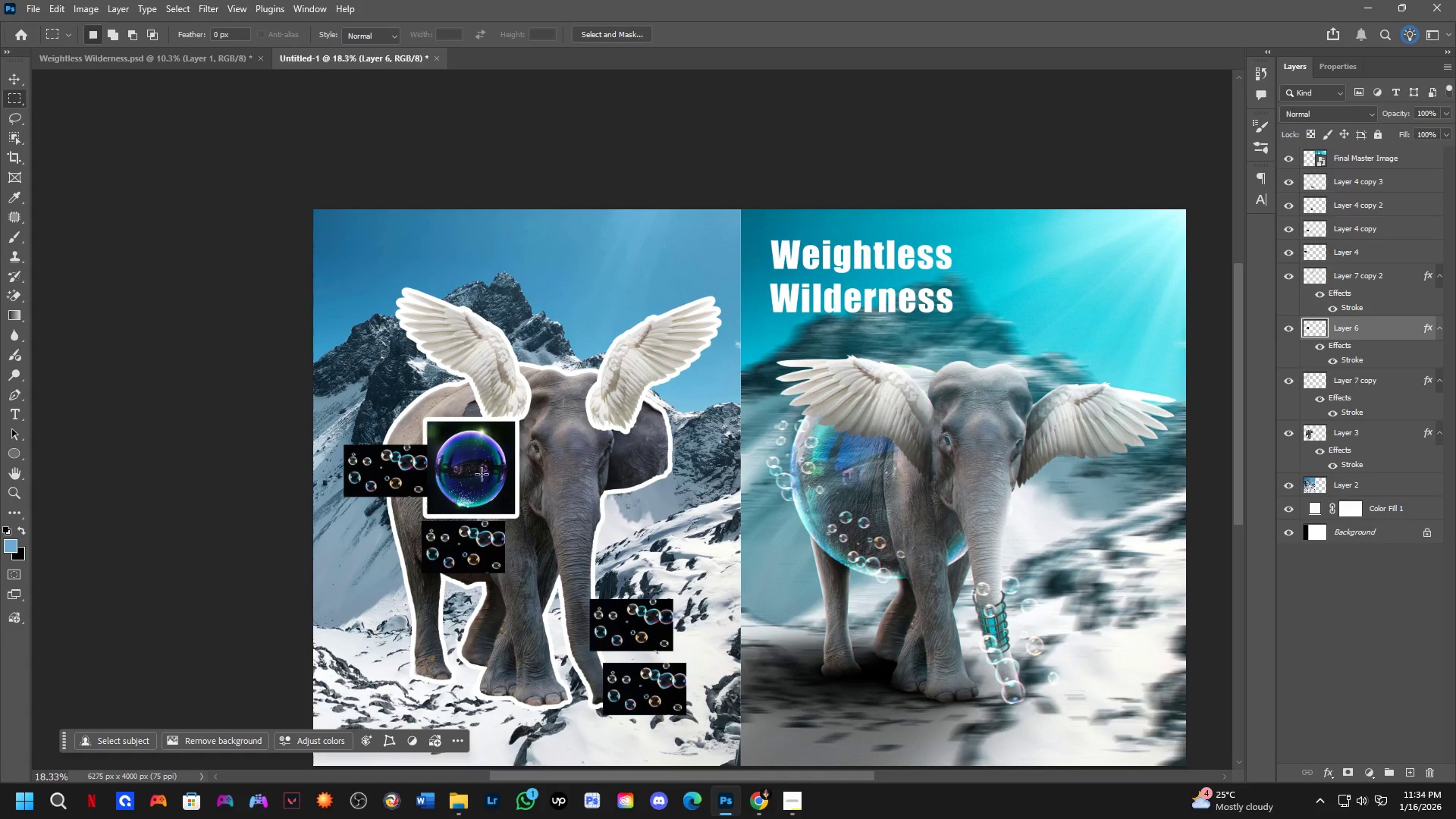 
hold_key(key=Space, duration=0.44)
 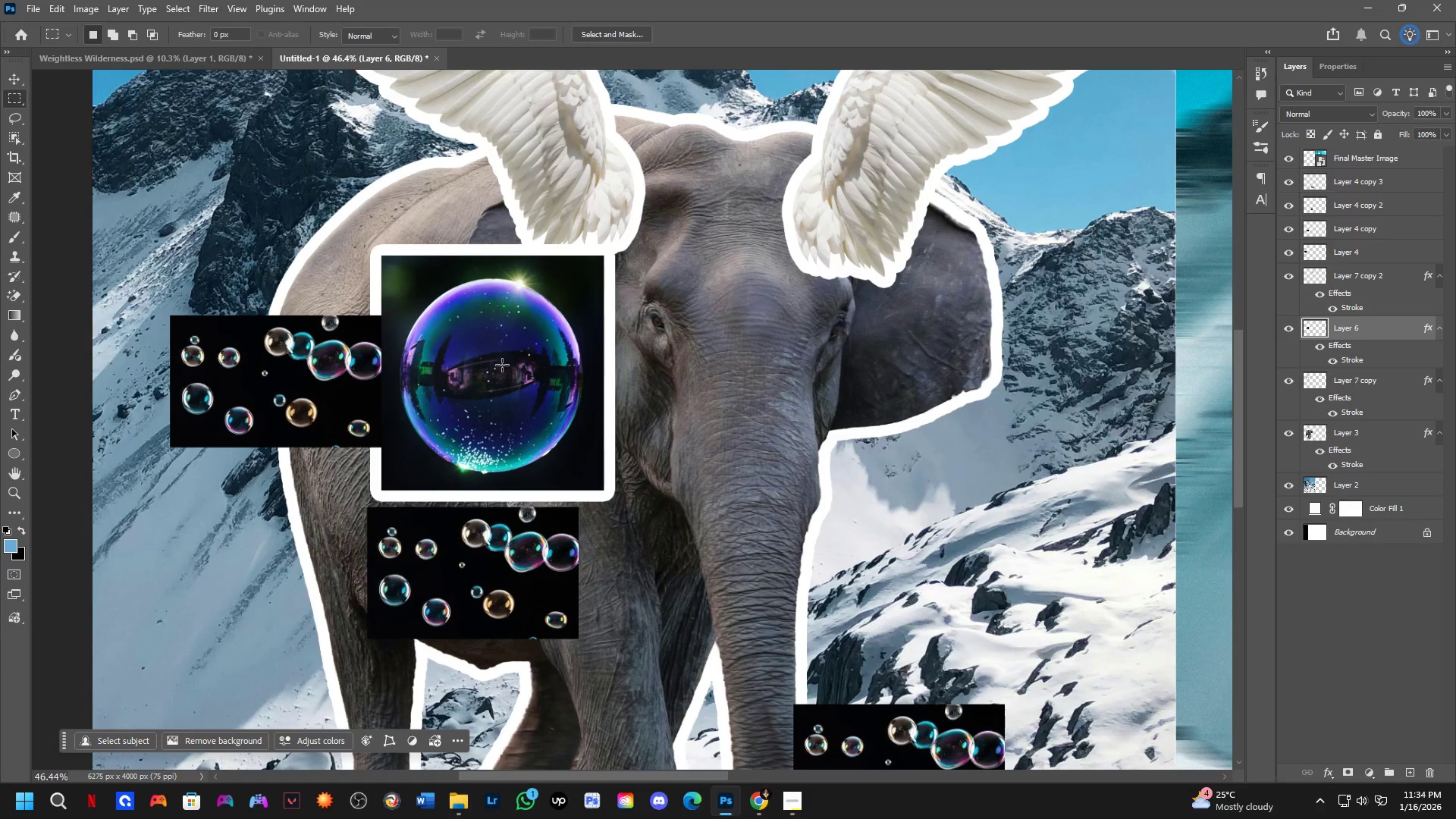 
left_click_drag(start_coordinate=[482, 475], to_coordinate=[519, 385])
 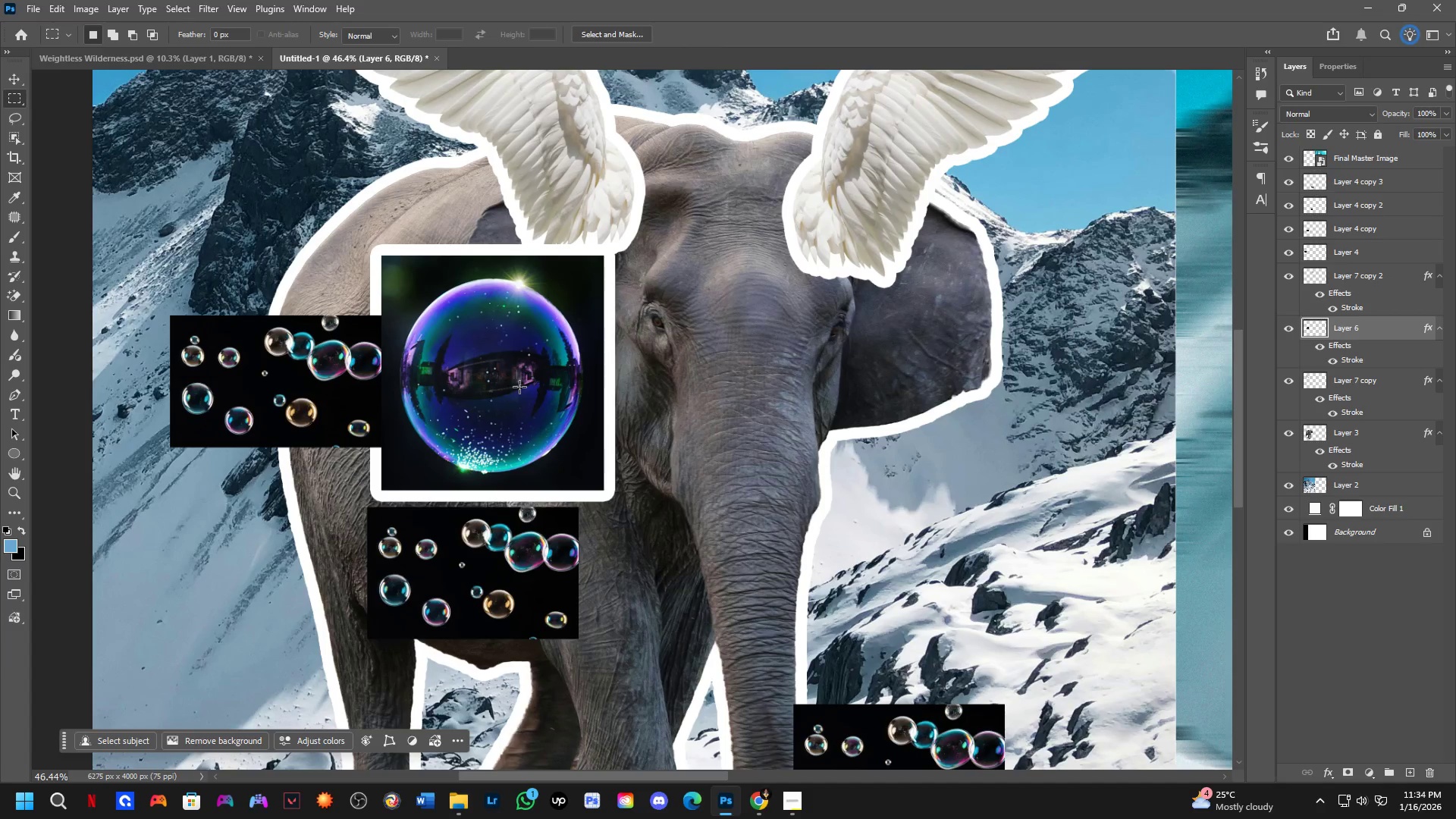 
scroll: coordinate [484, 468], scroll_direction: up, amount: 10.0
 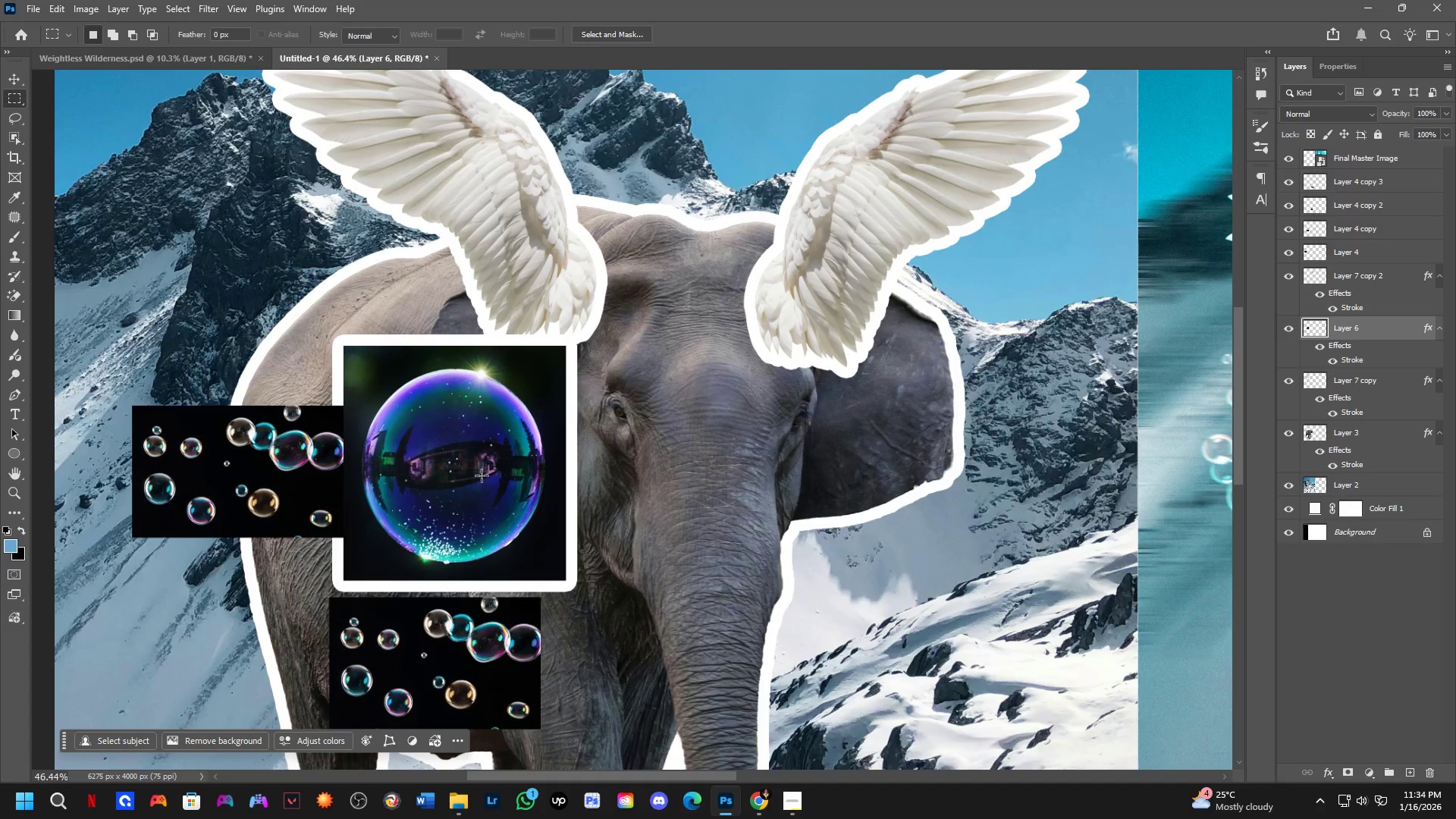 
key(M)
 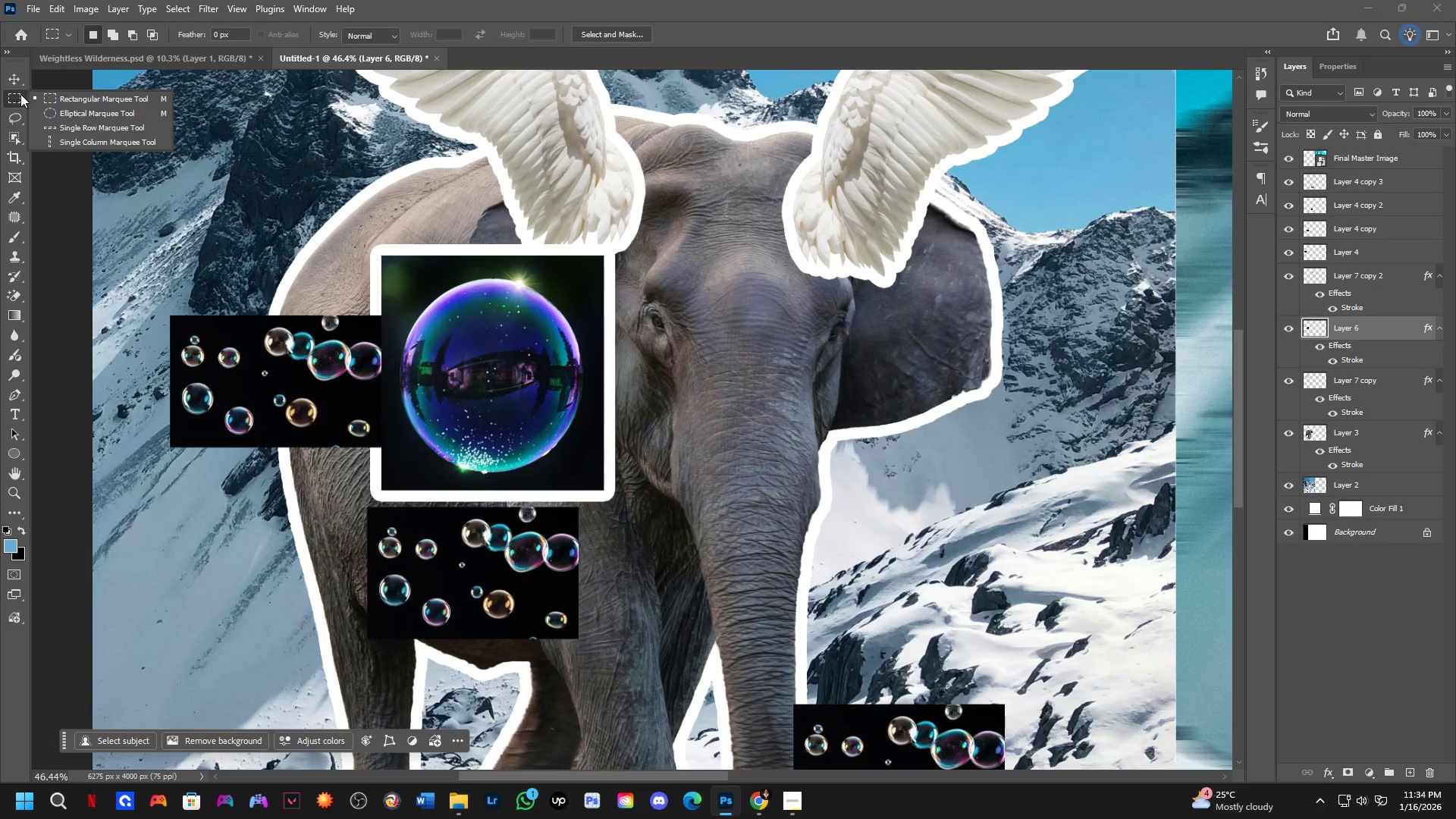 
left_click([59, 112])
 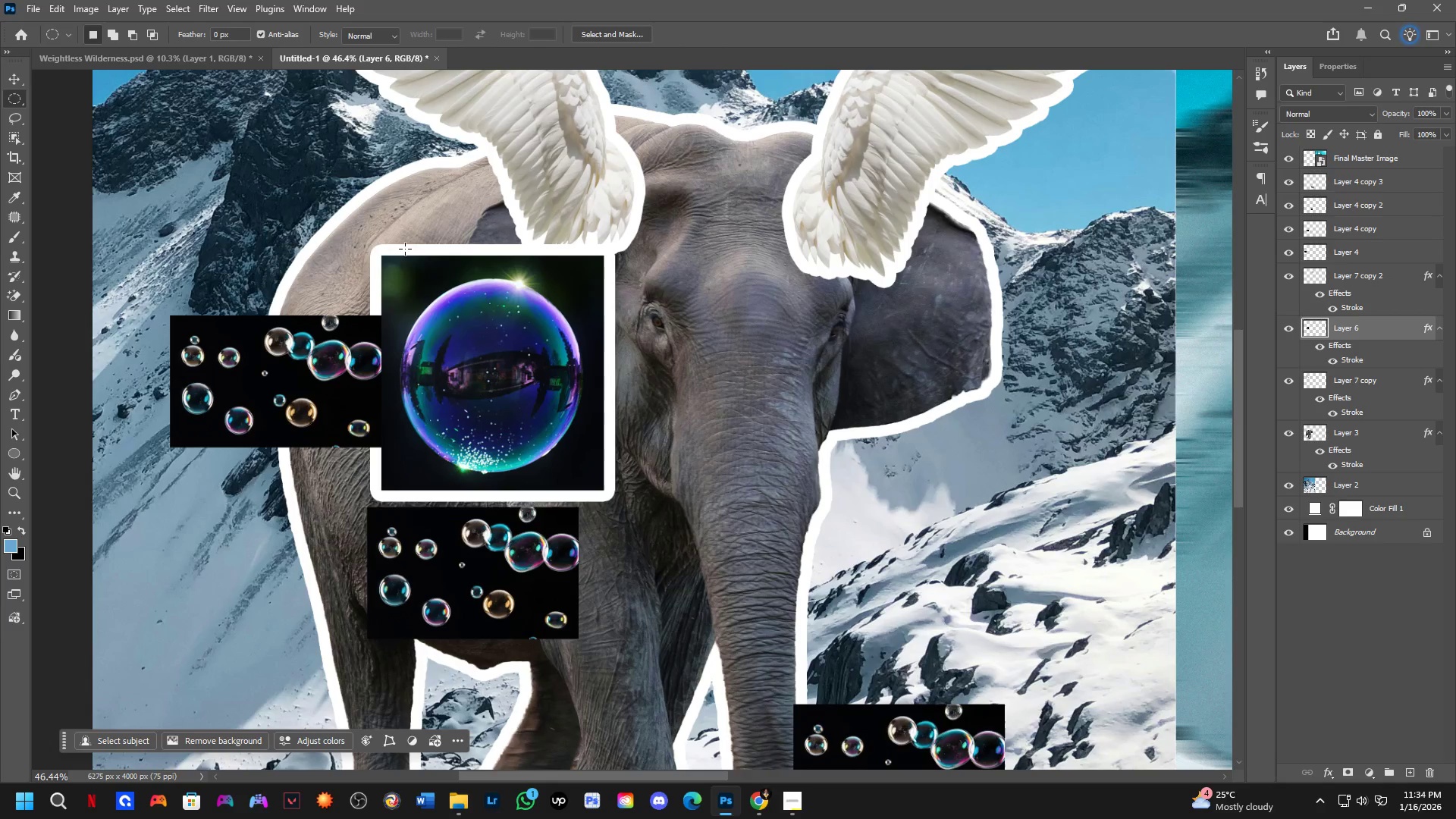 
hold_key(key=ShiftLeft, duration=0.39)
left_click_drag(start_coordinate=[419, 282], to_coordinate=[607, 491])
 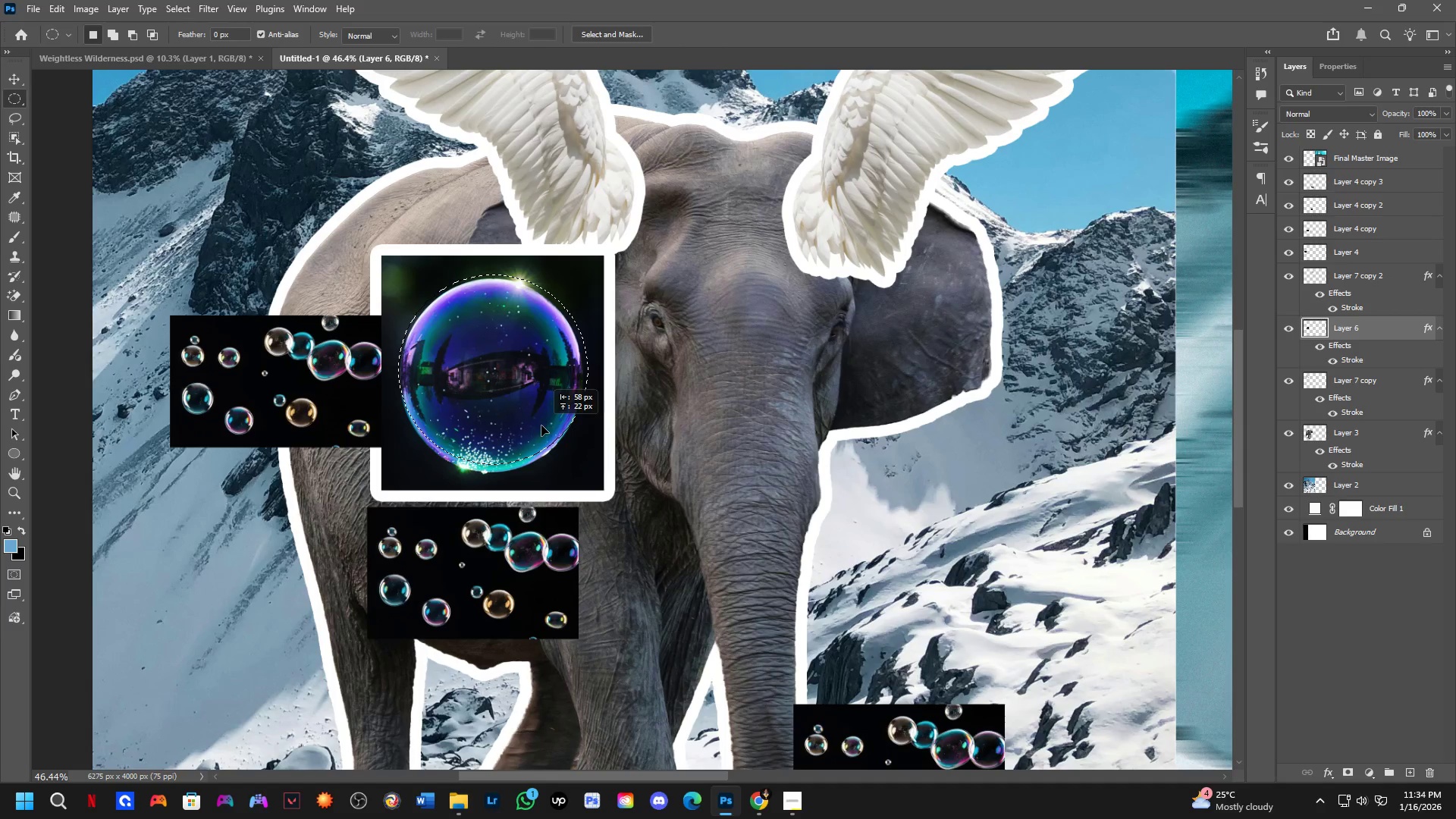 
hold_key(key=ShiftLeft, duration=0.62)
 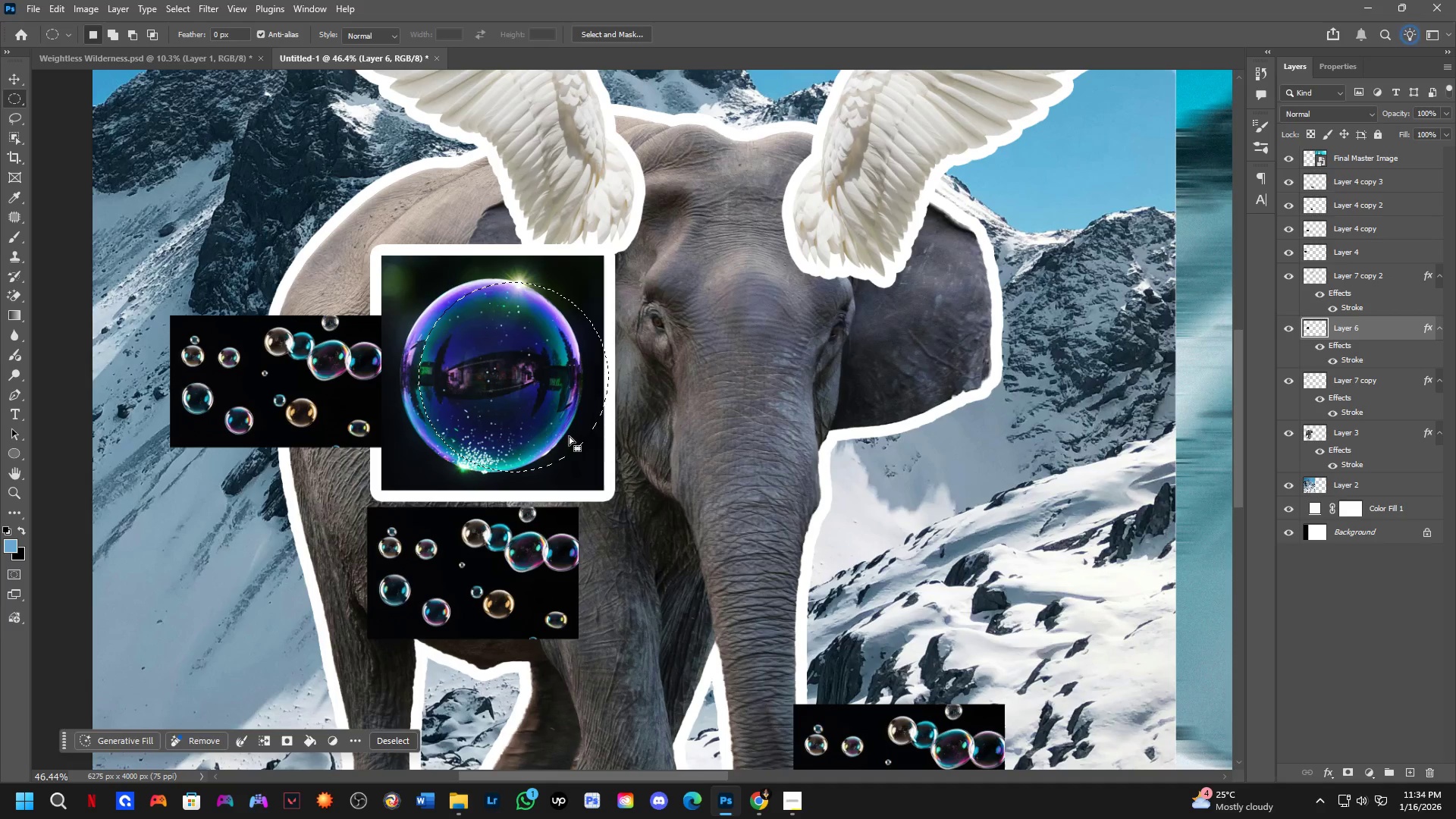 
left_click_drag(start_coordinate=[562, 433], to_coordinate=[541, 430])
 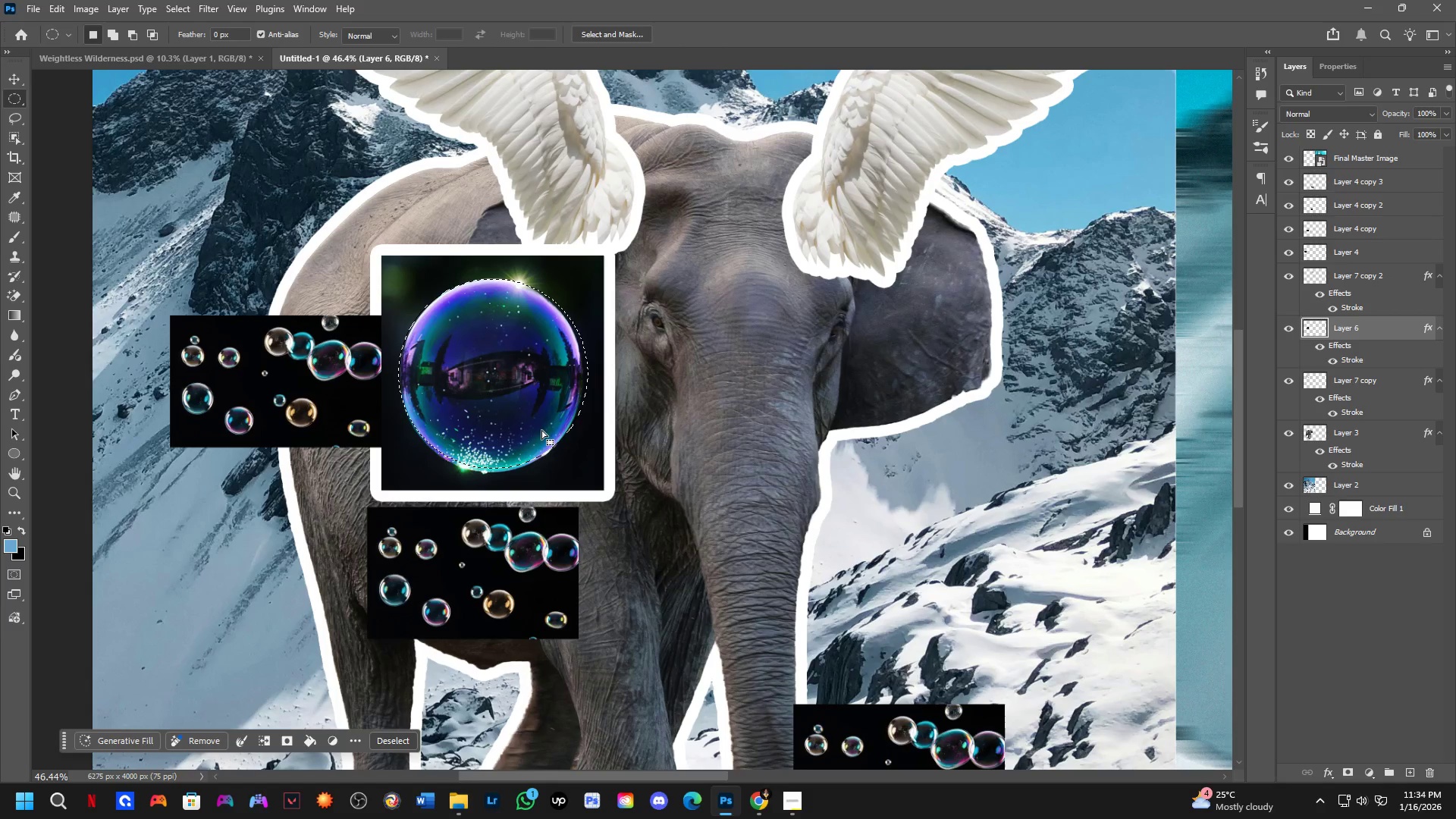 
key(Control+J)
 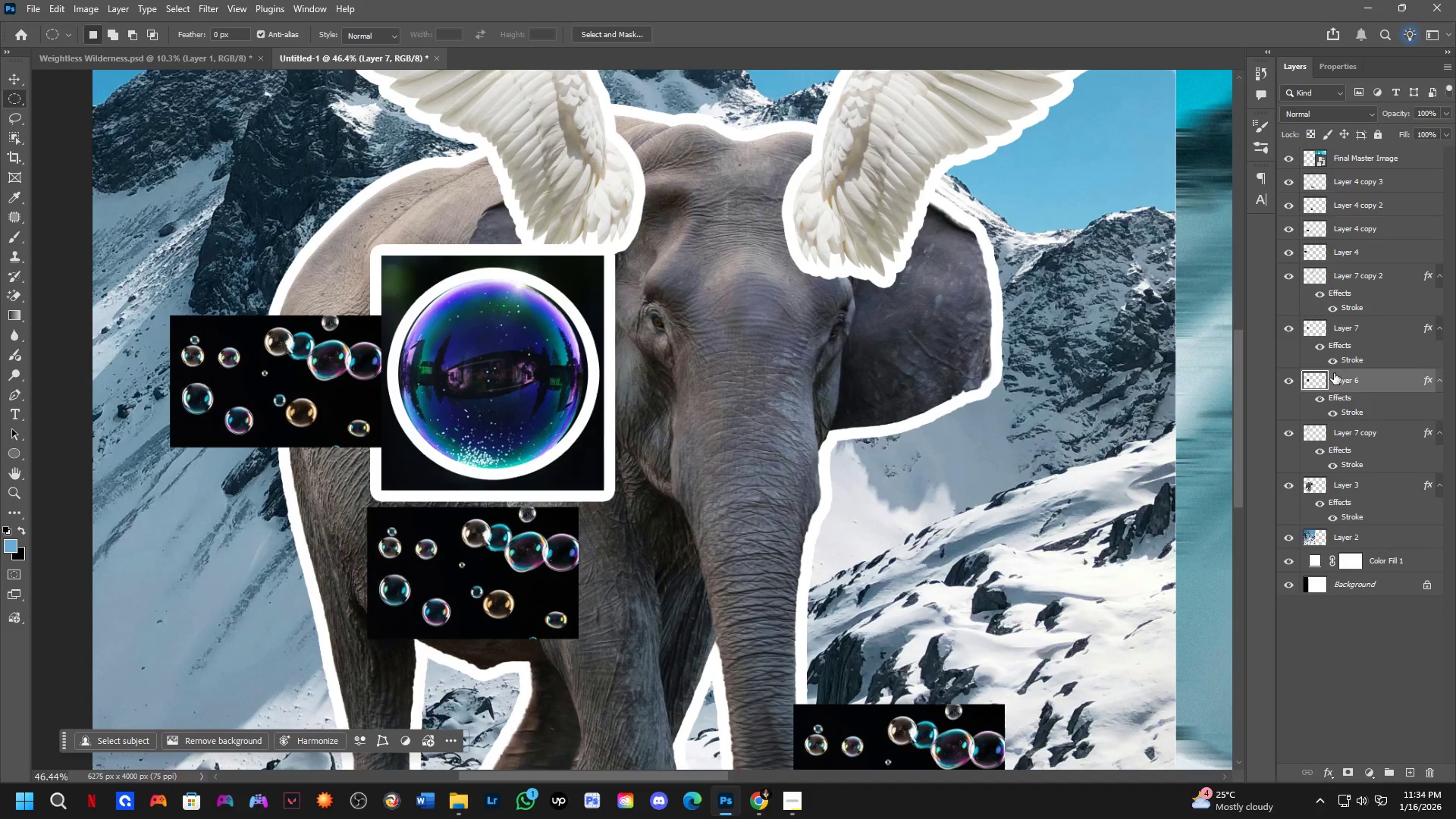 
key(Backspace)
 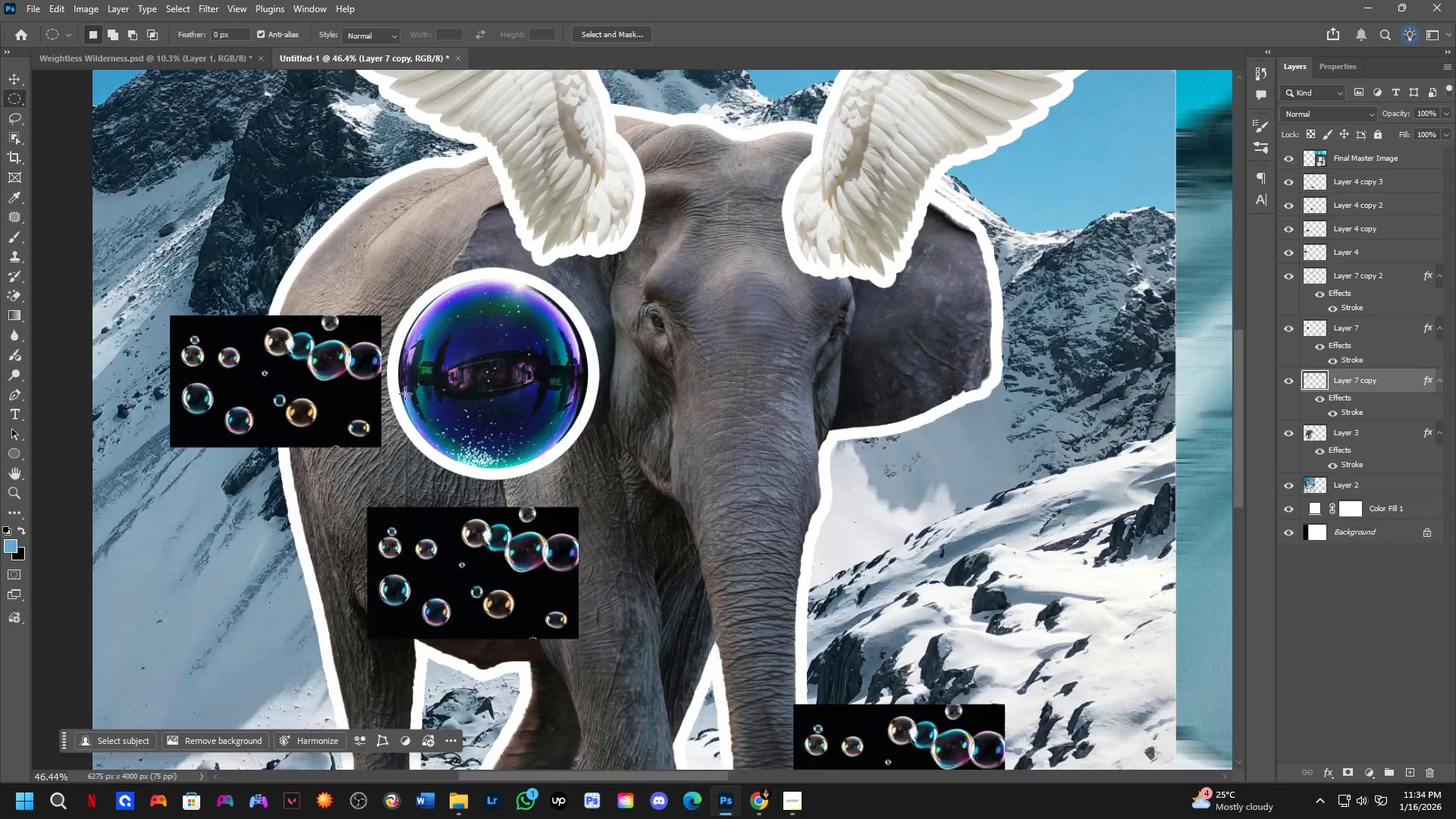 
hold_key(key=ControlLeft, duration=0.61)
 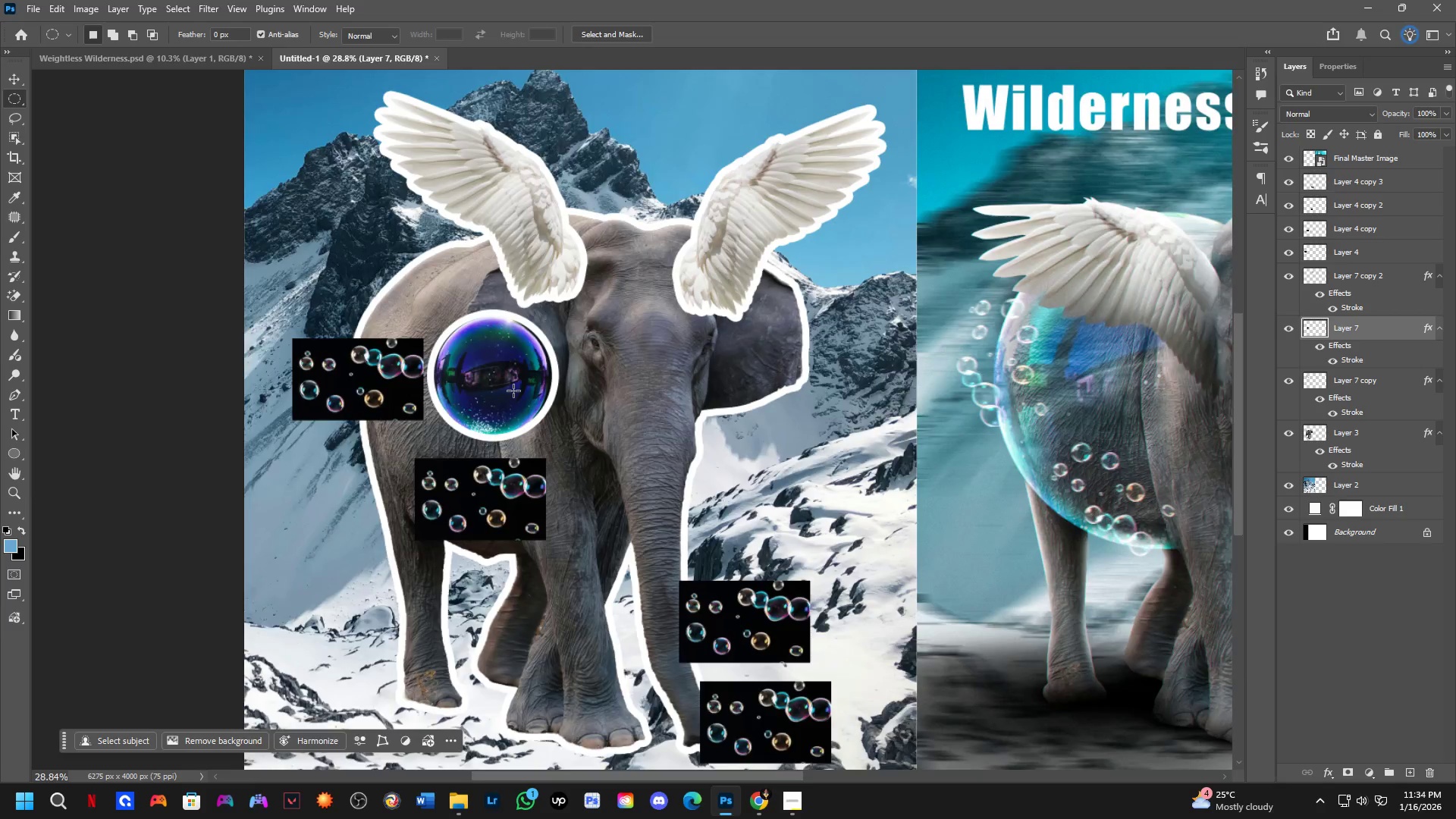 
scroll: coordinate [536, 378], scroll_direction: down, amount: 5.0
 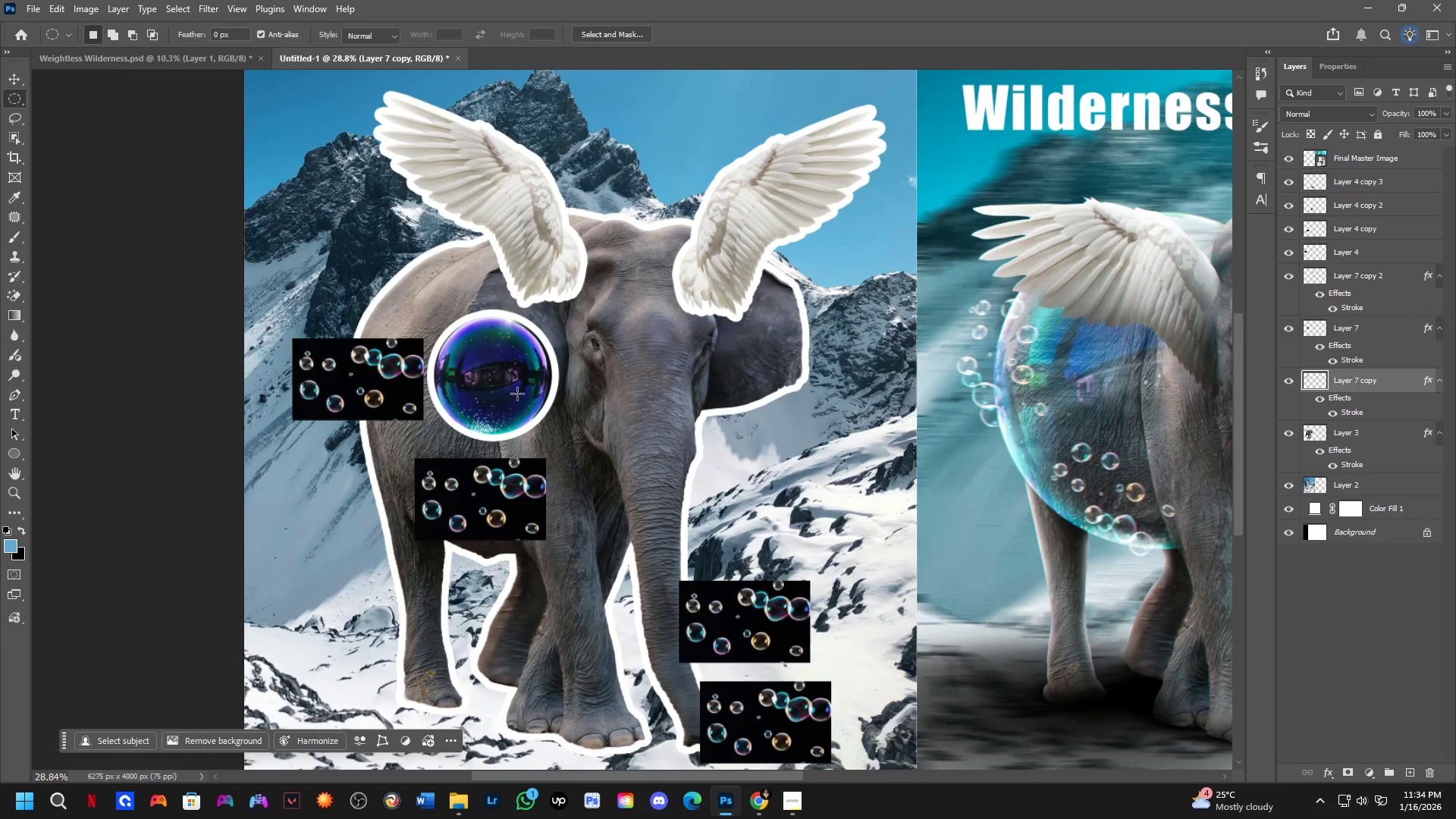 
hold_key(key=Space, duration=0.48)
 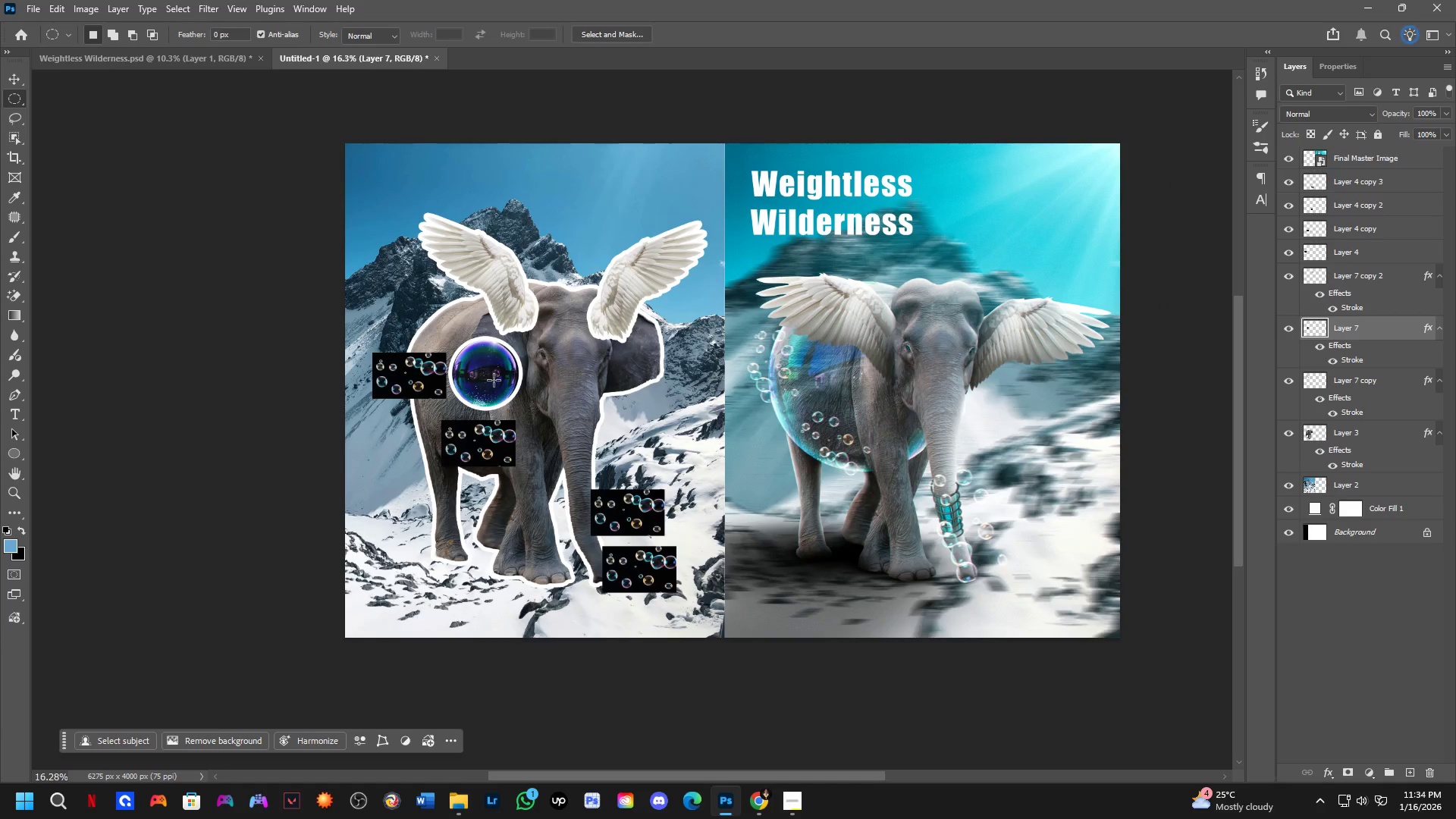 
left_click_drag(start_coordinate=[521, 397], to_coordinate=[506, 390])
 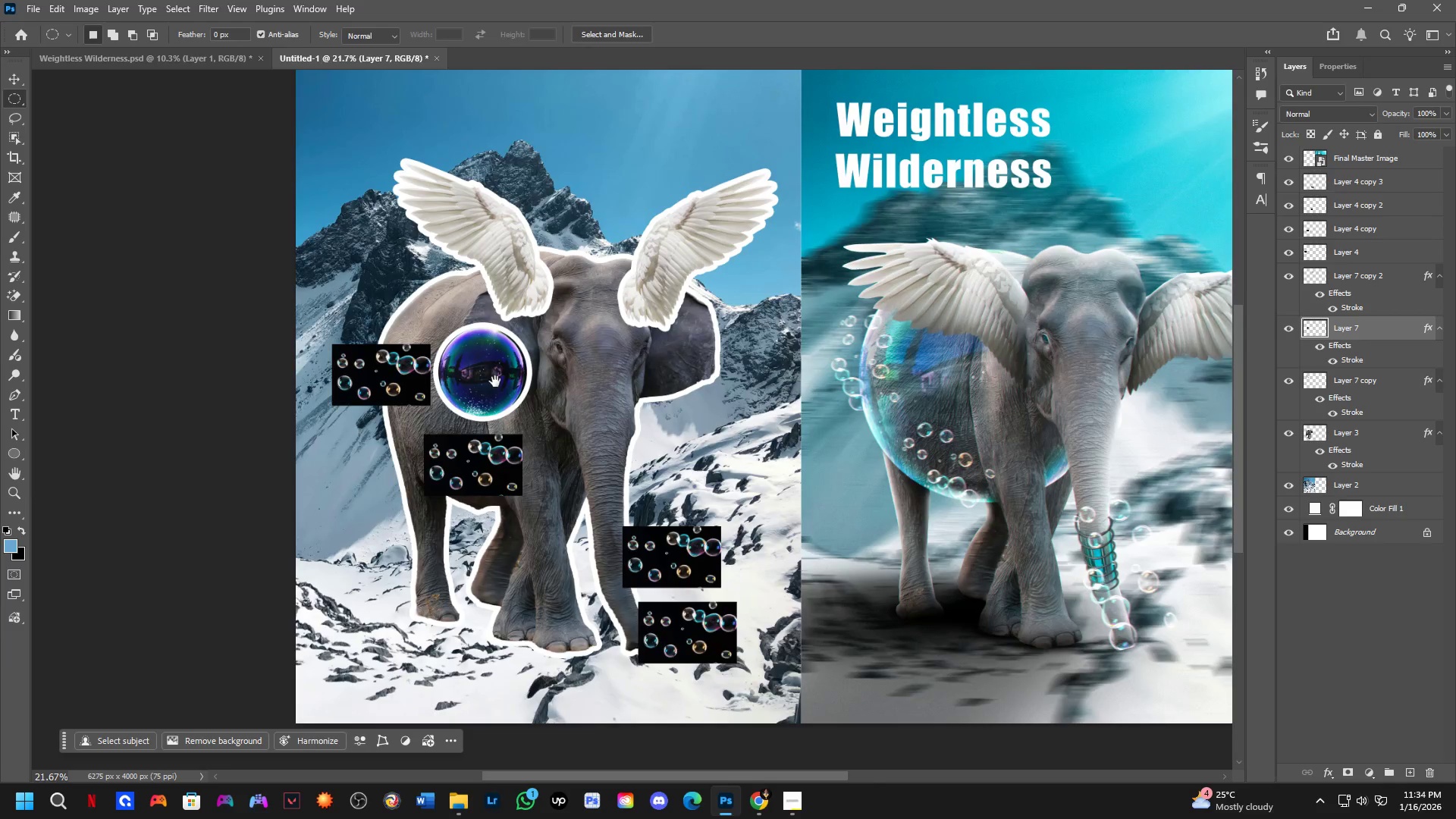 
scroll: coordinate [513, 390], scroll_direction: down, amount: 3.0
 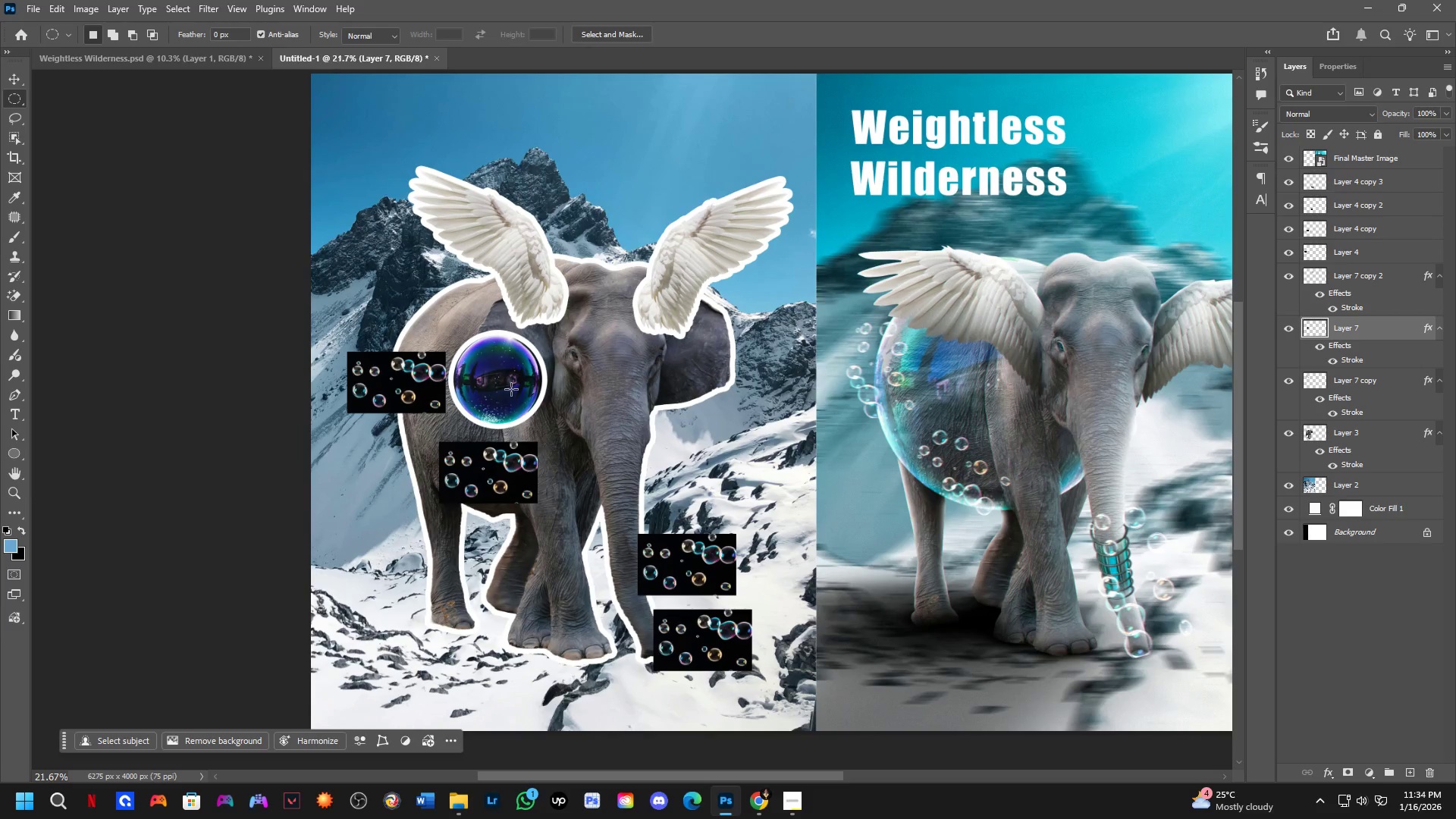 
hold_key(key=ControlLeft, duration=1.06)
 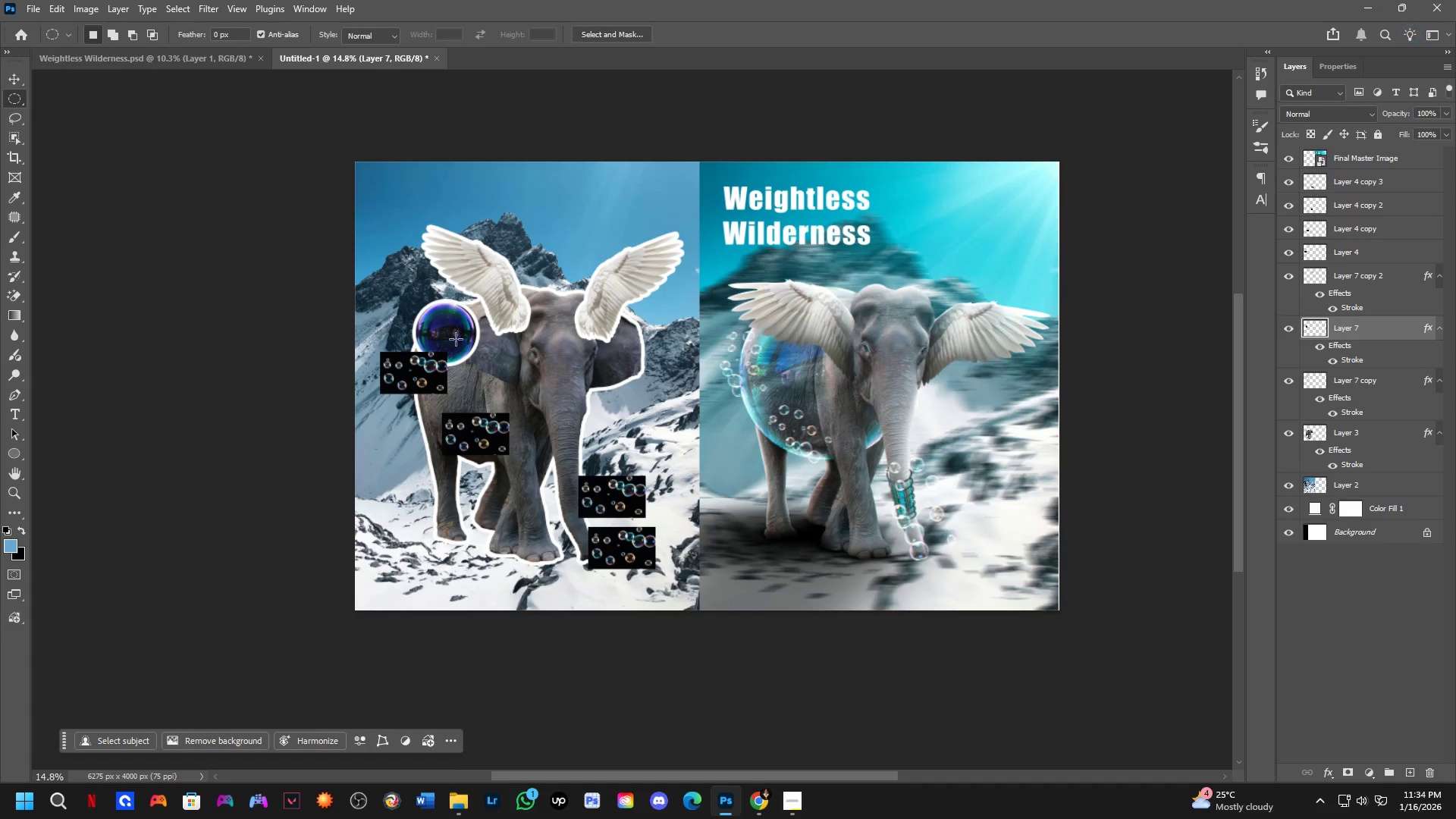 
scroll: coordinate [493, 380], scroll_direction: down, amount: 3.0
 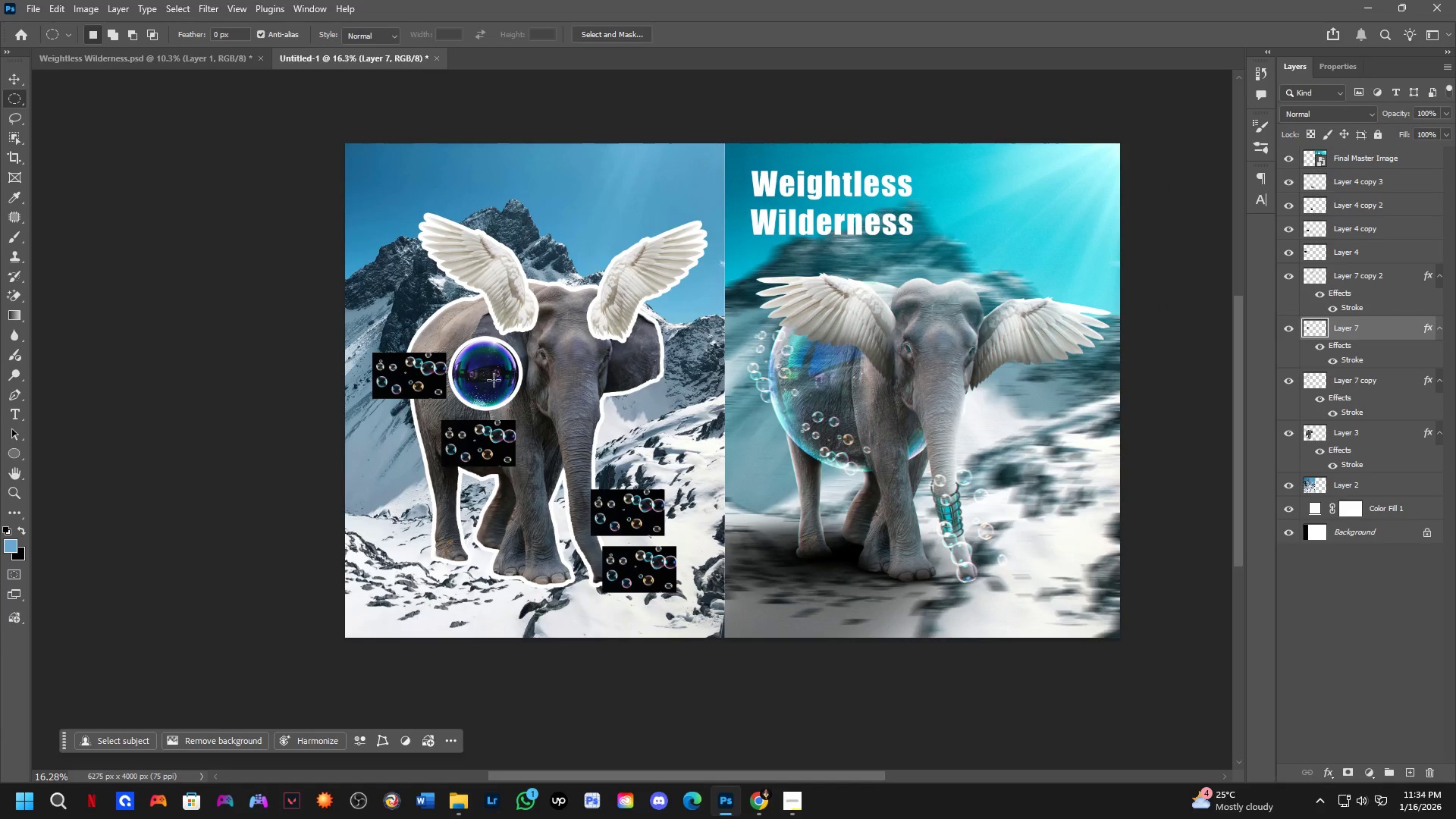 
left_click_drag(start_coordinate=[494, 379], to_coordinate=[453, 333])
 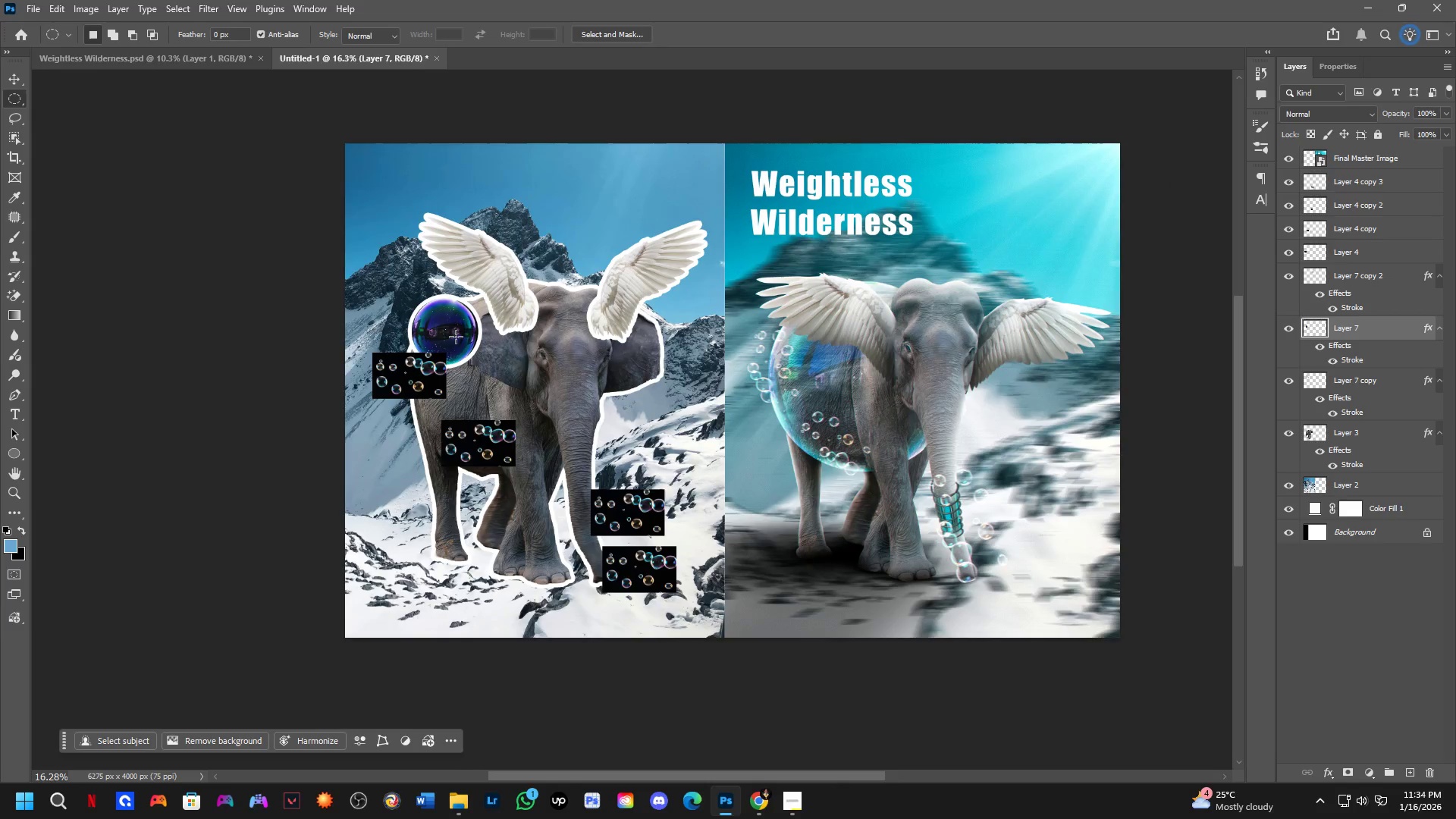 
scroll: coordinate [456, 339], scroll_direction: down, amount: 1.0
 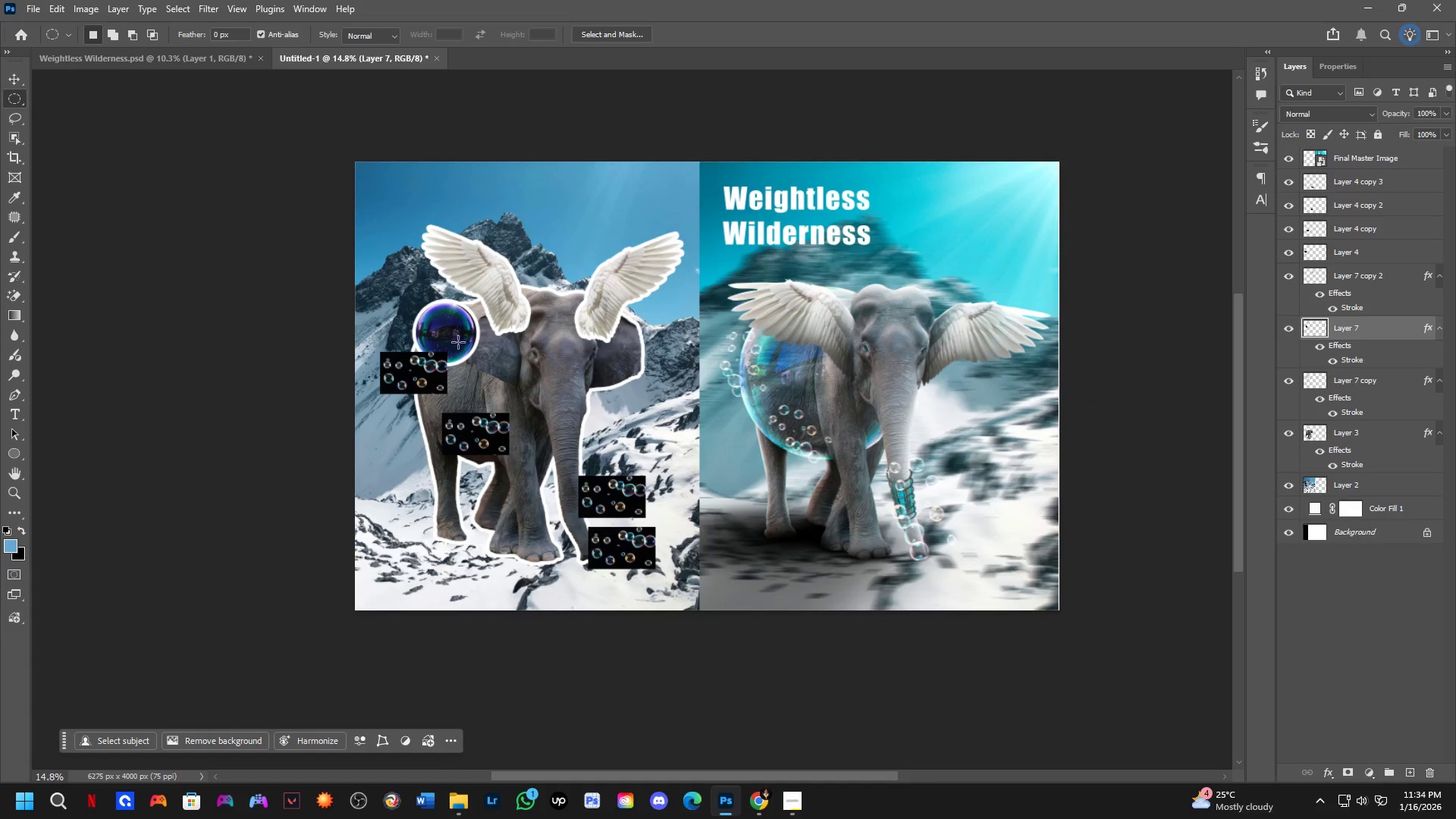 
hold_key(key=ControlLeft, duration=1.5)
left_click_drag(start_coordinate=[457, 342], to_coordinate=[496, 378])
 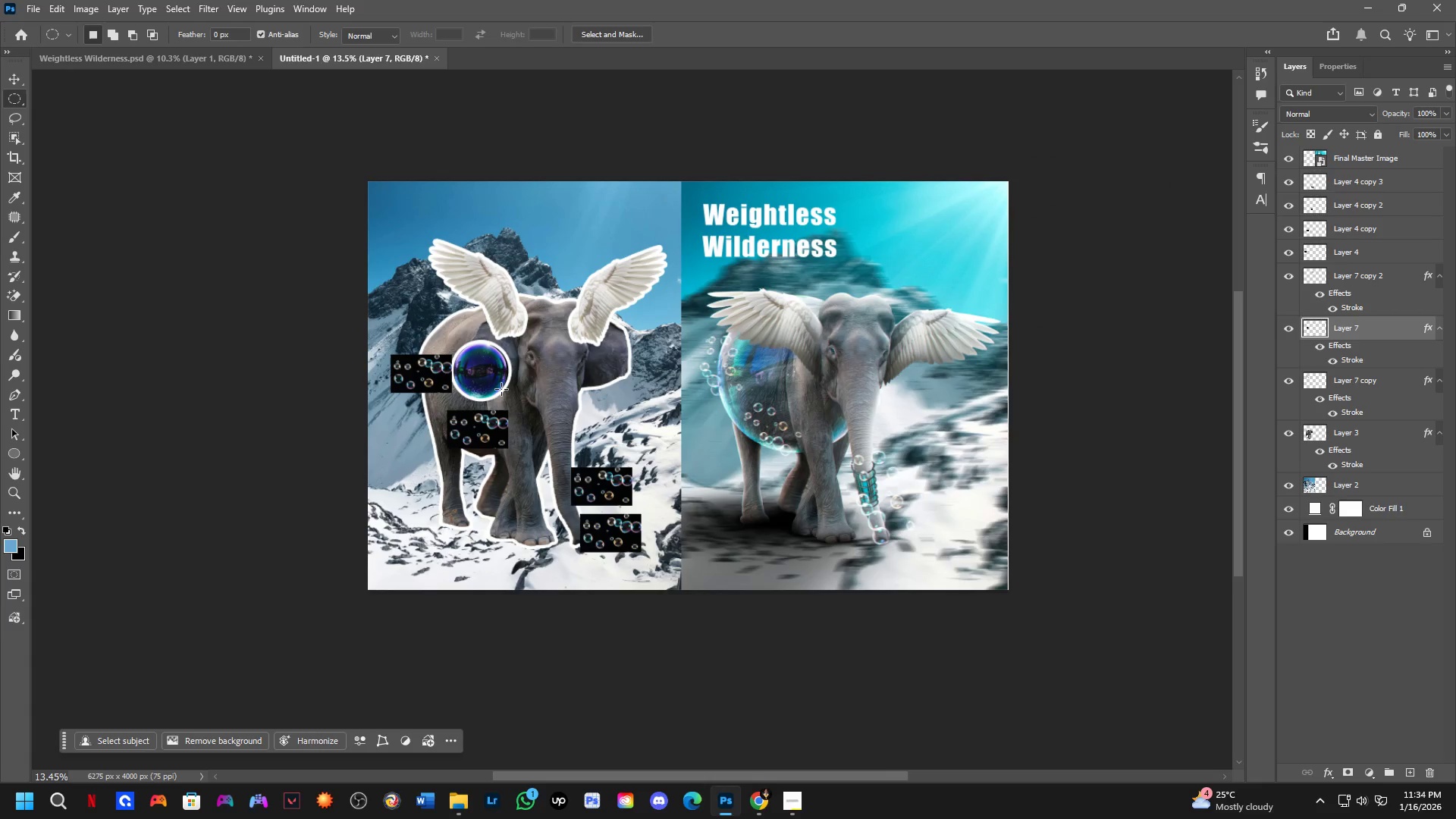 
hold_key(key=ControlLeft, duration=1.52)
 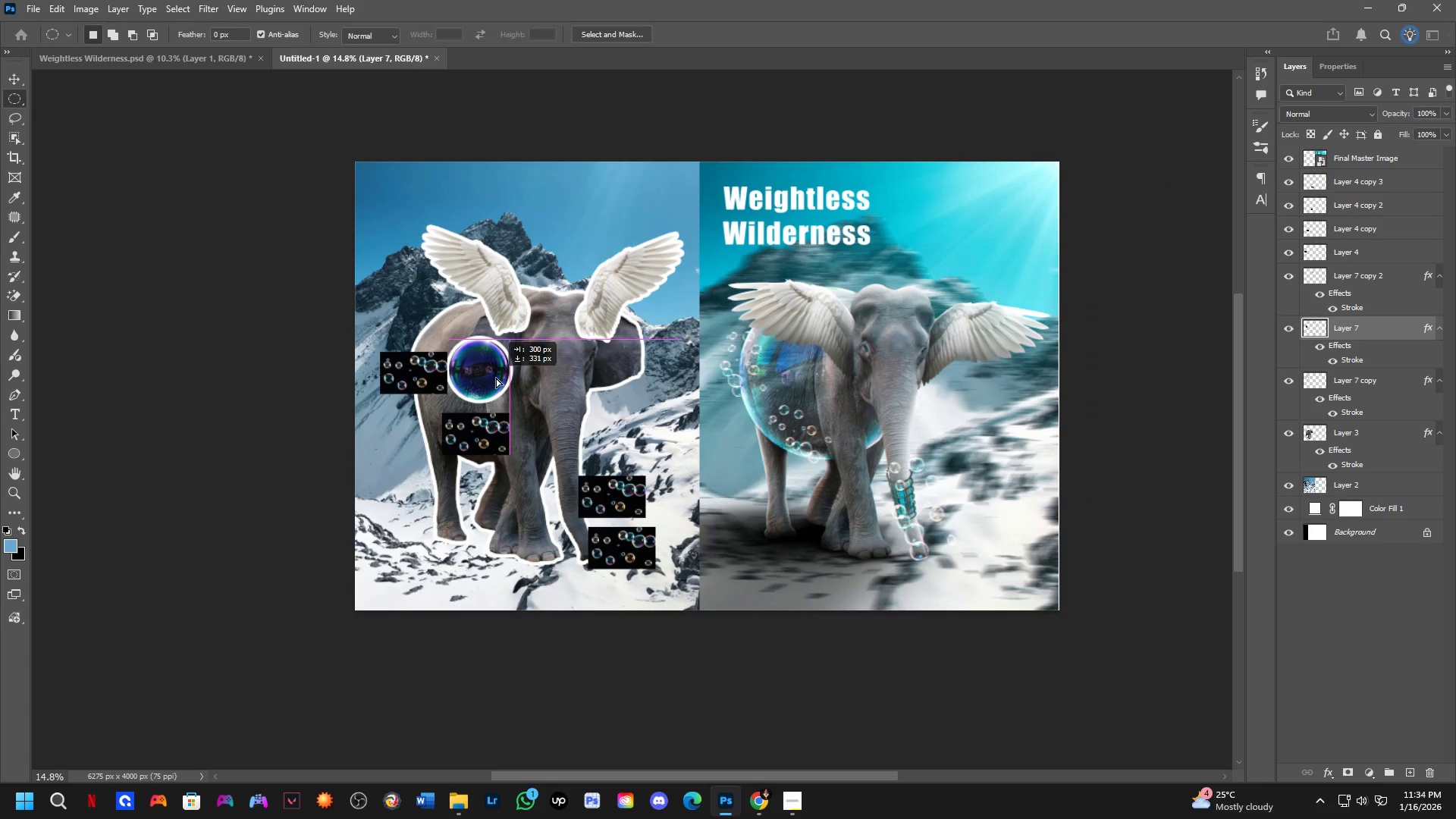 
key(Control+ControlLeft)
 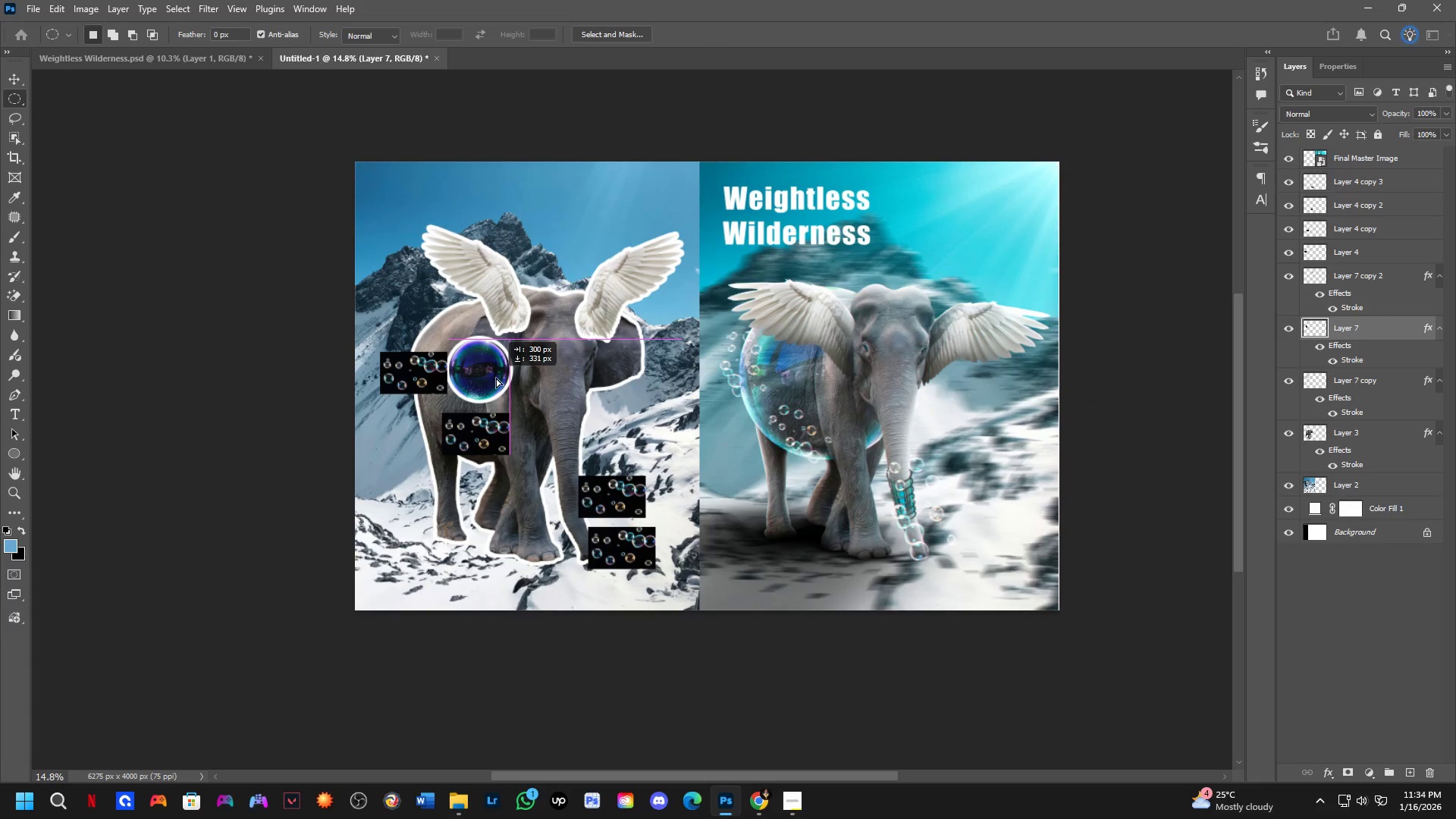 
key(Control+ControlLeft)
 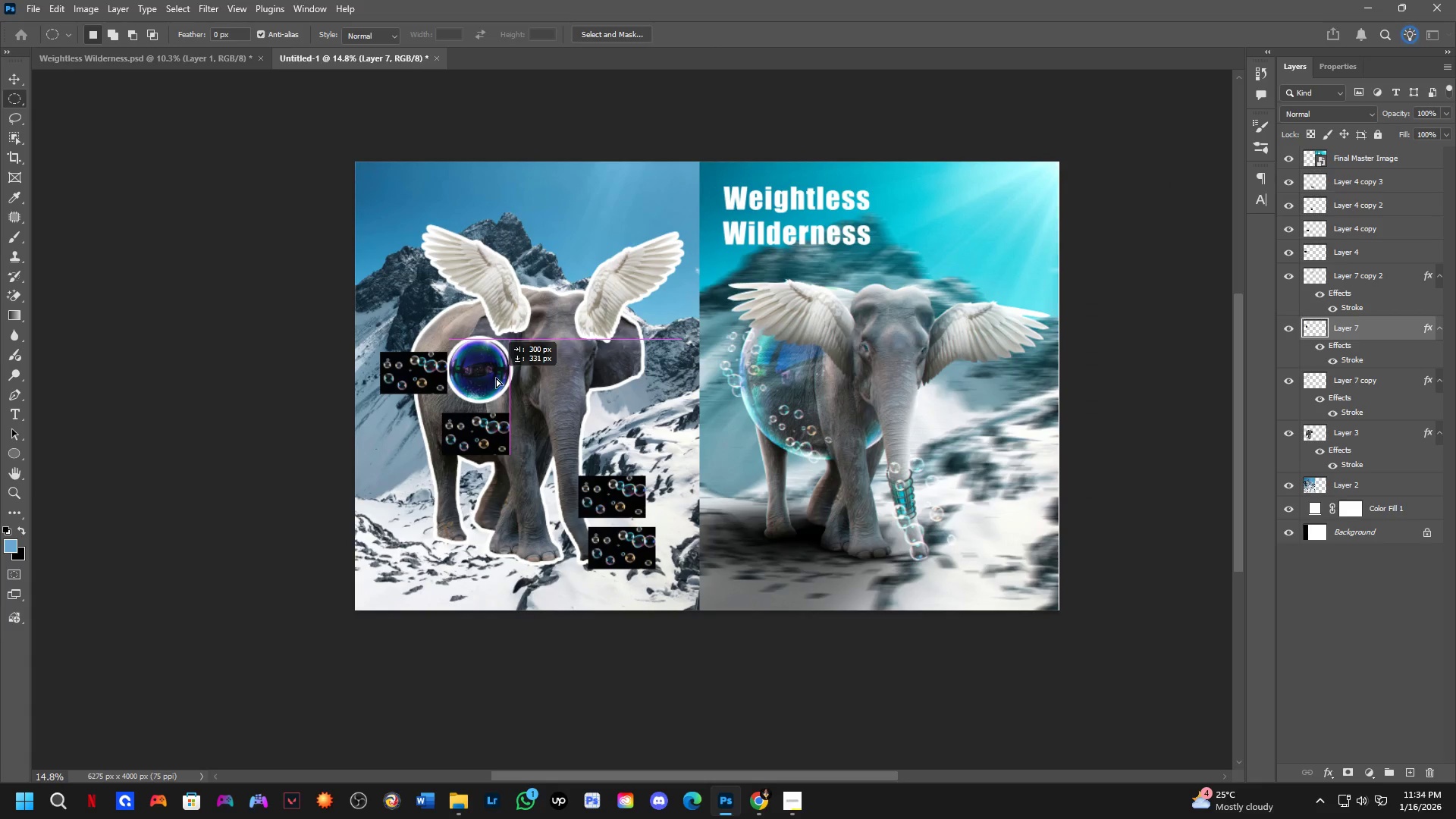 
key(Control+ControlLeft)
 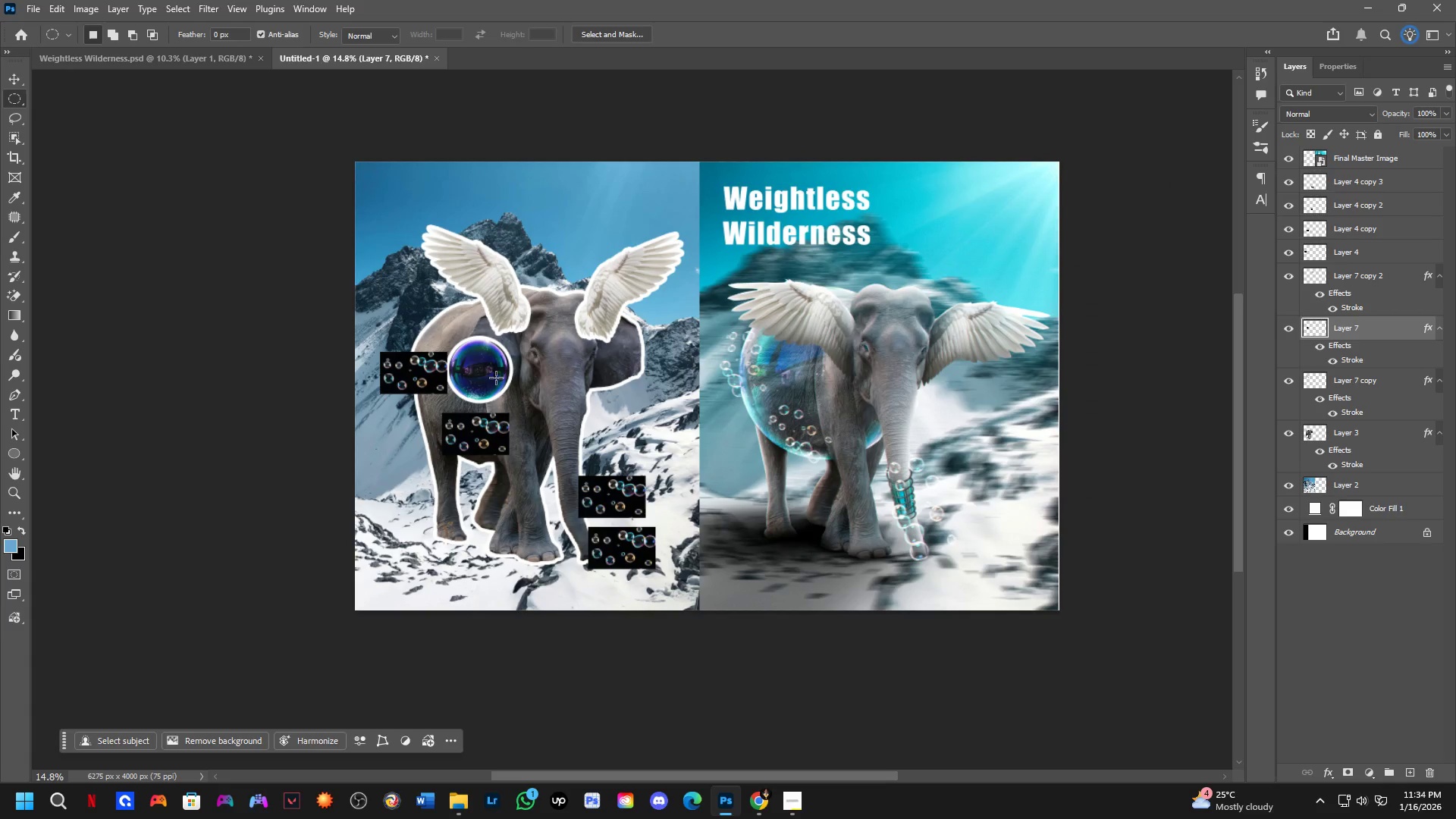 
key(Control+ControlLeft)
 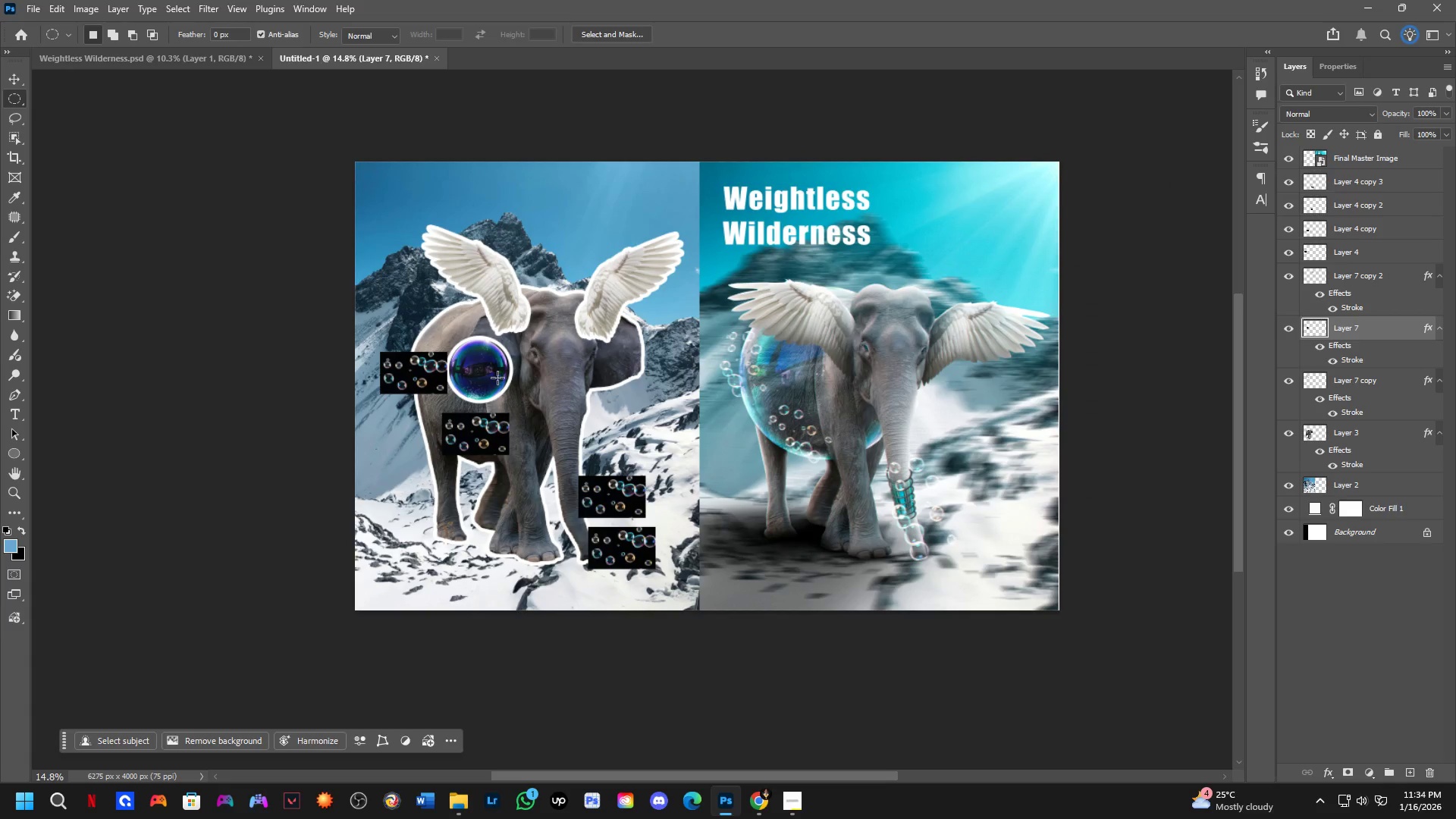 
scroll: coordinate [497, 379], scroll_direction: down, amount: 1.0
 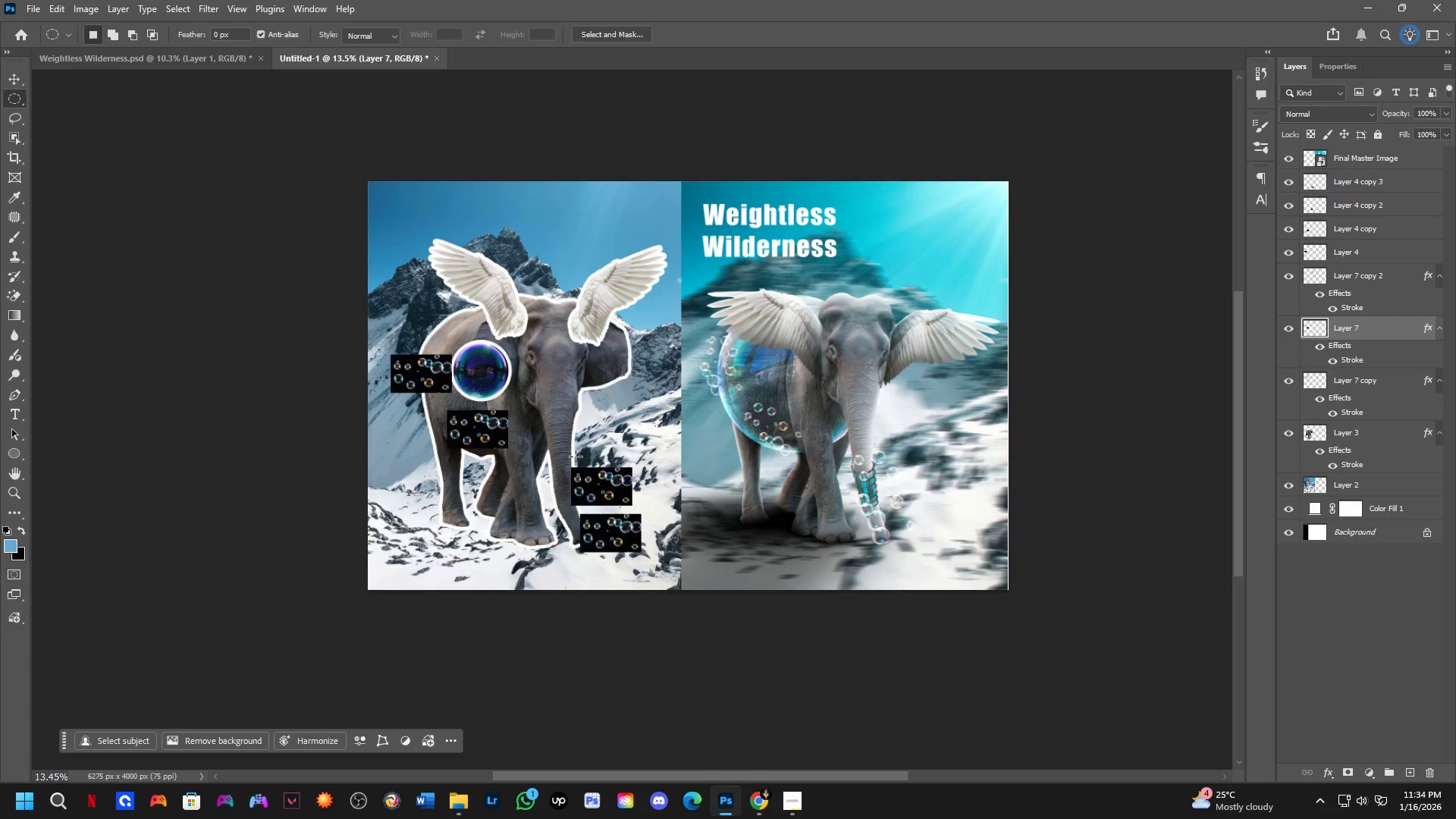 
hold_key(key=Space, duration=0.59)
 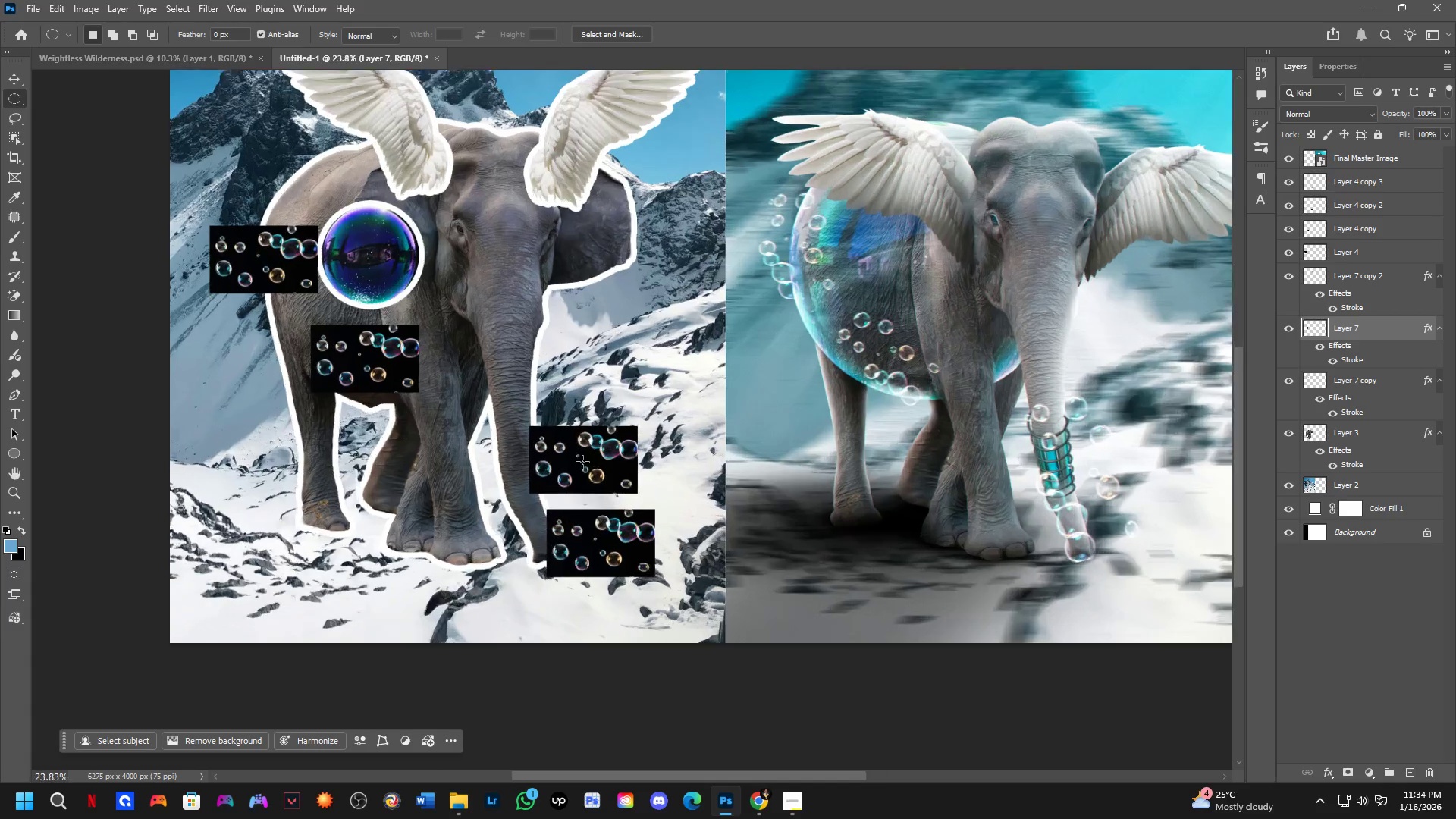 
left_click_drag(start_coordinate=[597, 481], to_coordinate=[584, 455])
 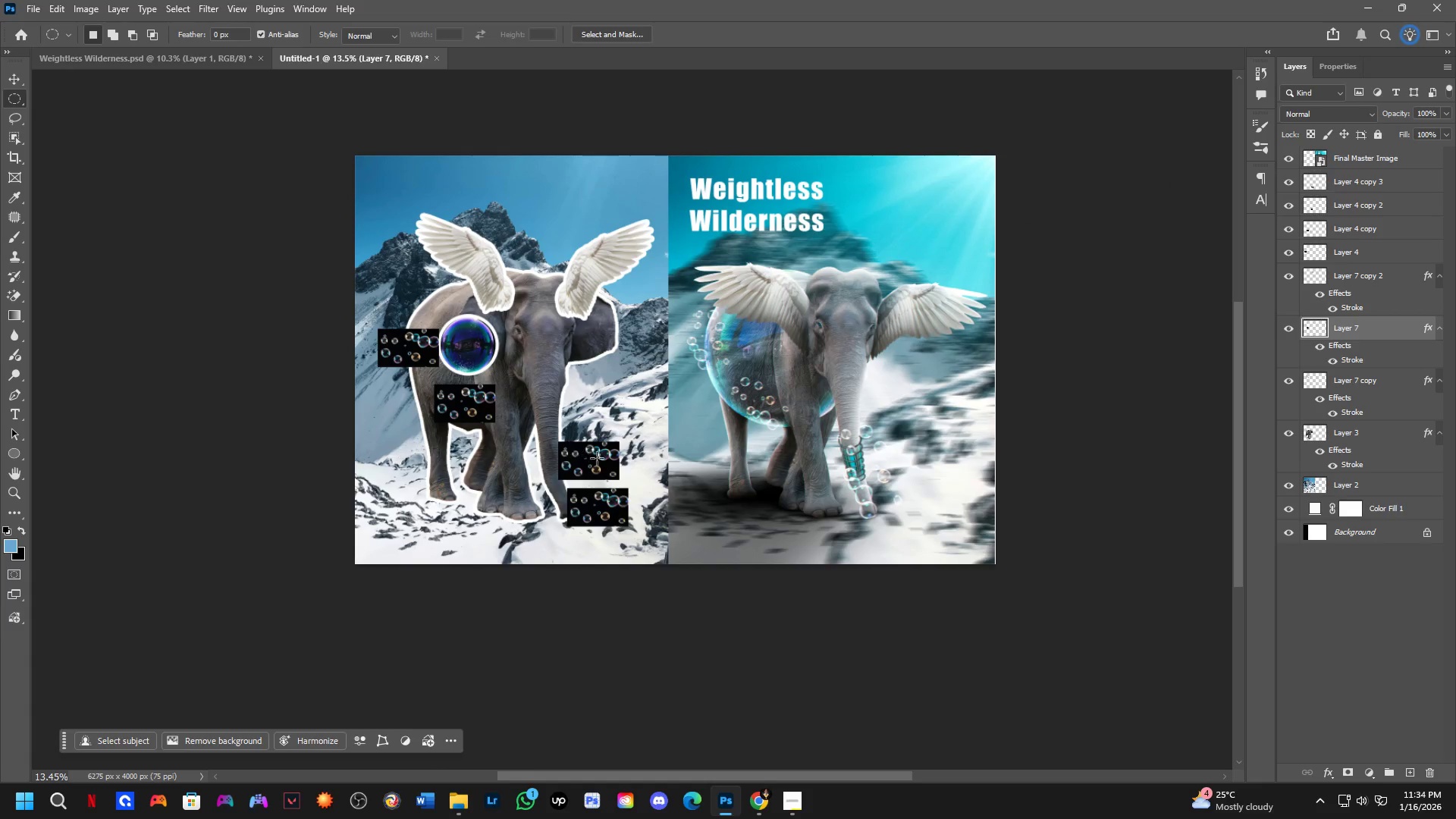 
scroll: coordinate [582, 462], scroll_direction: up, amount: 7.0
 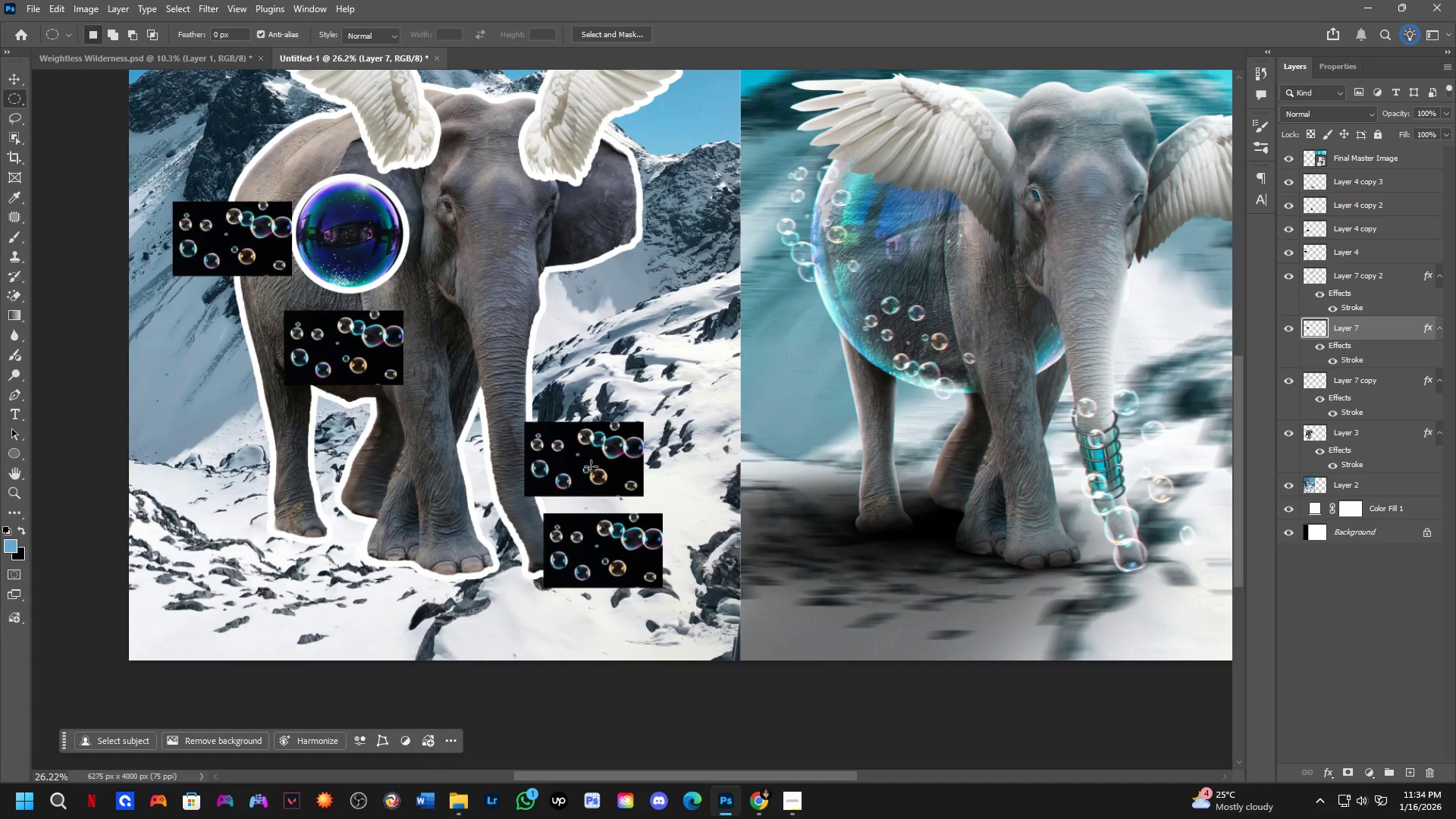 
hold_key(key=ControlLeft, duration=0.58)
left_click_drag(start_coordinate=[593, 464], to_coordinate=[629, 456])
 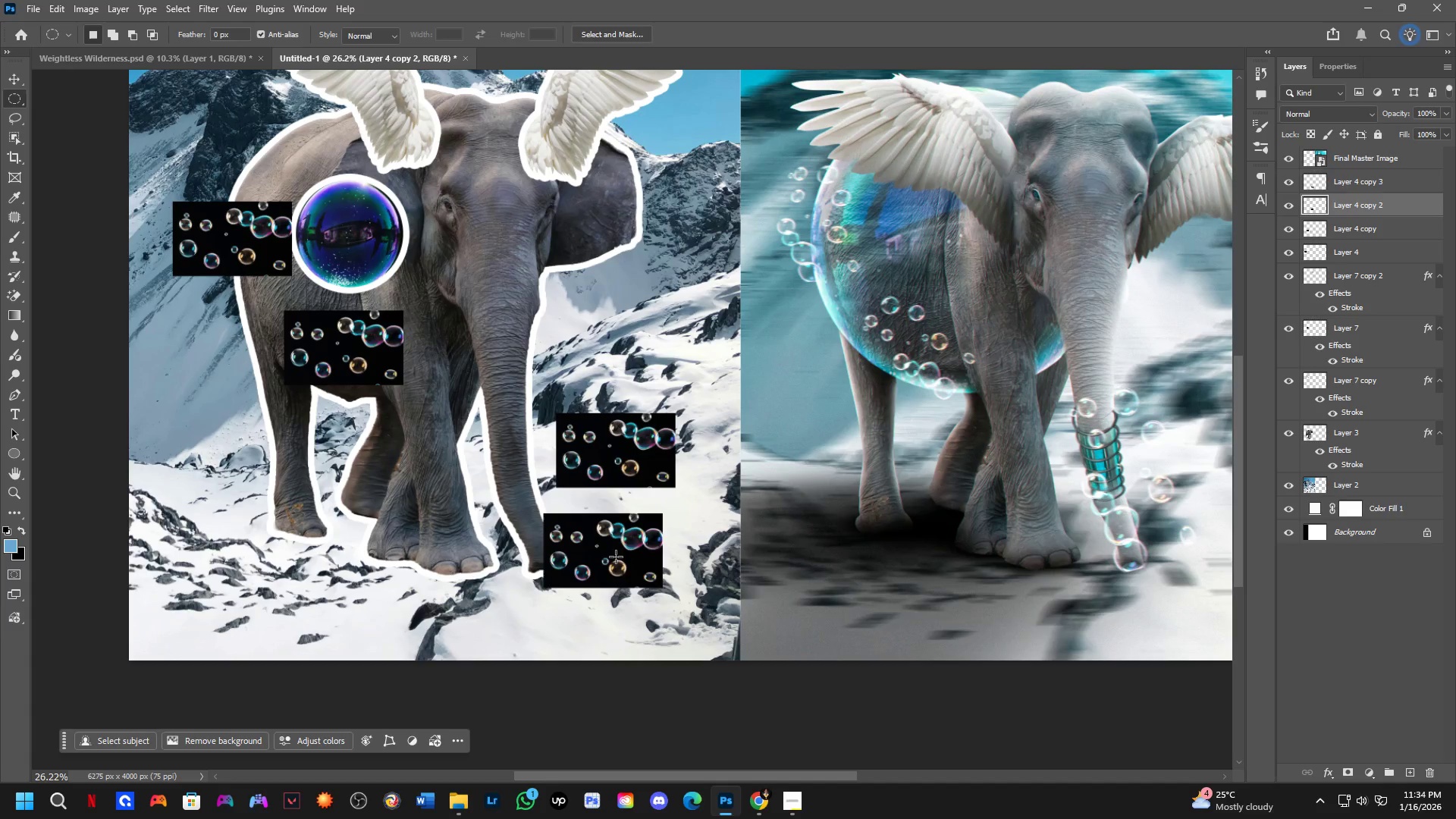 
hold_key(key=ControlLeft, duration=0.55)
left_click_drag(start_coordinate=[614, 560], to_coordinate=[659, 554])
 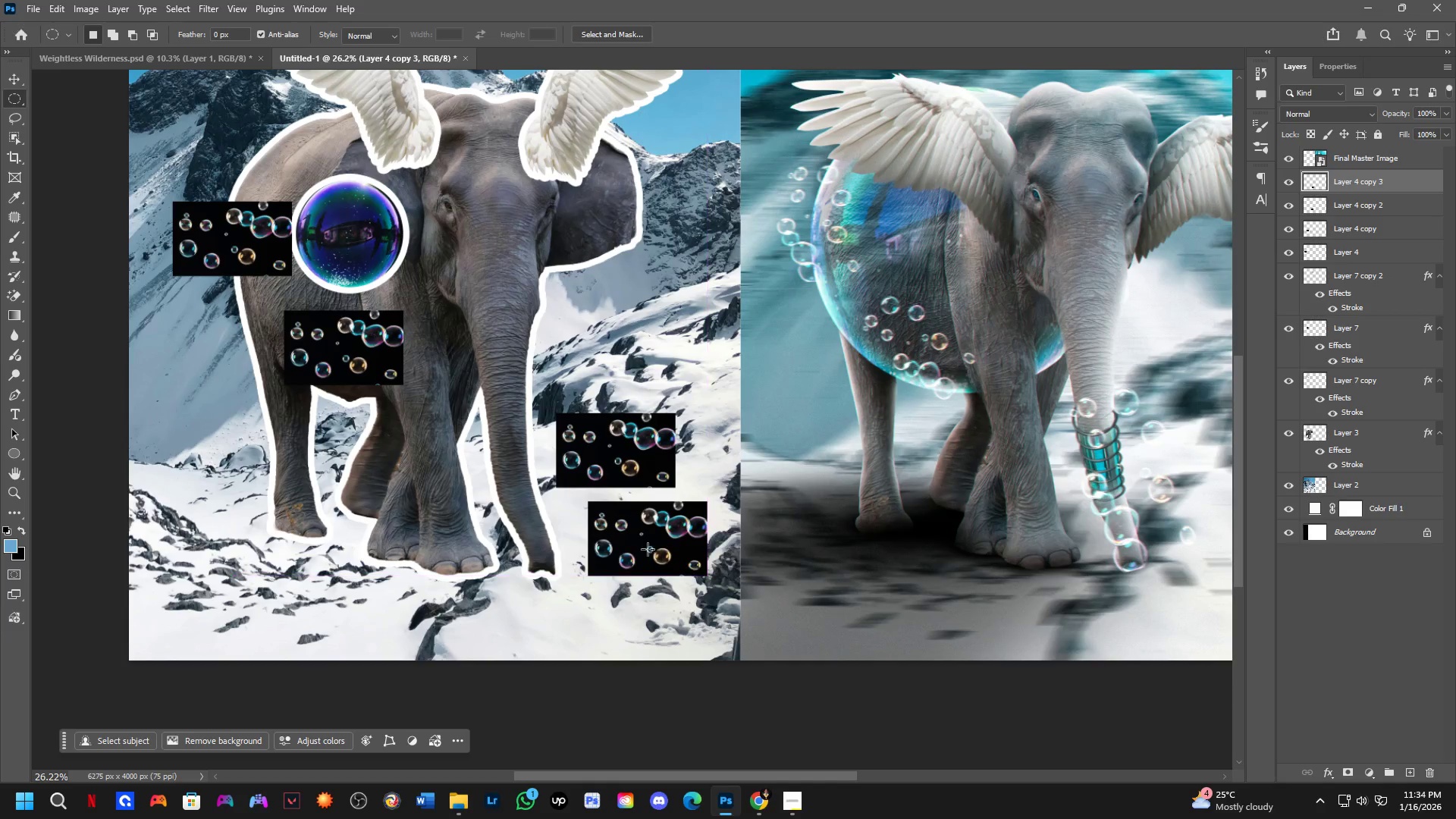 
key(Alt+AltLeft)
 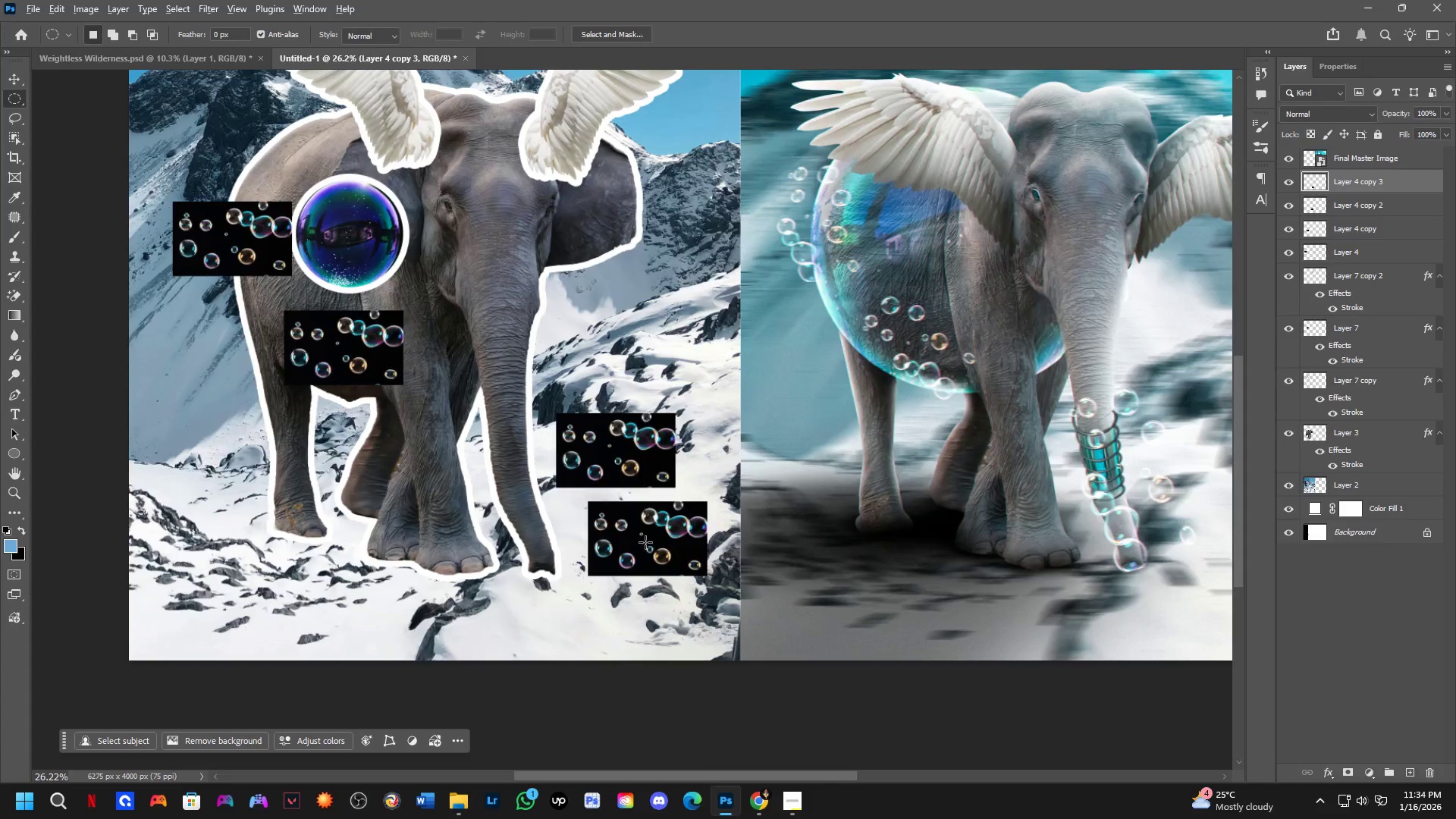 
key(Alt+Tab)
 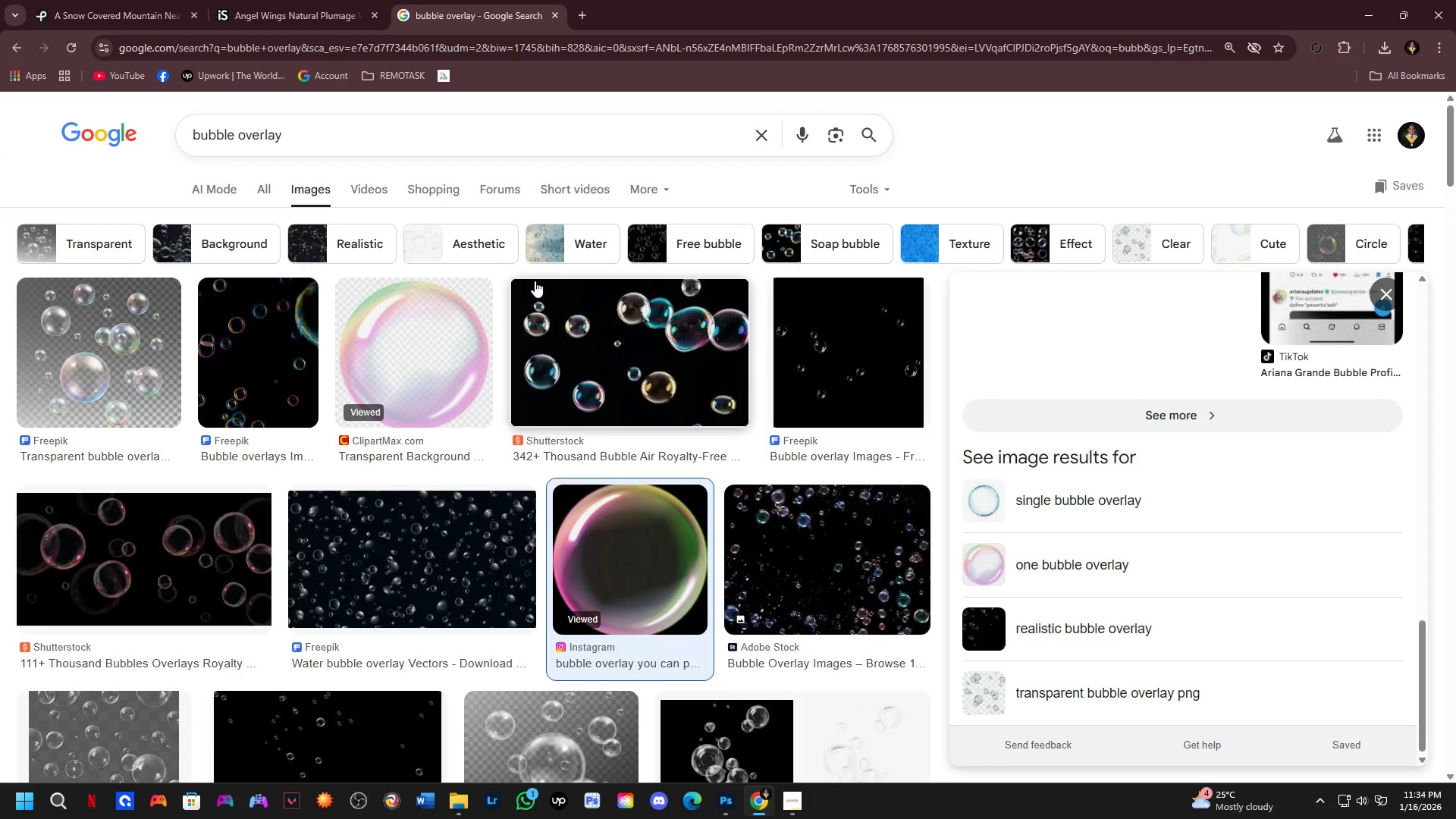 
 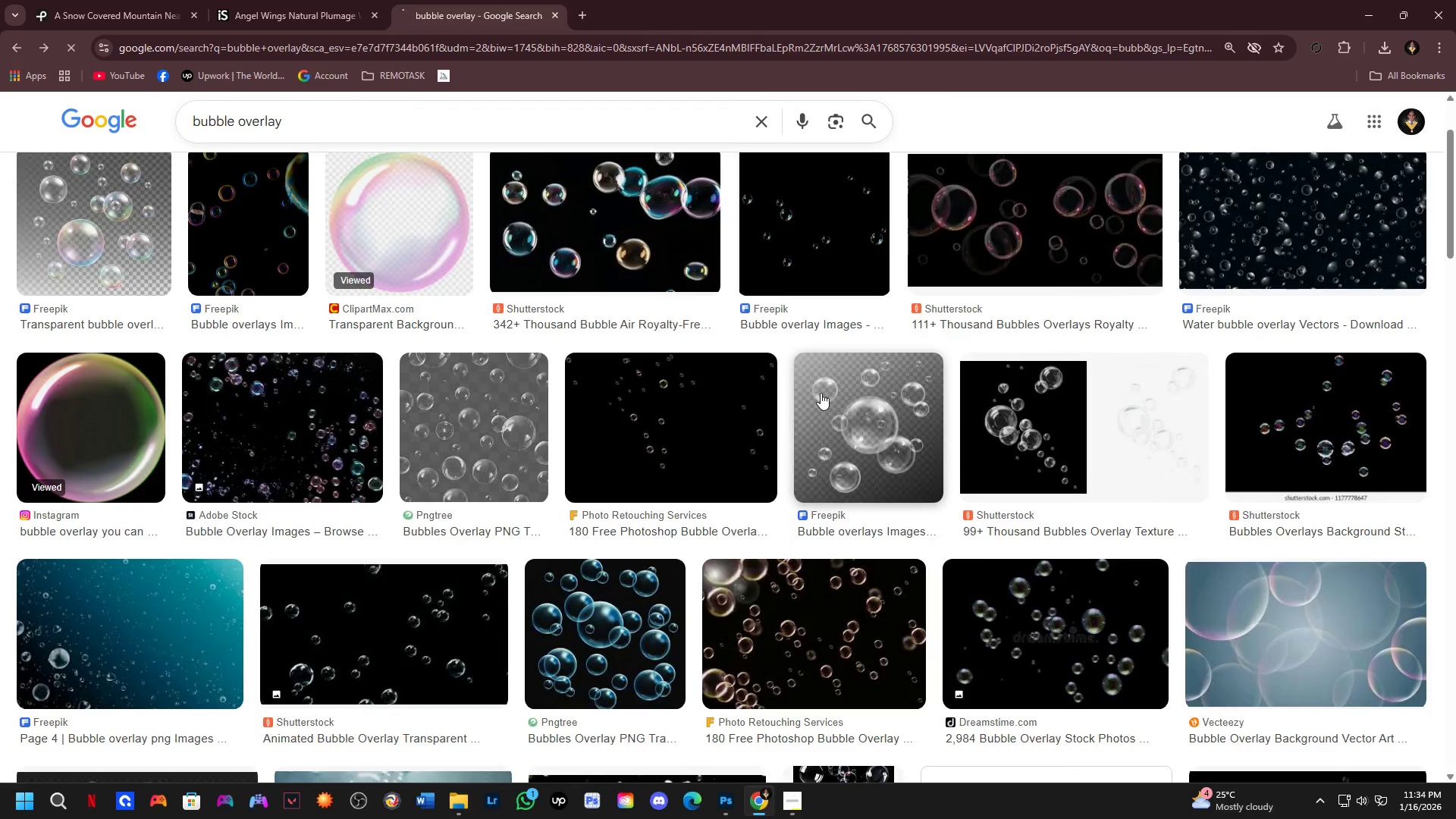 
scroll: coordinate [817, 403], scroll_direction: up, amount: 3.0
 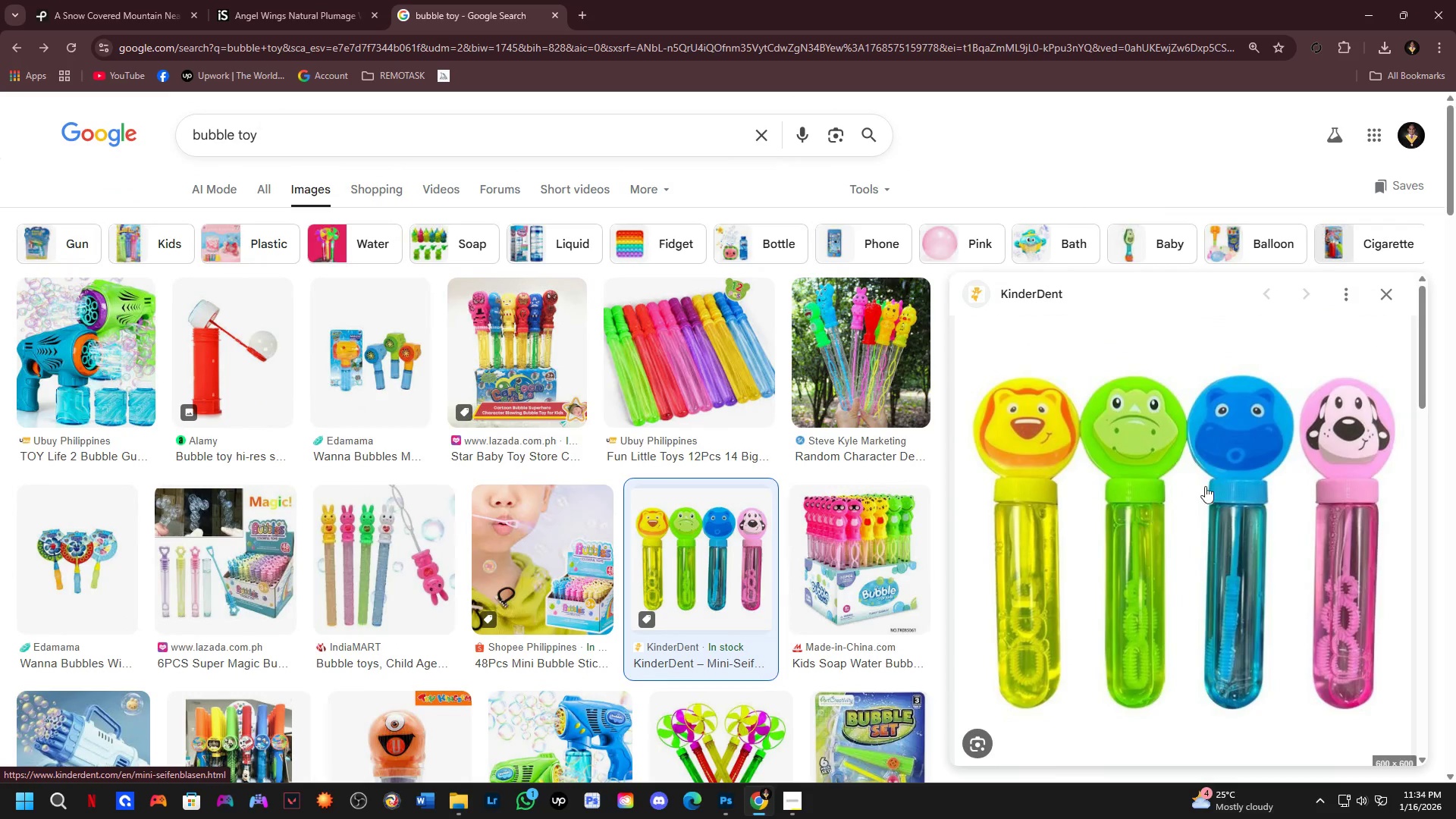 
key(Meta+Shift+MetaLeft)
 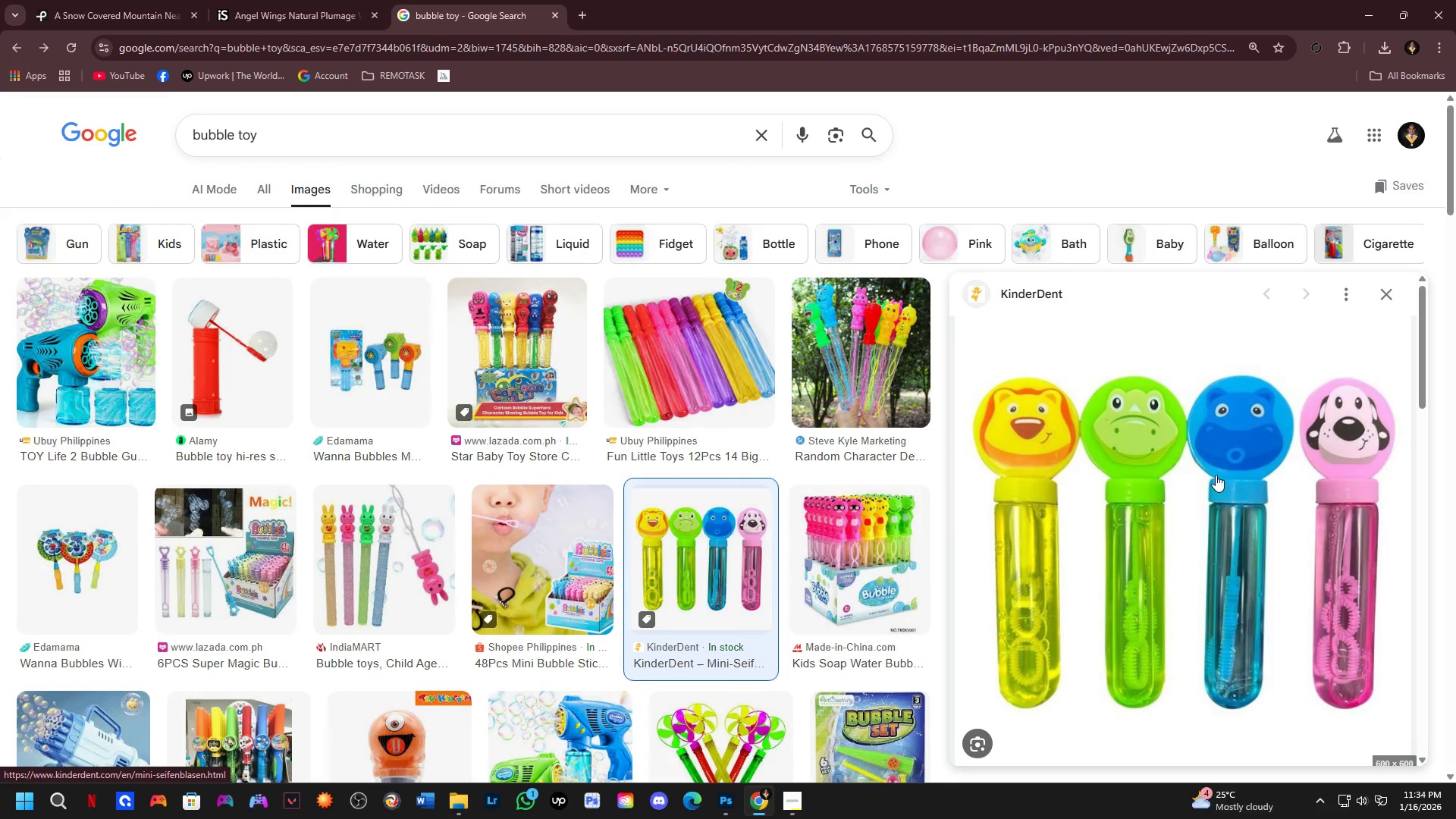 
key(Shift+ShiftLeft)
 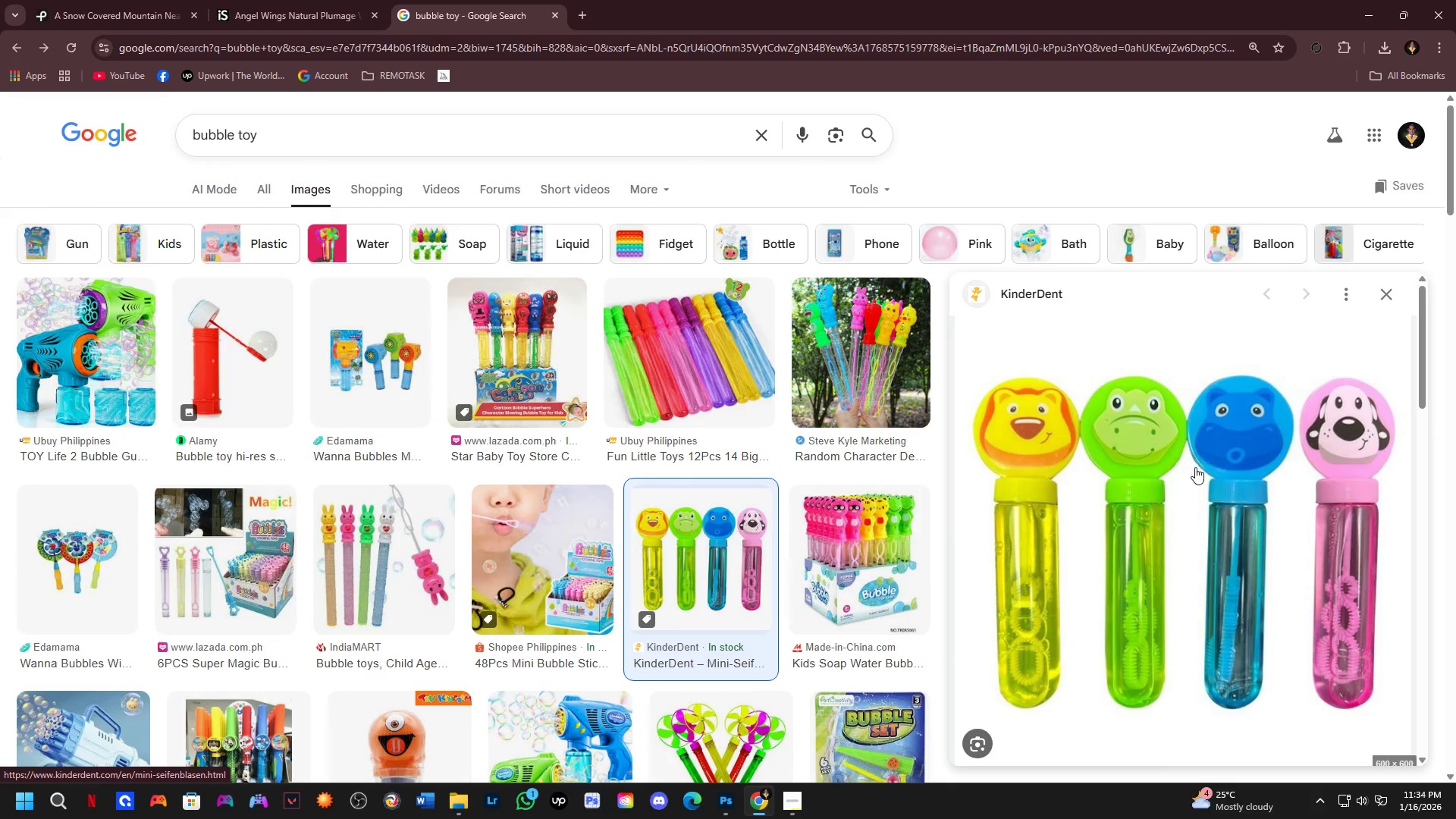 
key(Meta+Shift+S)
 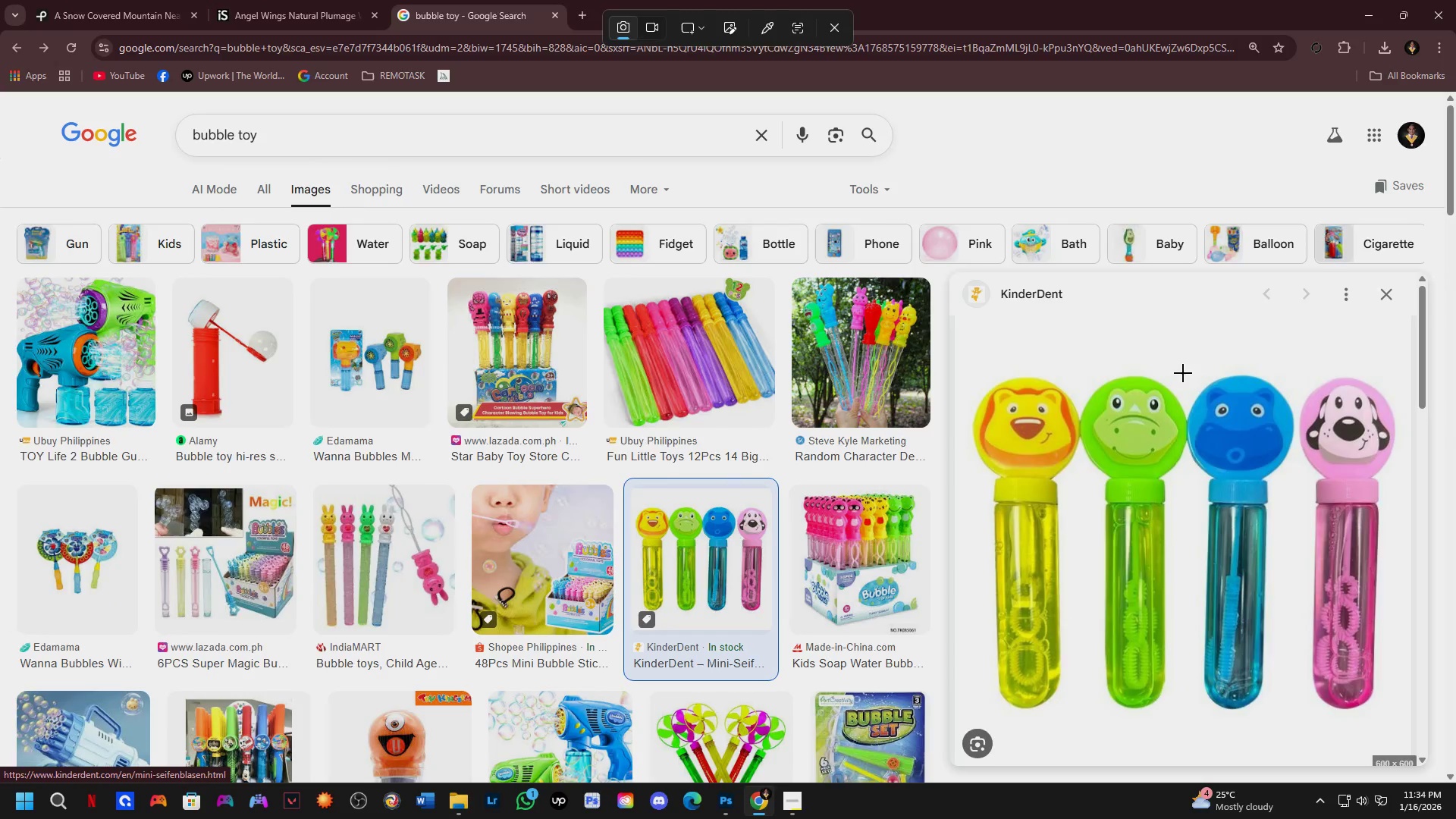 
left_click_drag(start_coordinate=[1178, 351], to_coordinate=[1289, 725])
 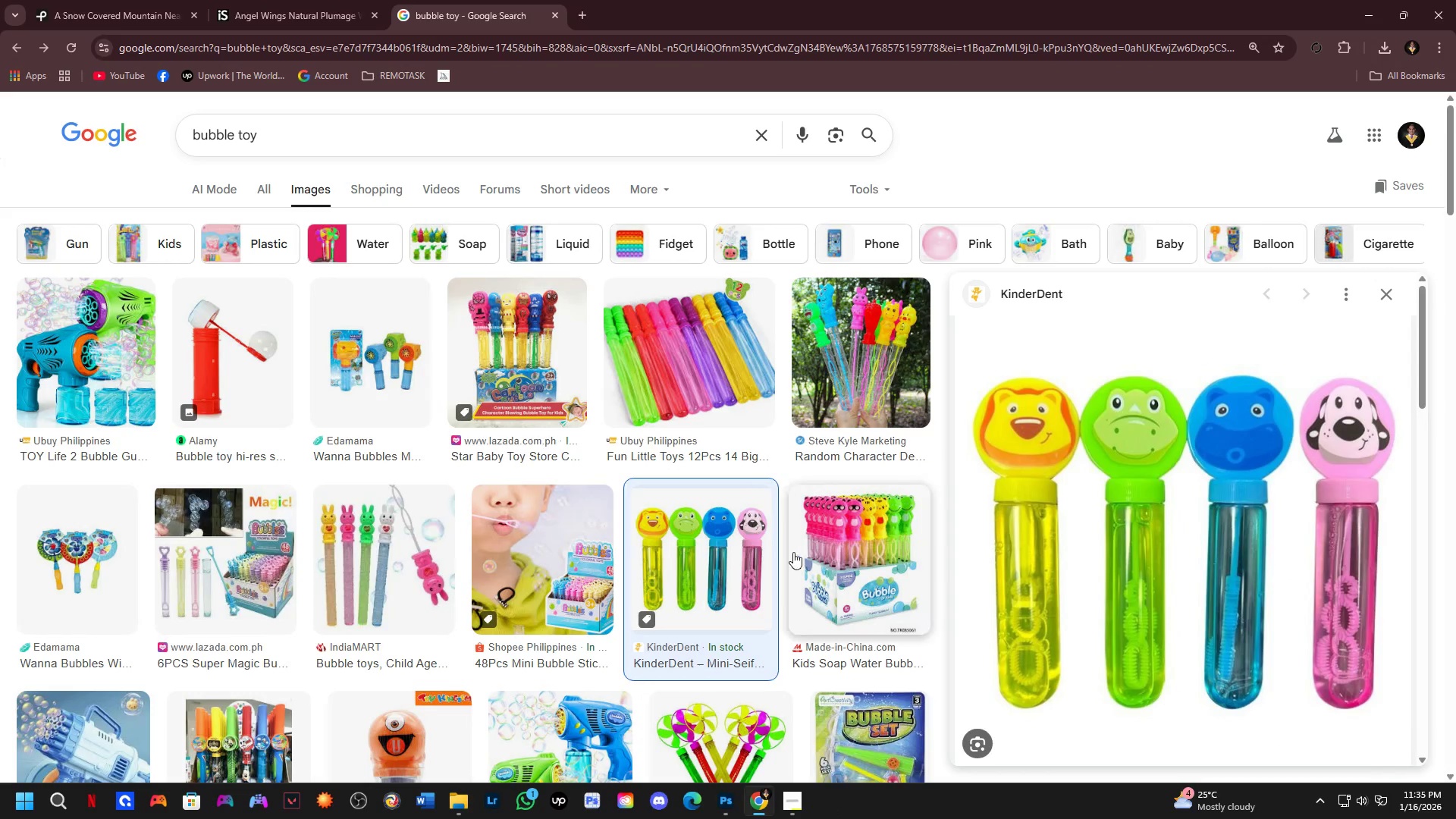 
key(Alt+AltLeft)
 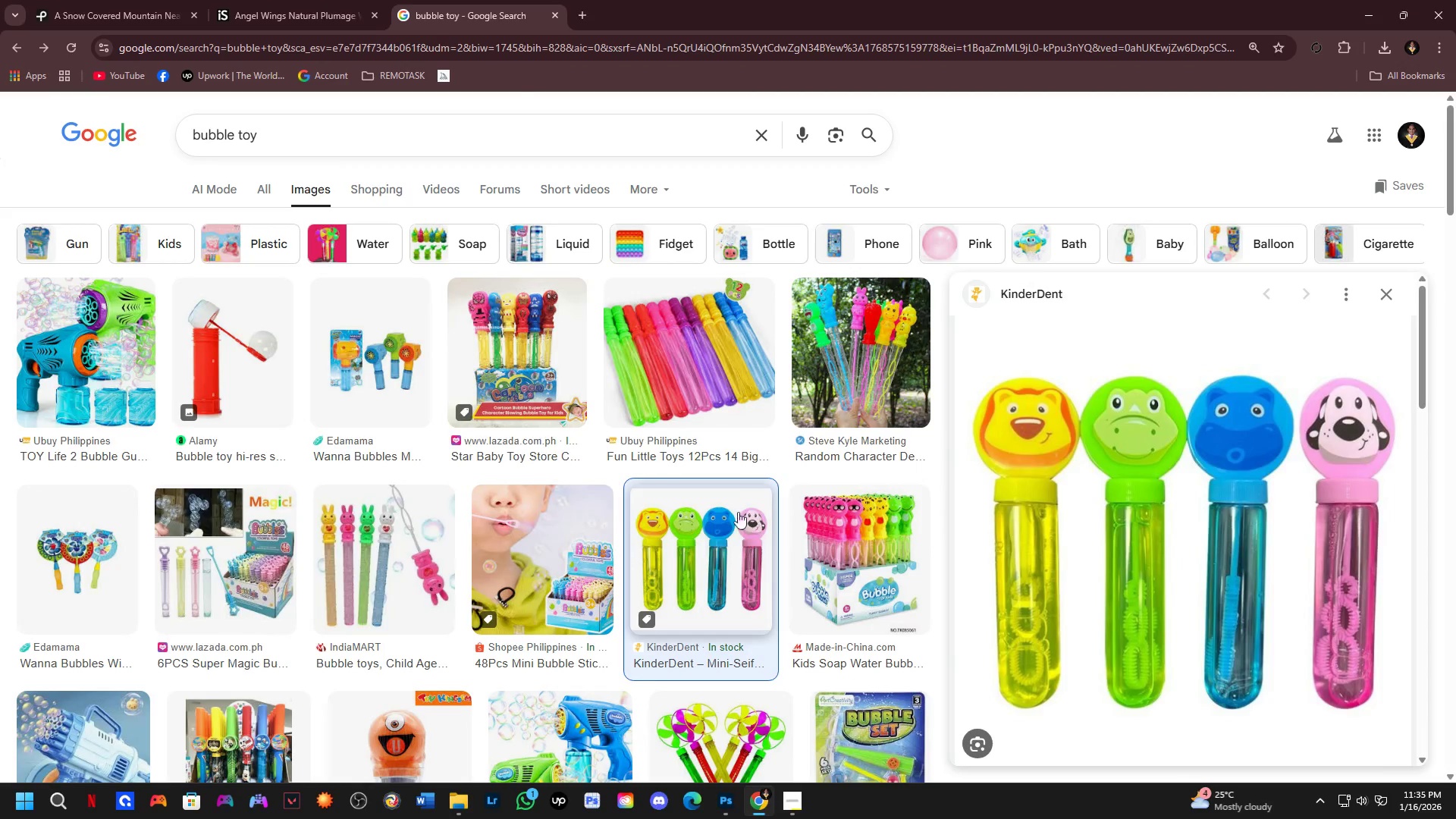 
key(Alt+Tab)
 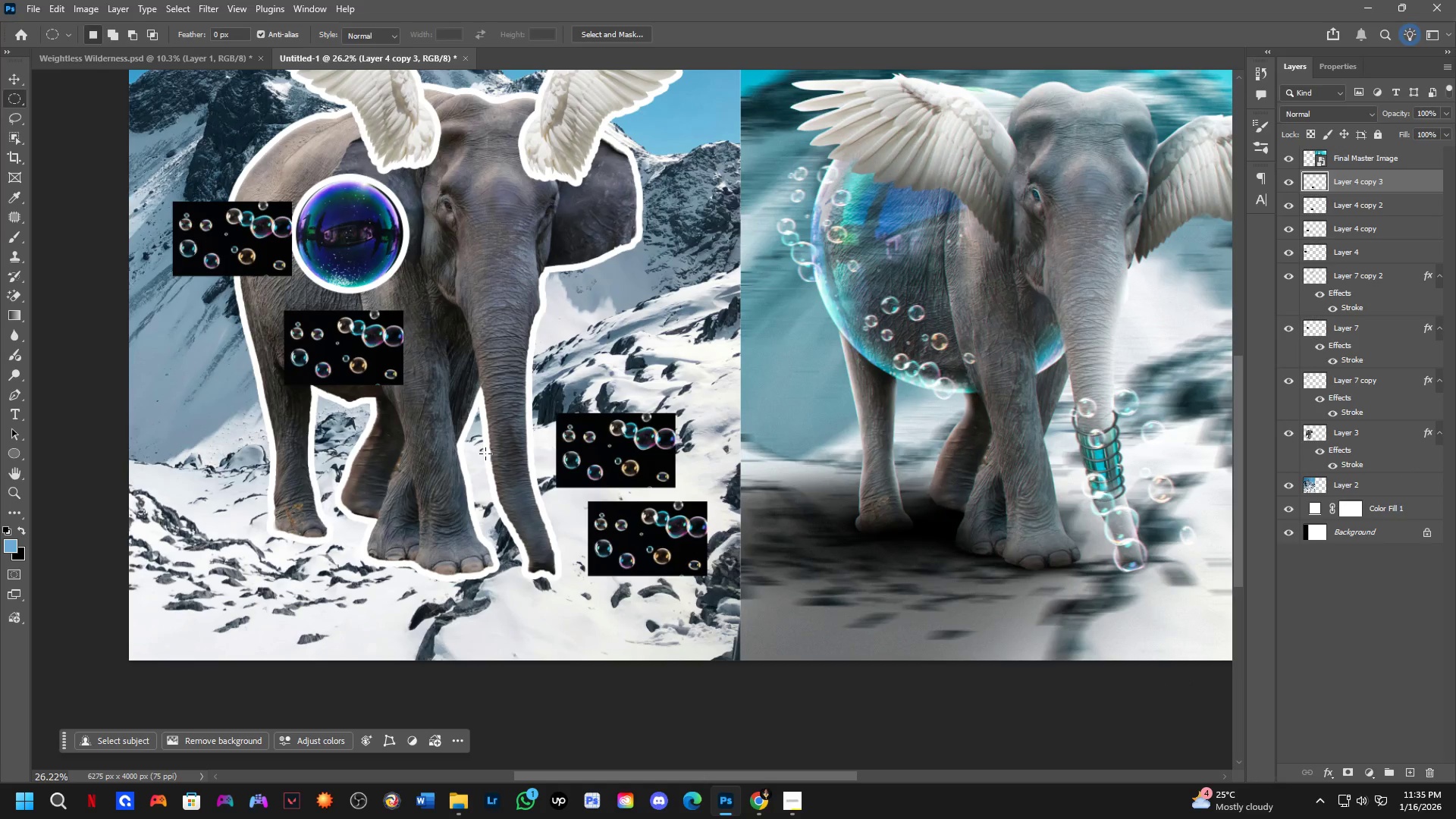 
key(Control+V)
 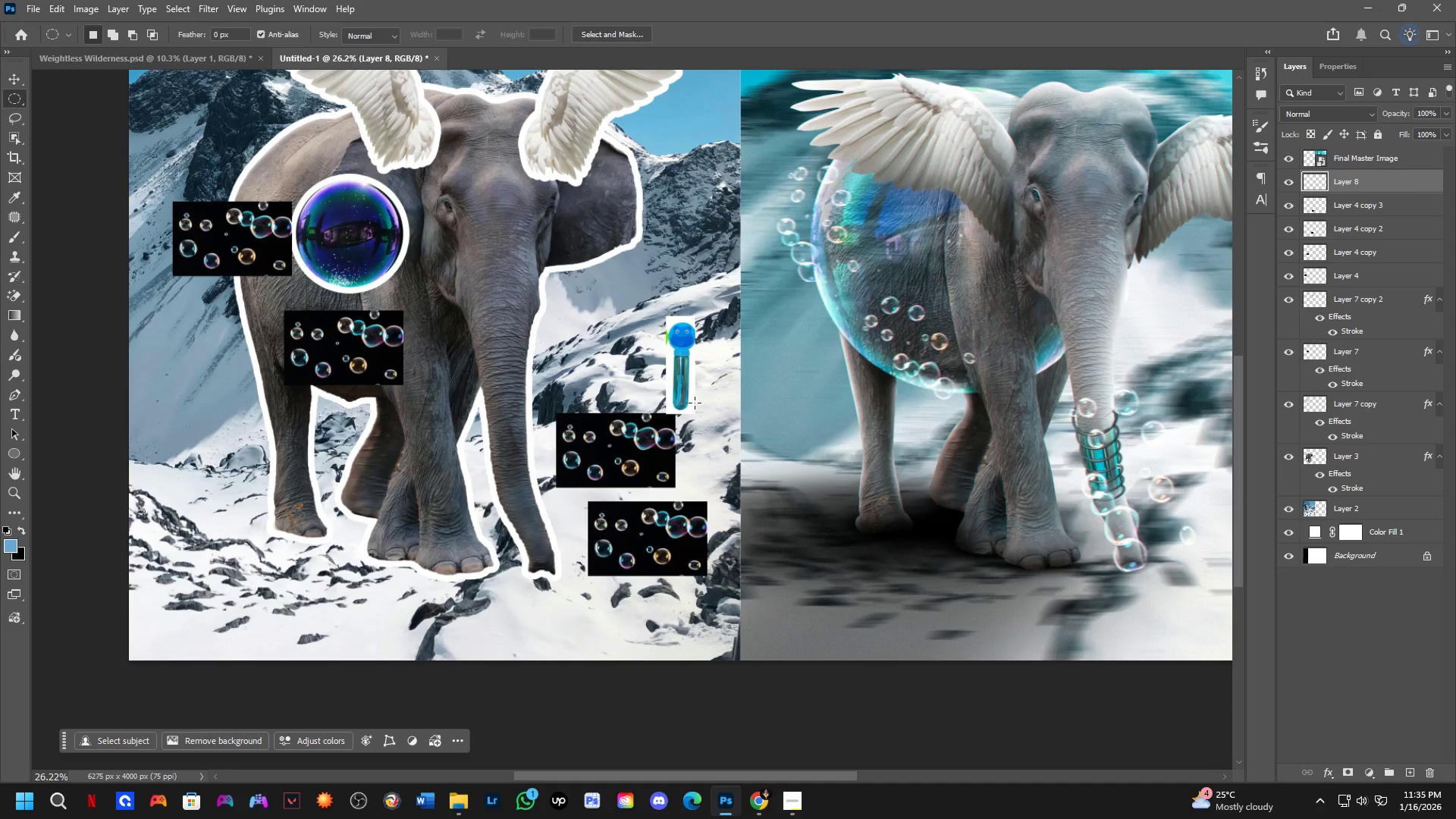 
hold_key(key=ControlLeft, duration=0.33)
left_click_drag(start_coordinate=[682, 378], to_coordinate=[529, 503])
 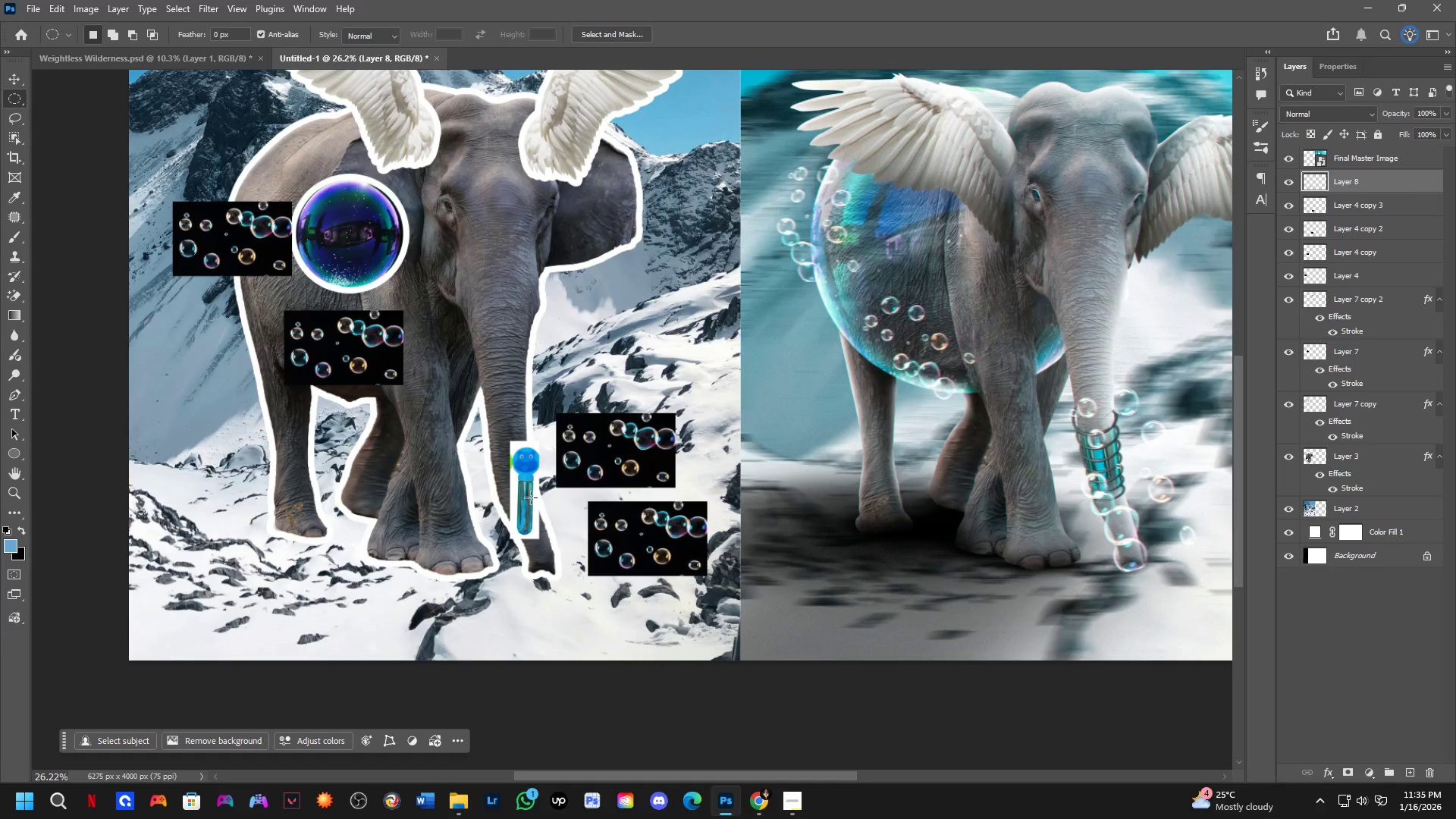 
scroll: coordinate [531, 497], scroll_direction: down, amount: 2.0
 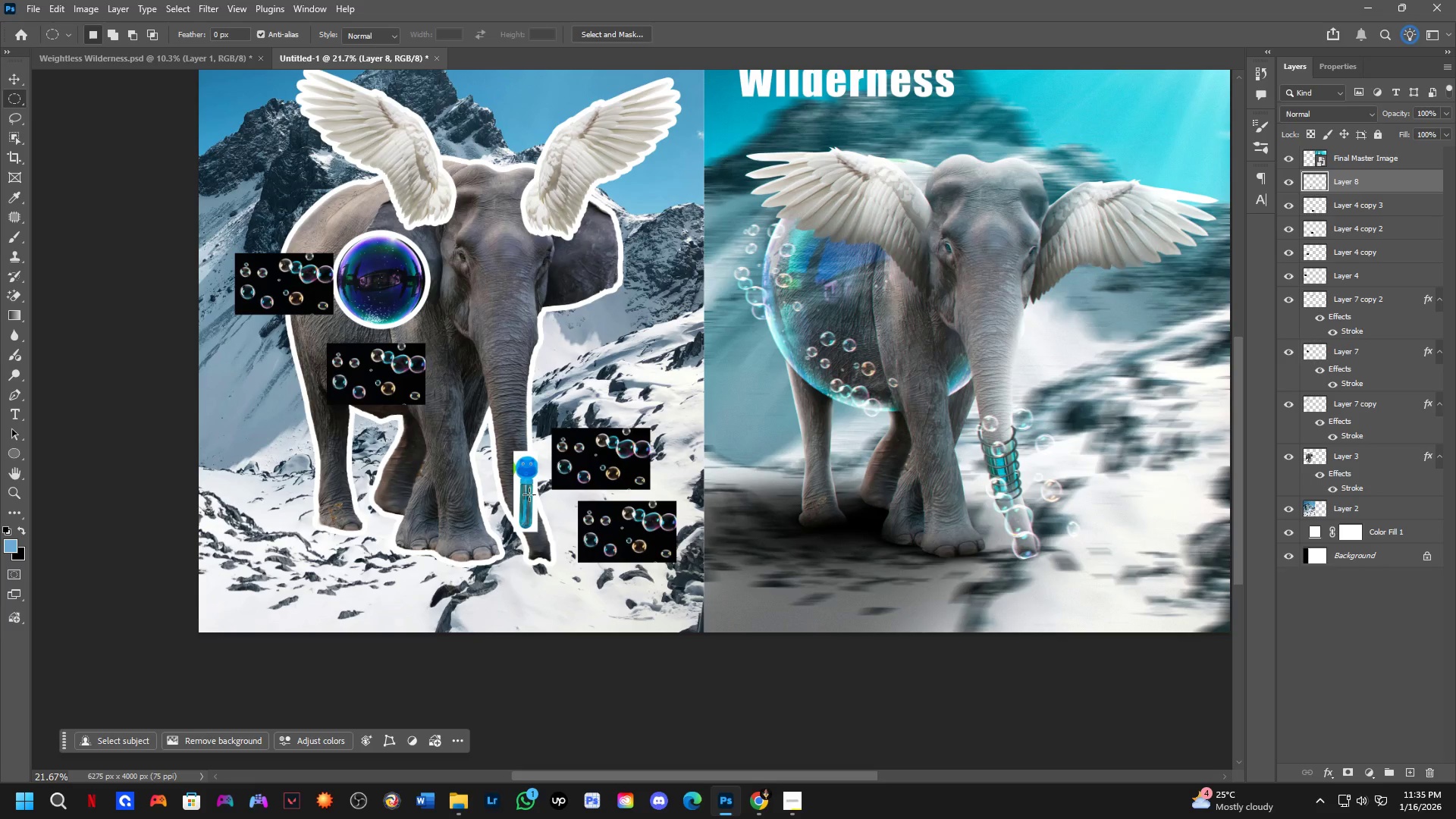 
key(Control+T)
 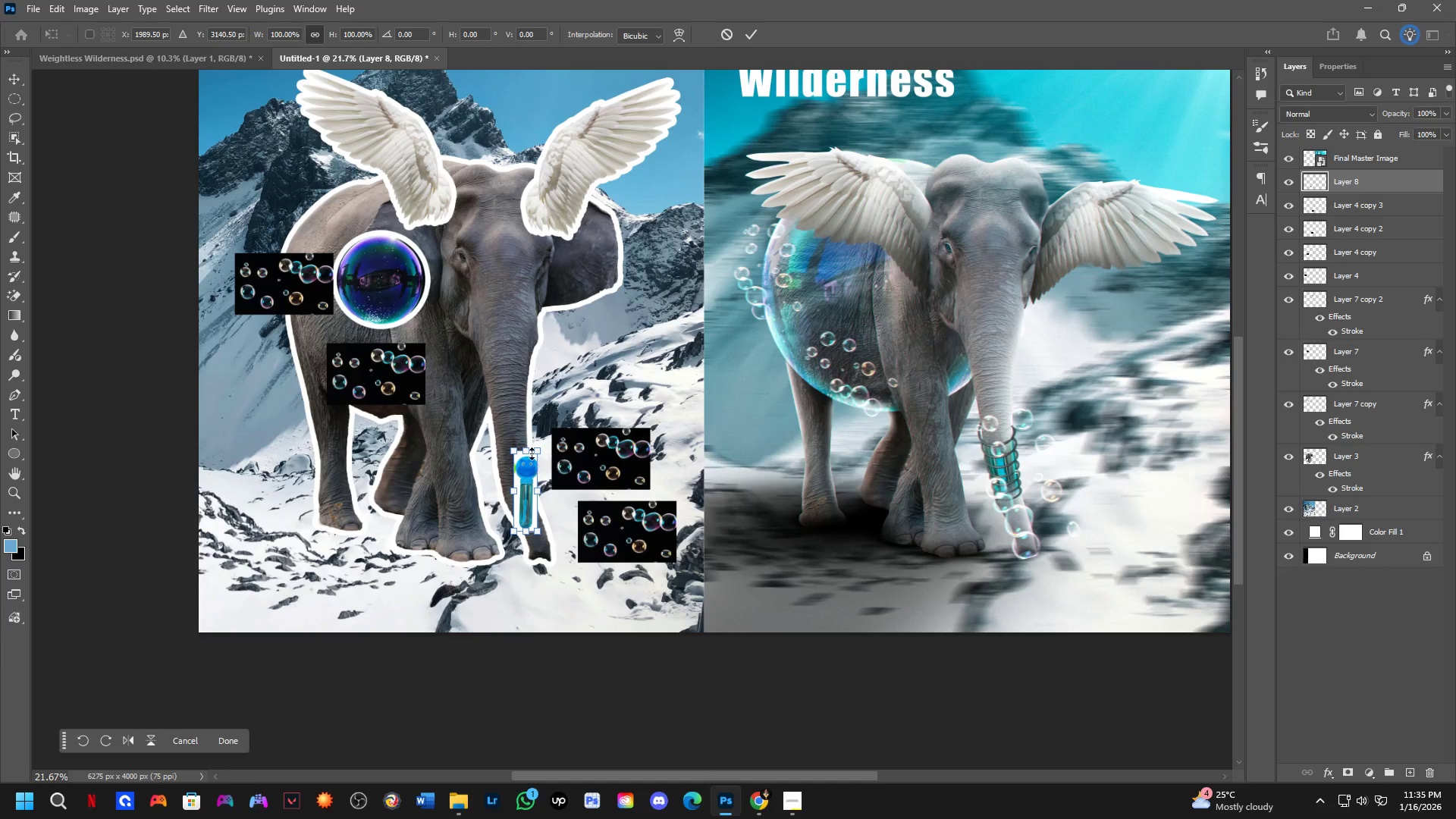 
left_click_drag(start_coordinate=[529, 449], to_coordinate=[523, 417])
 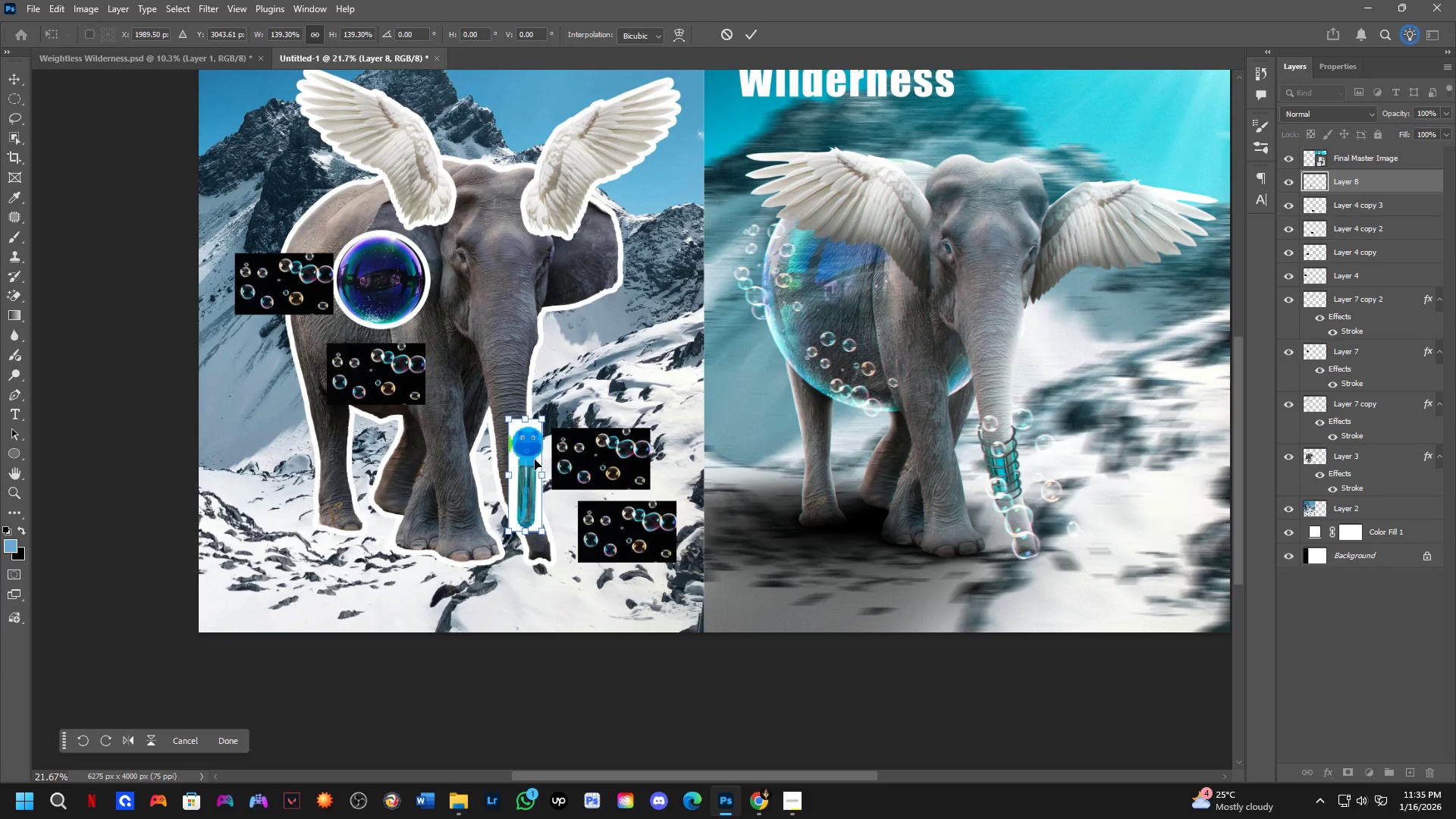 
left_click_drag(start_coordinate=[535, 460], to_coordinate=[526, 455])
 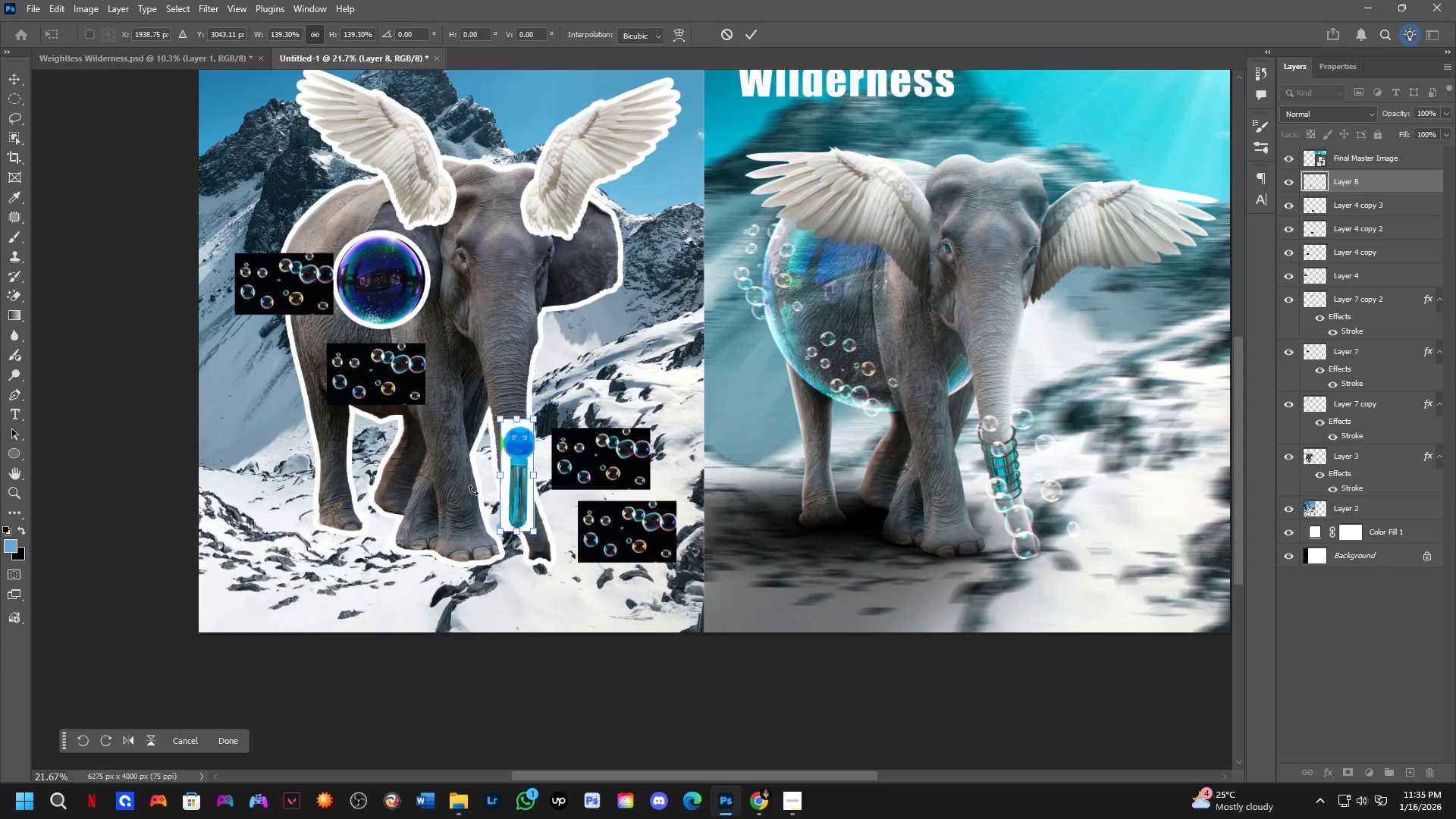 
key(NumpadEnter)
 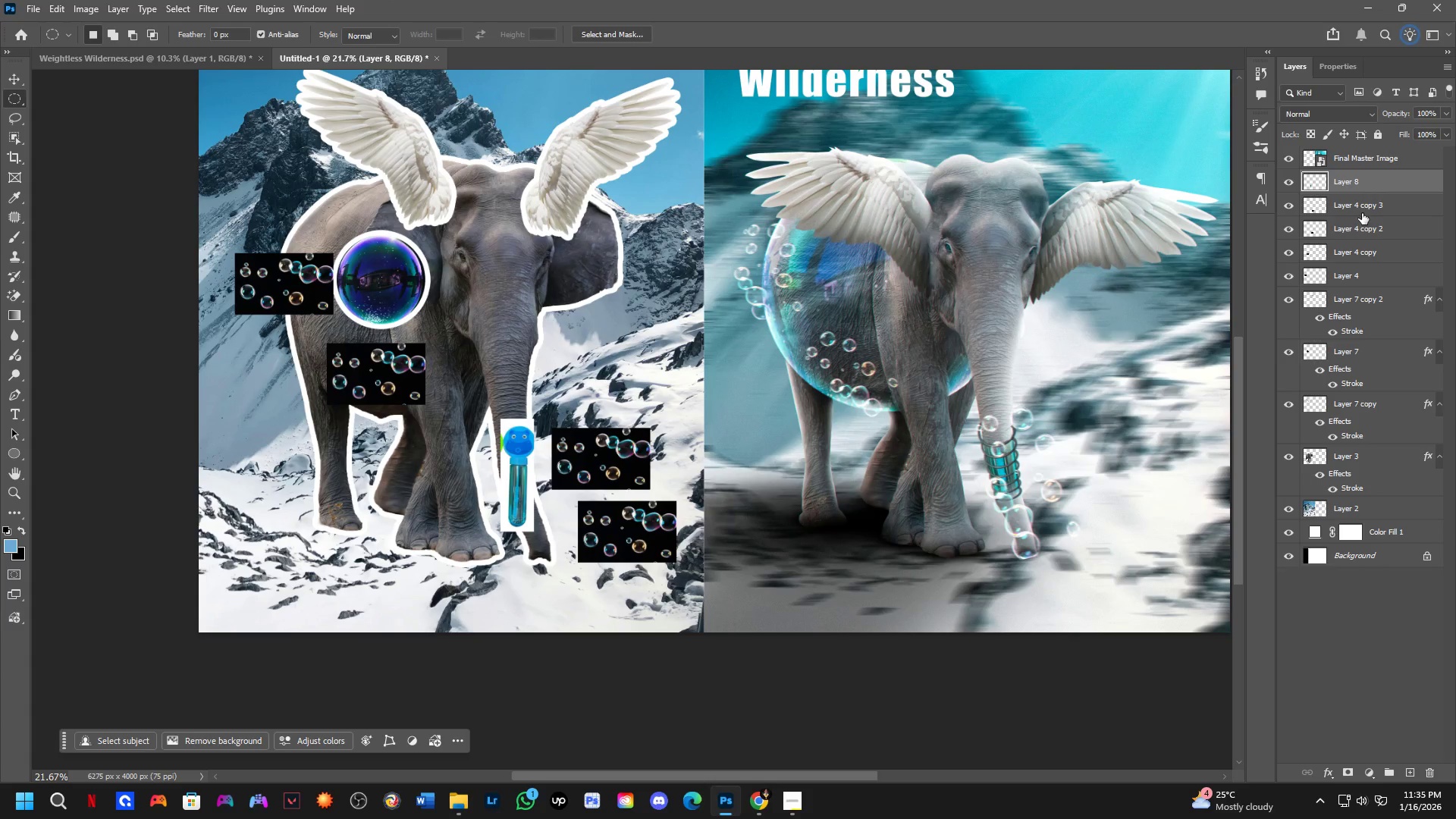 
scroll: coordinate [464, 472], scroll_direction: up, amount: 4.0
 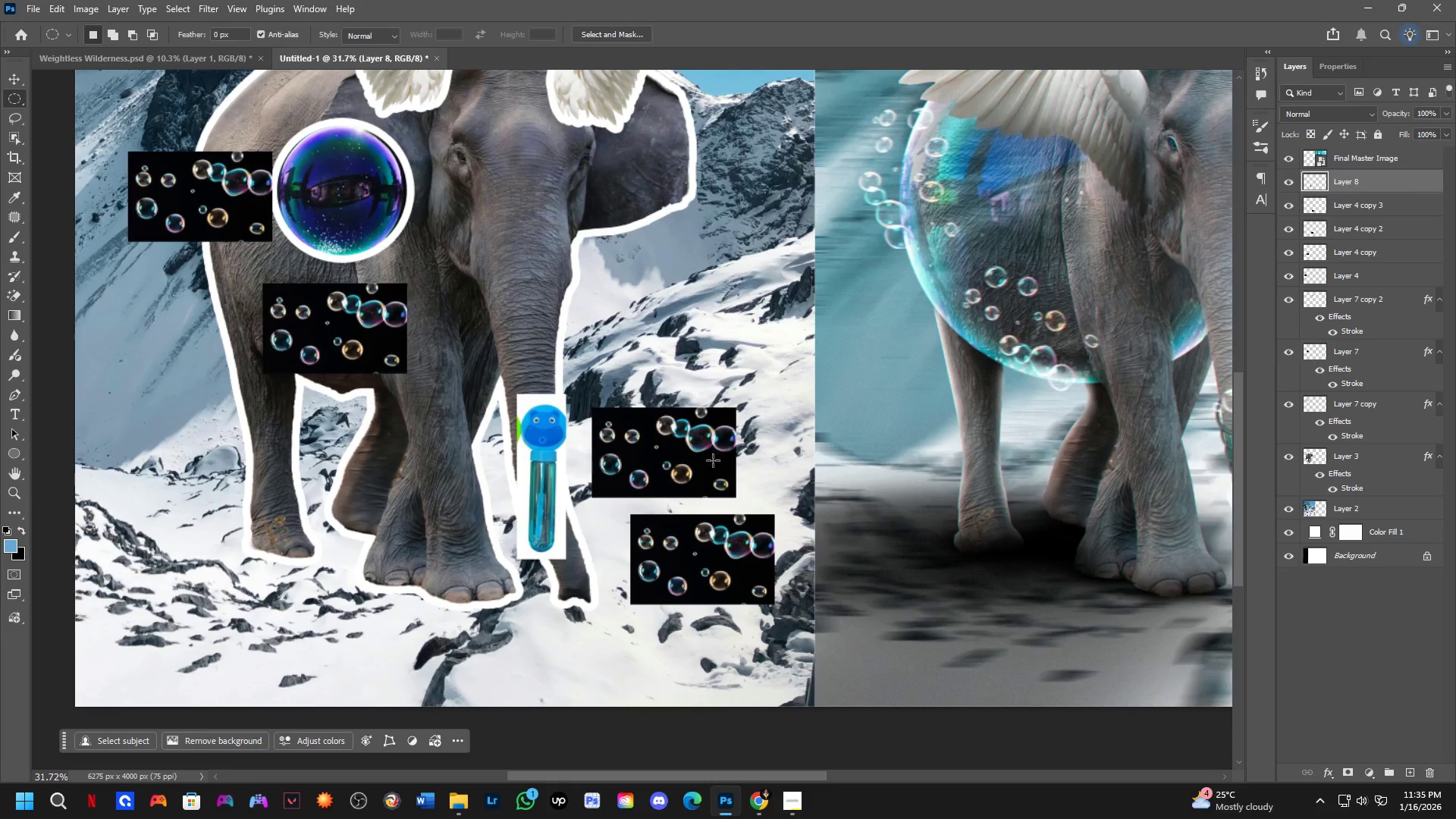 
hold_key(key=ControlLeft, duration=0.44)
left_click([712, 464])
 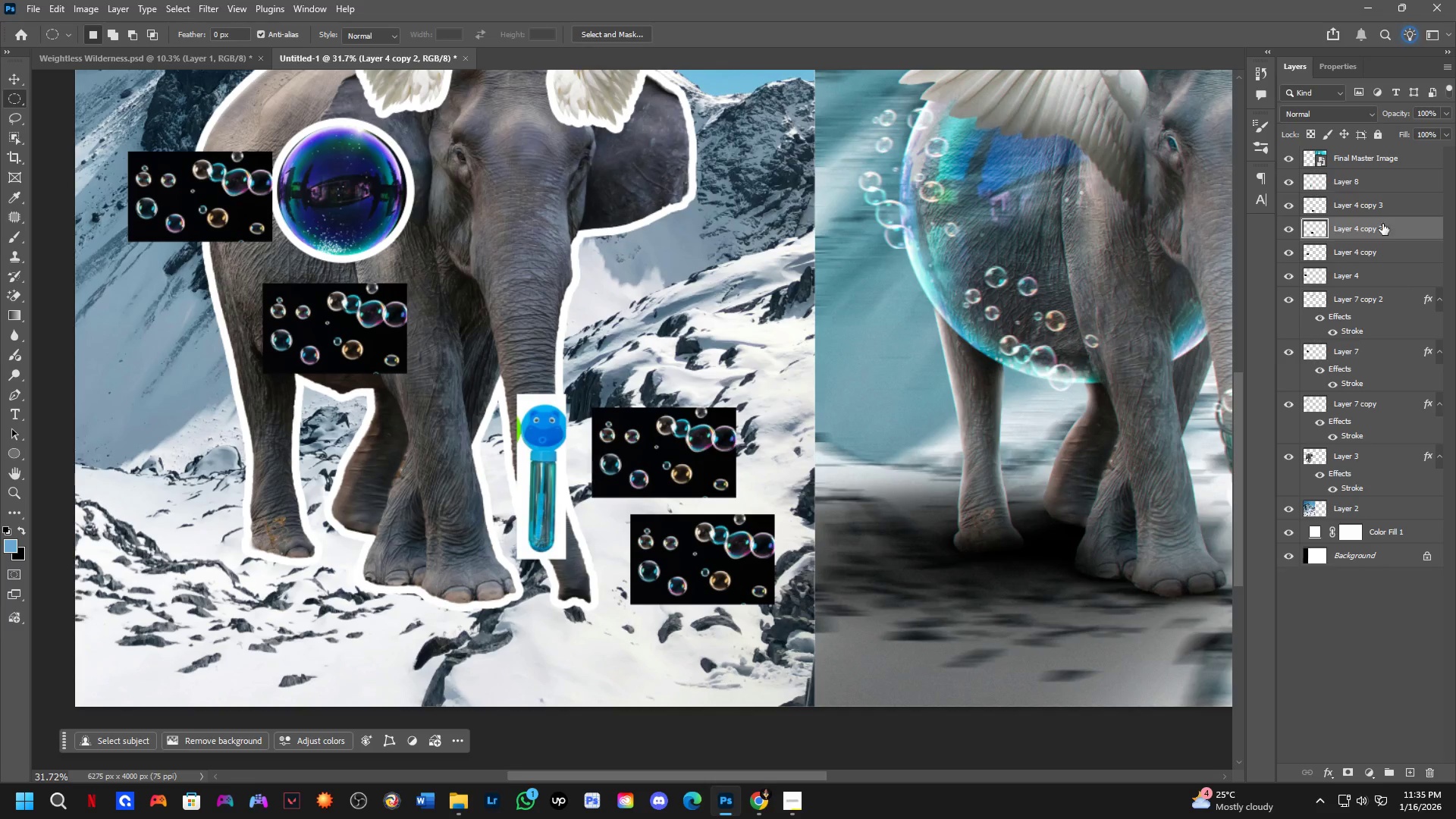 
left_click([1384, 214])
 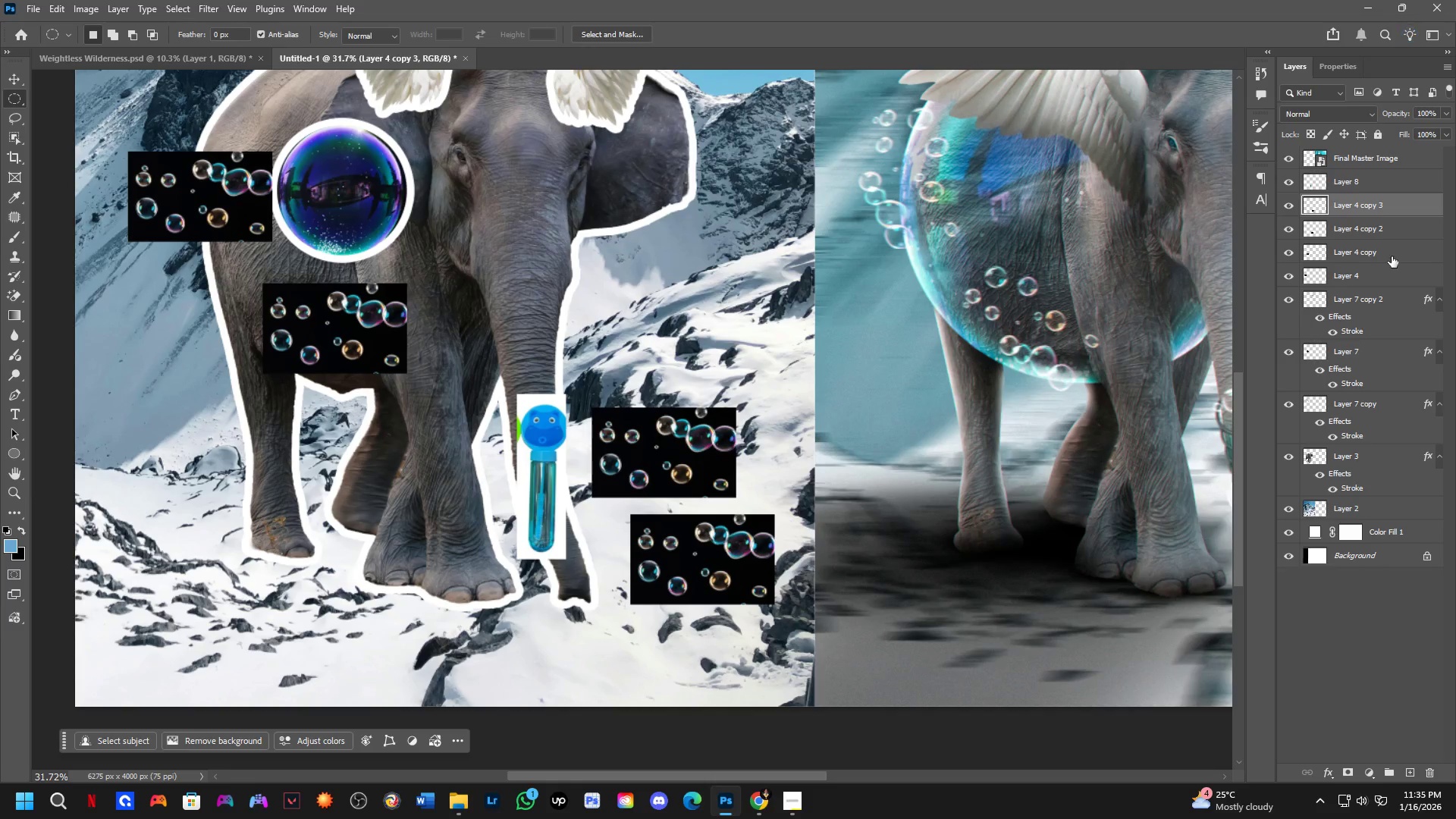 
key(Control+Shift+ShiftLeft)
 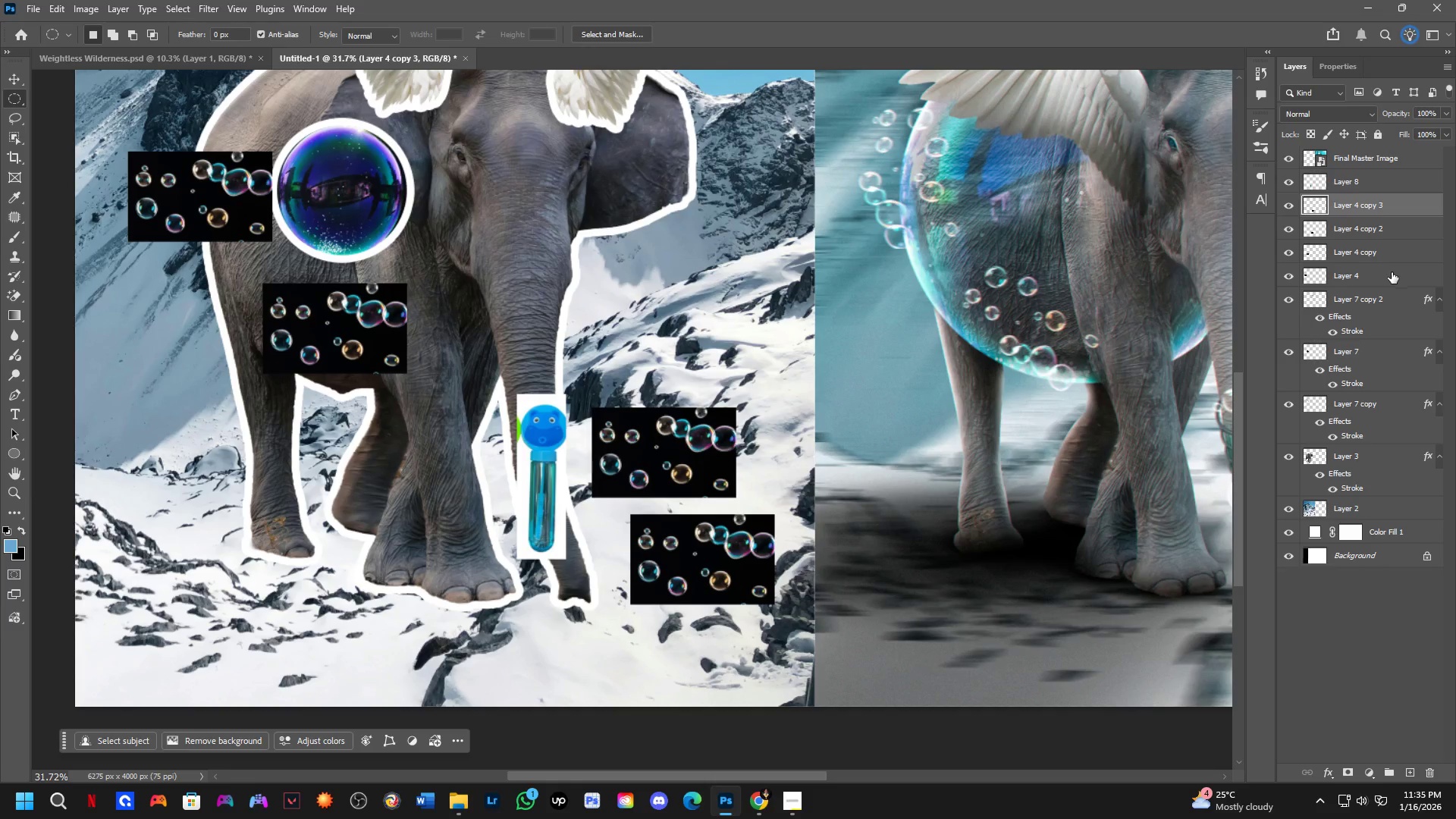 
left_click([1392, 272])
 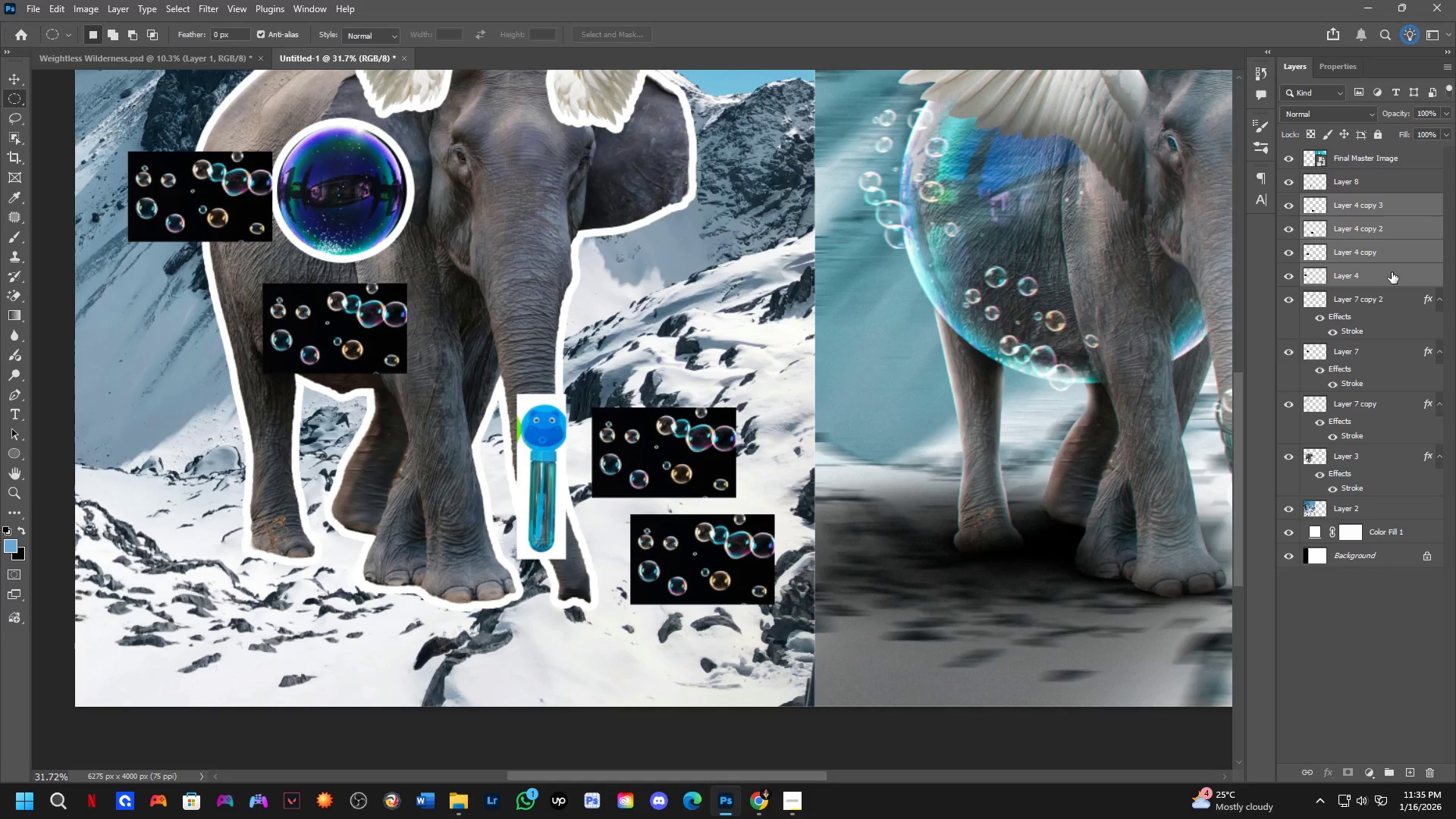 
key(Control+E)
 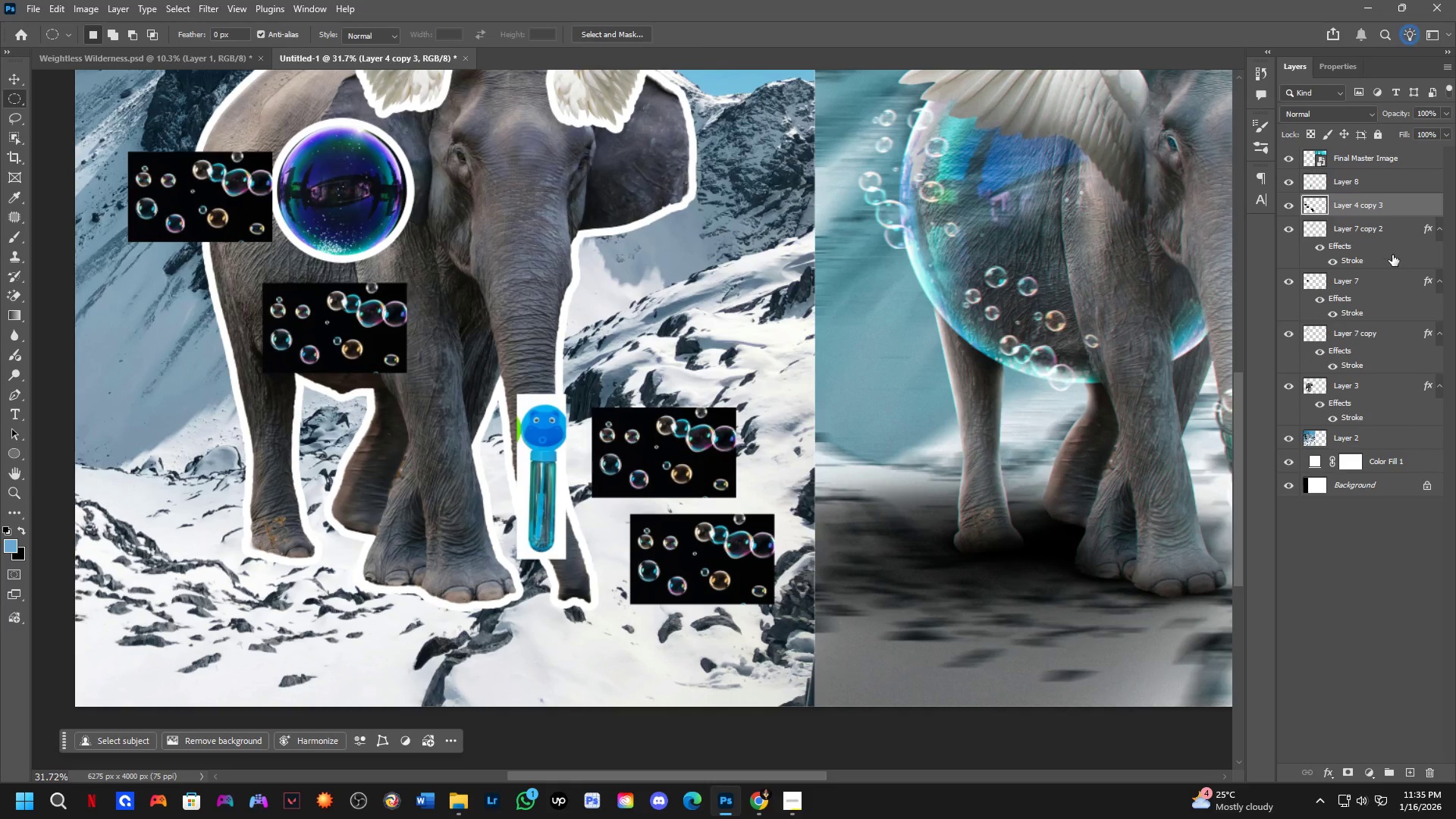 
key(Control+ControlLeft)
 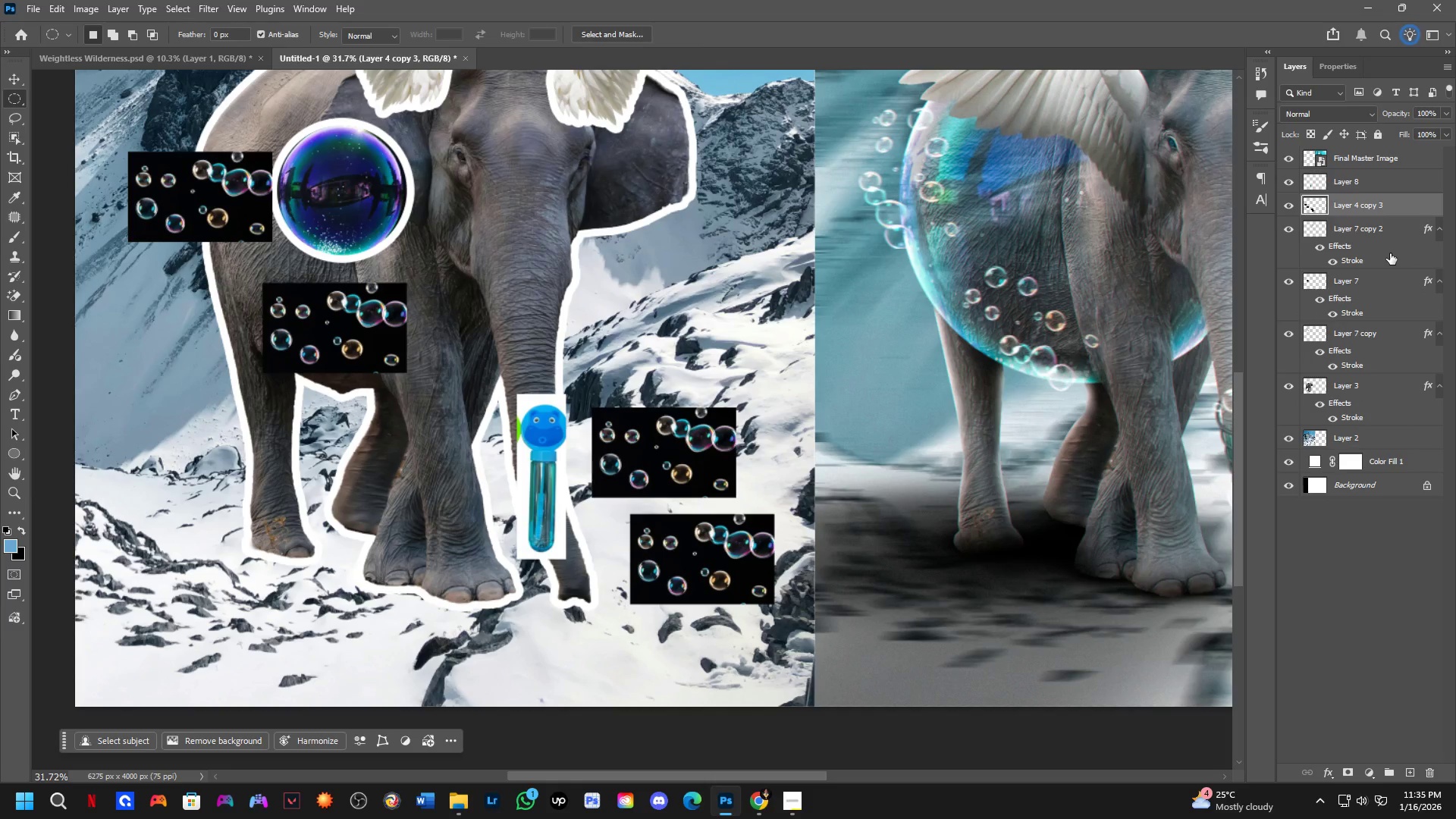 
key(Alt+Control+AltLeft)
 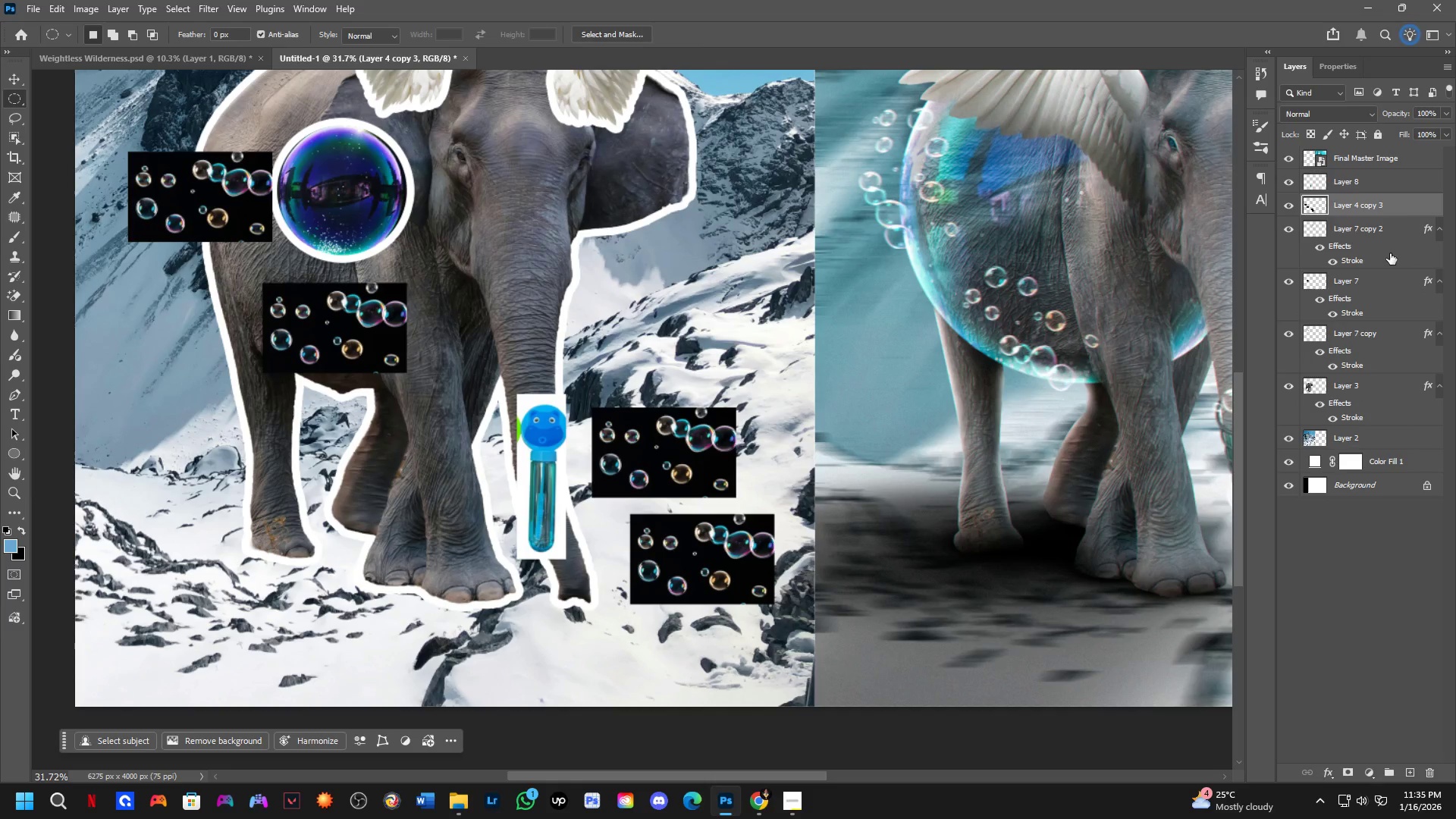 
left_click_drag(start_coordinate=[1390, 253], to_coordinate=[1388, 206])
 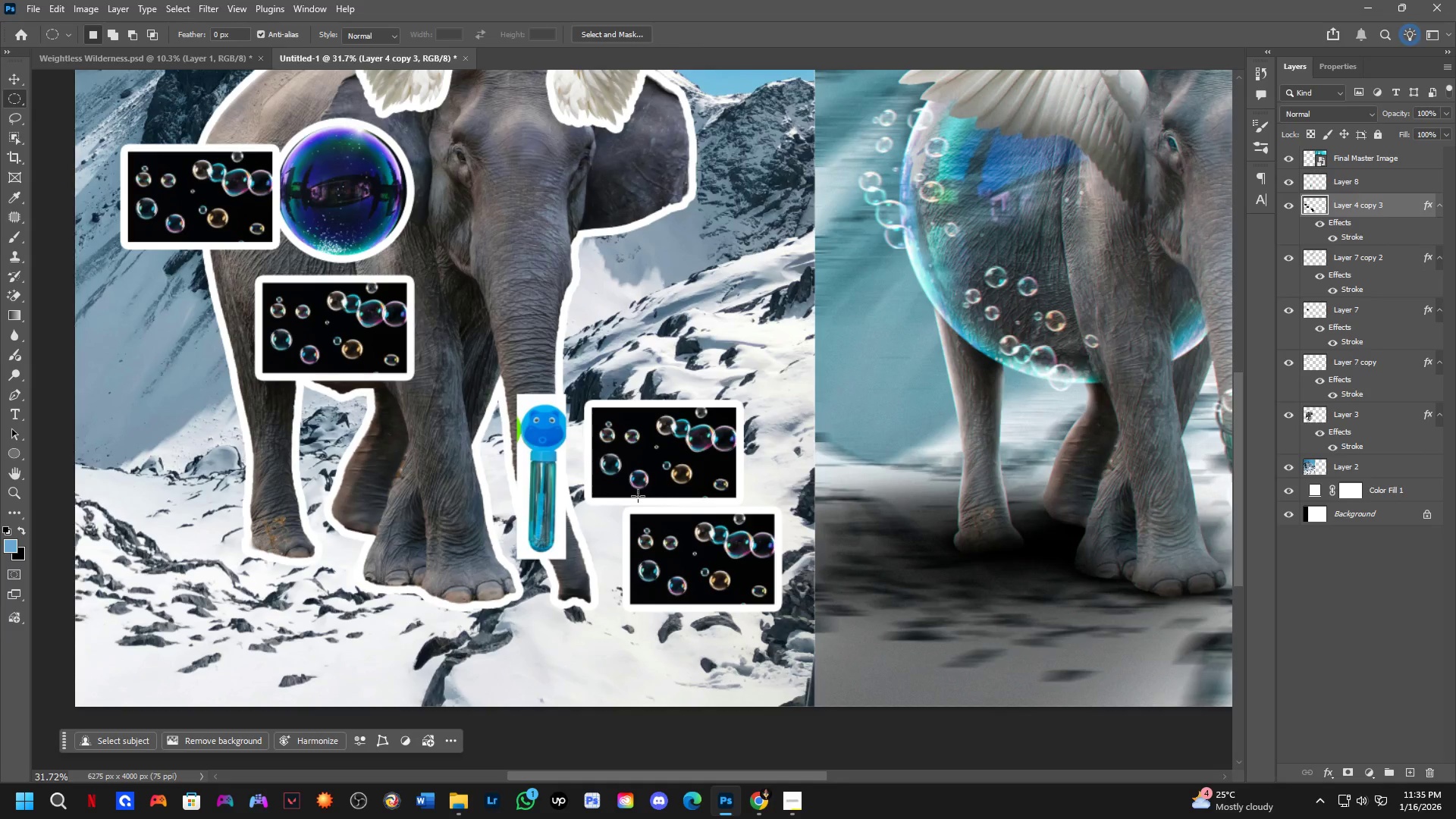 
hold_key(key=Space, duration=0.53)
 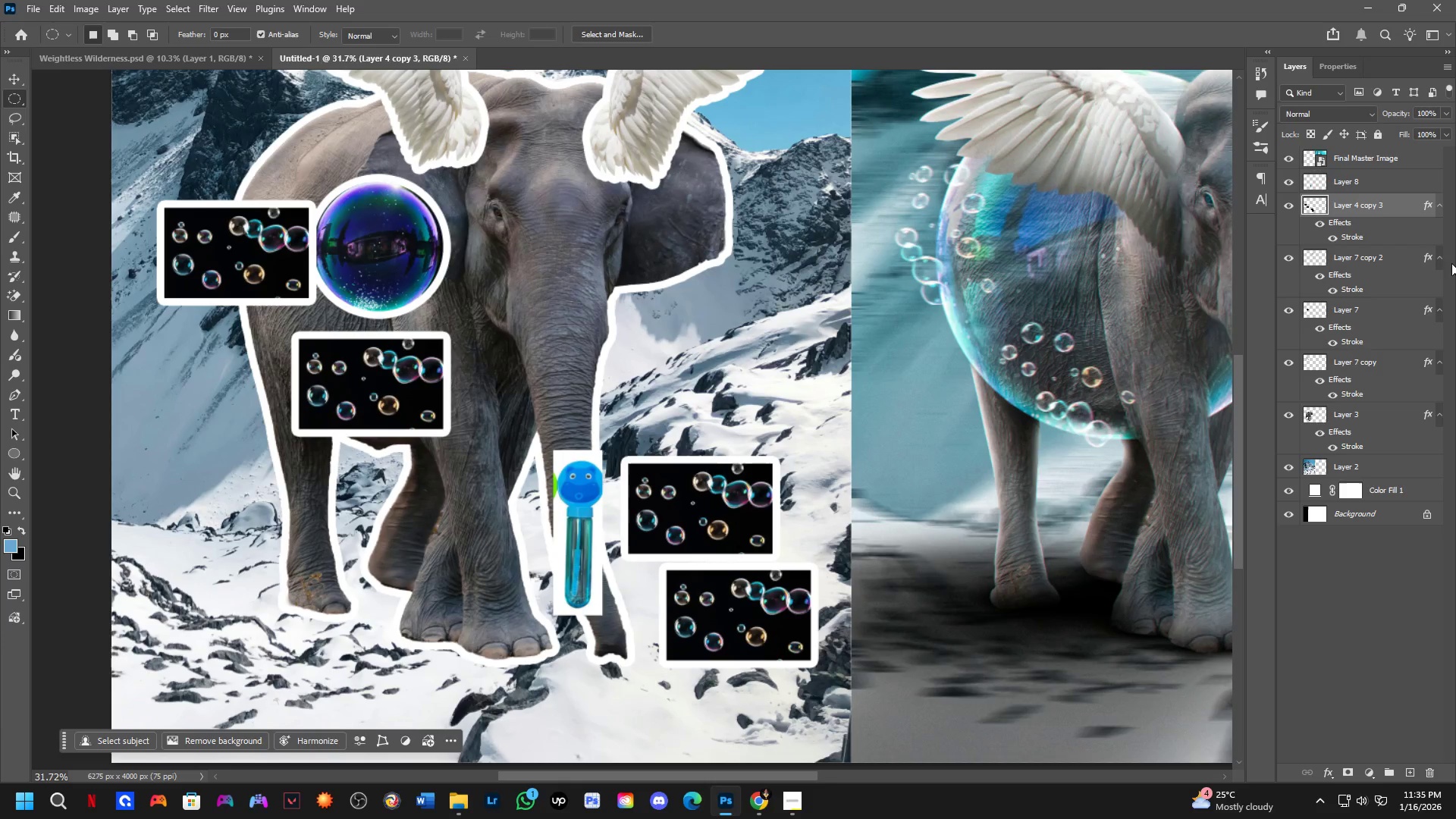 
left_click_drag(start_coordinate=[636, 478], to_coordinate=[665, 516])
 